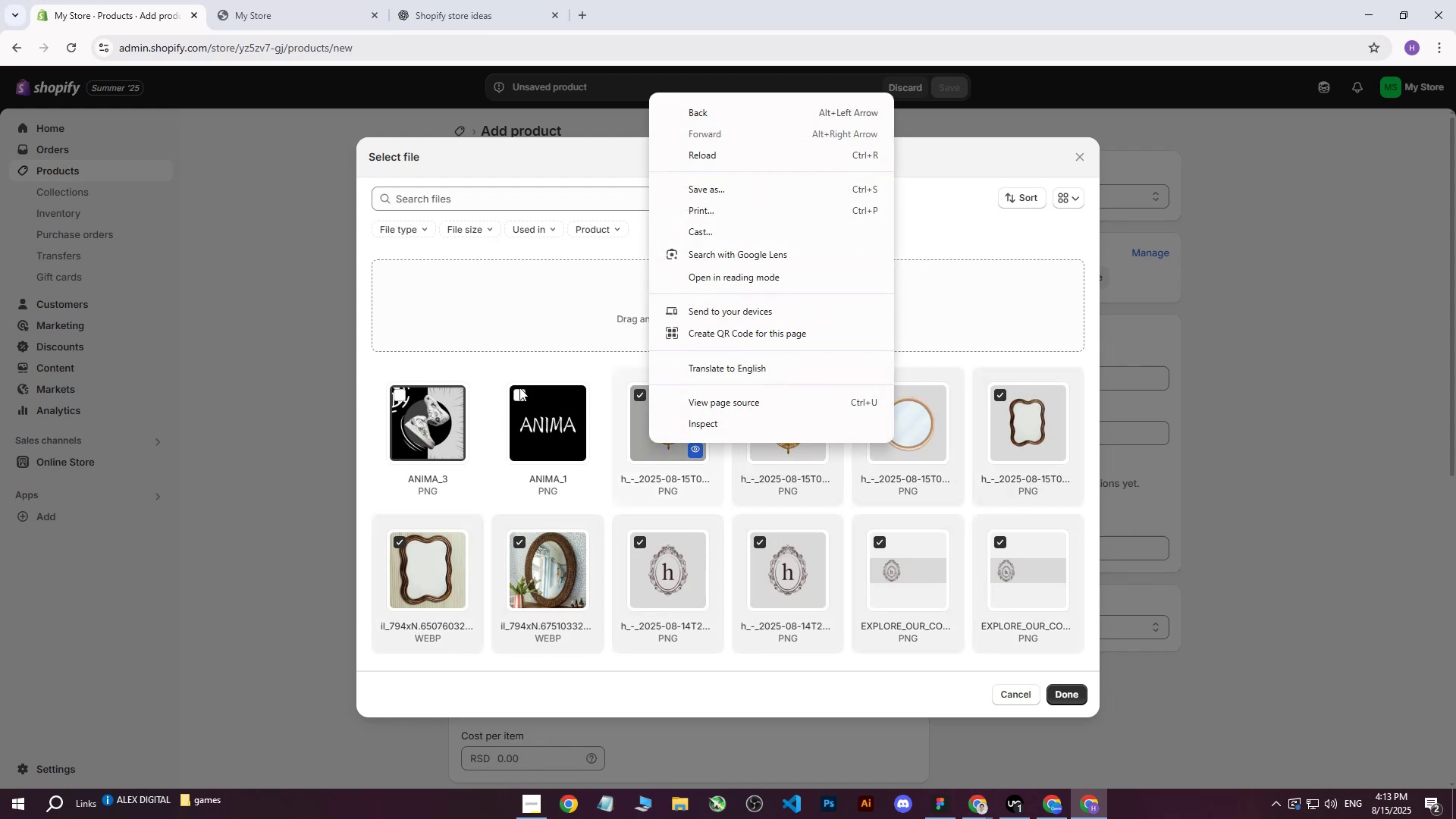 
left_click([522, 361])
 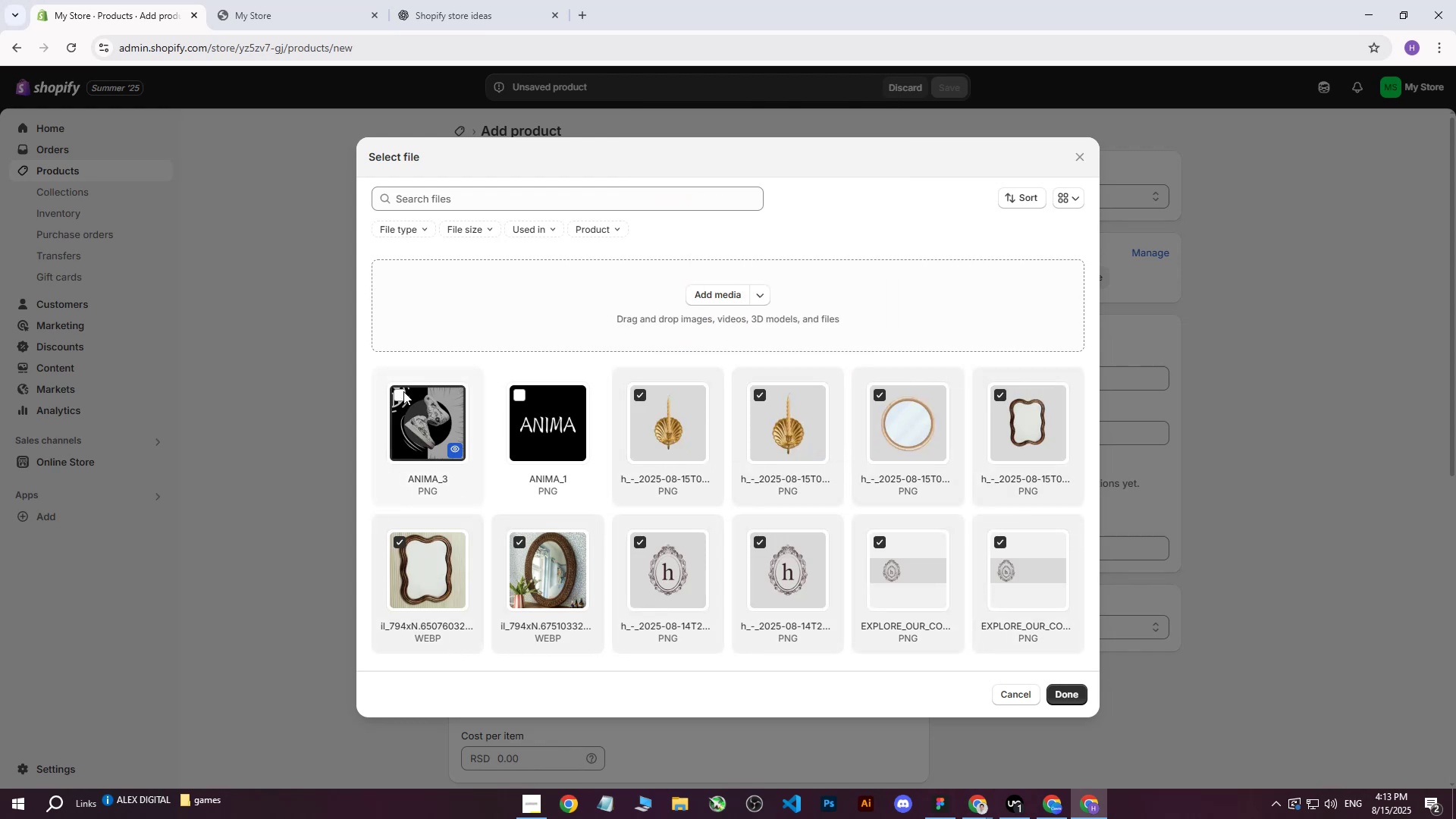 
left_click([403, 391])
 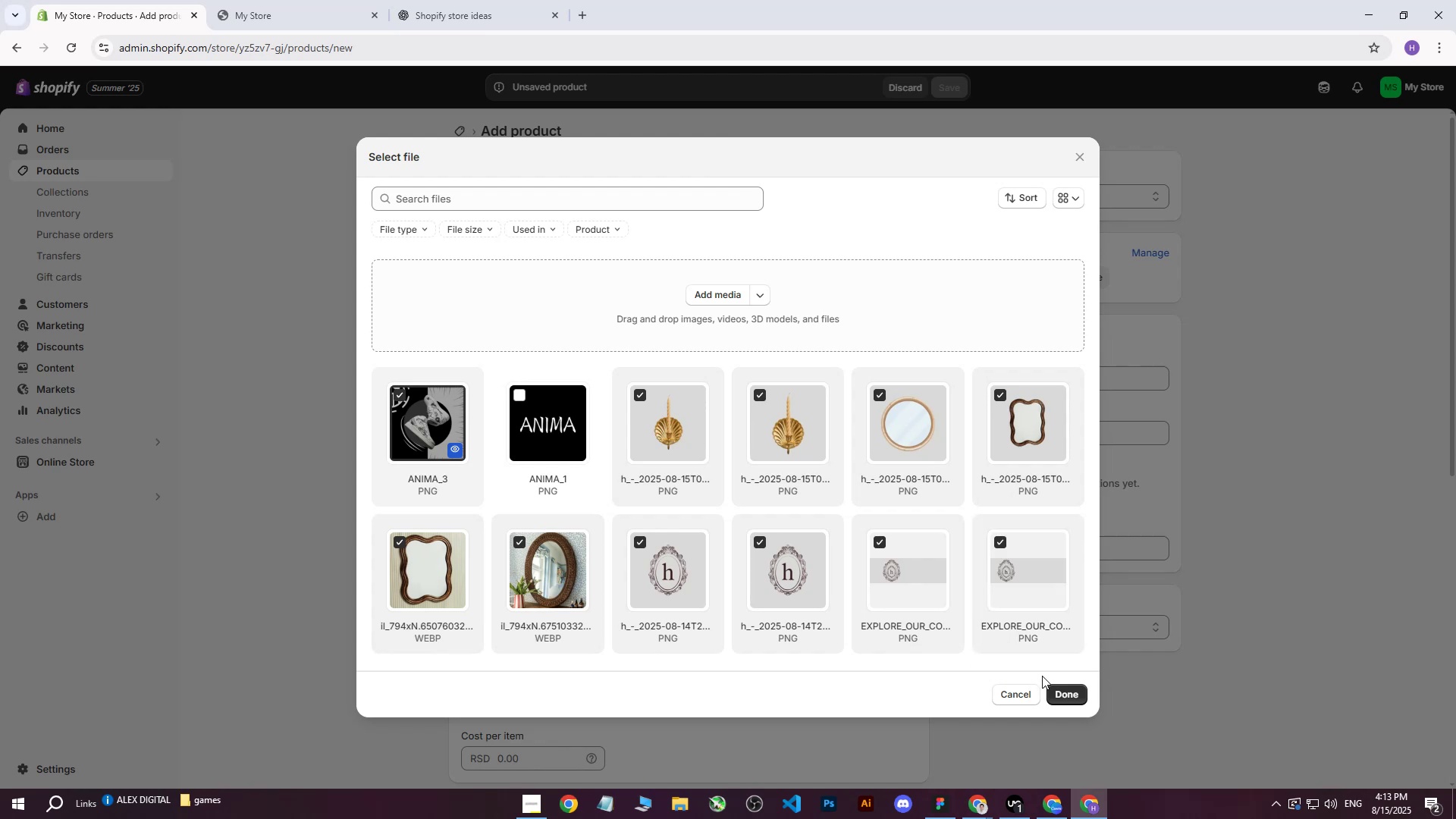 
left_click([1059, 692])
 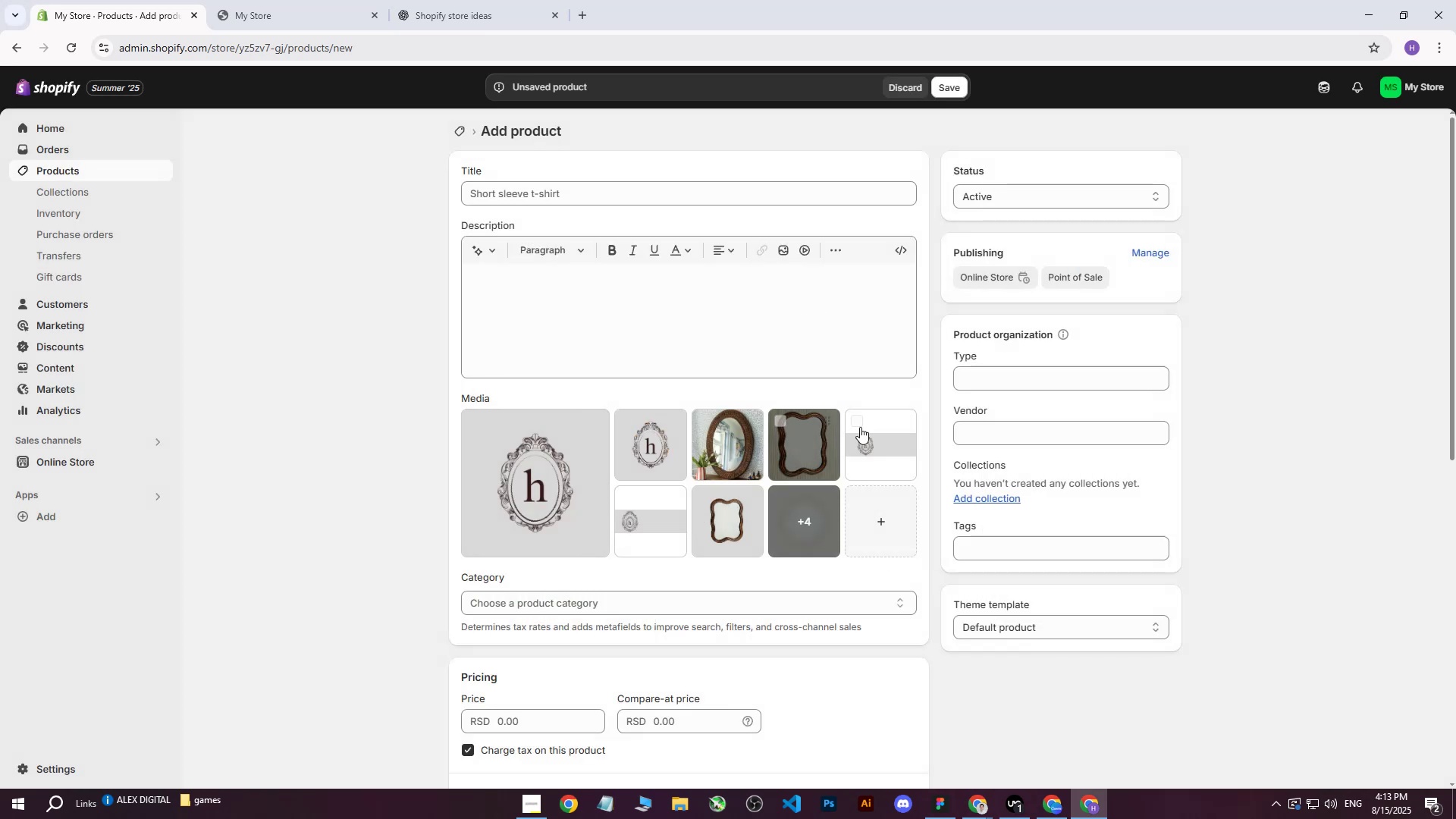 
left_click([347, 555])
 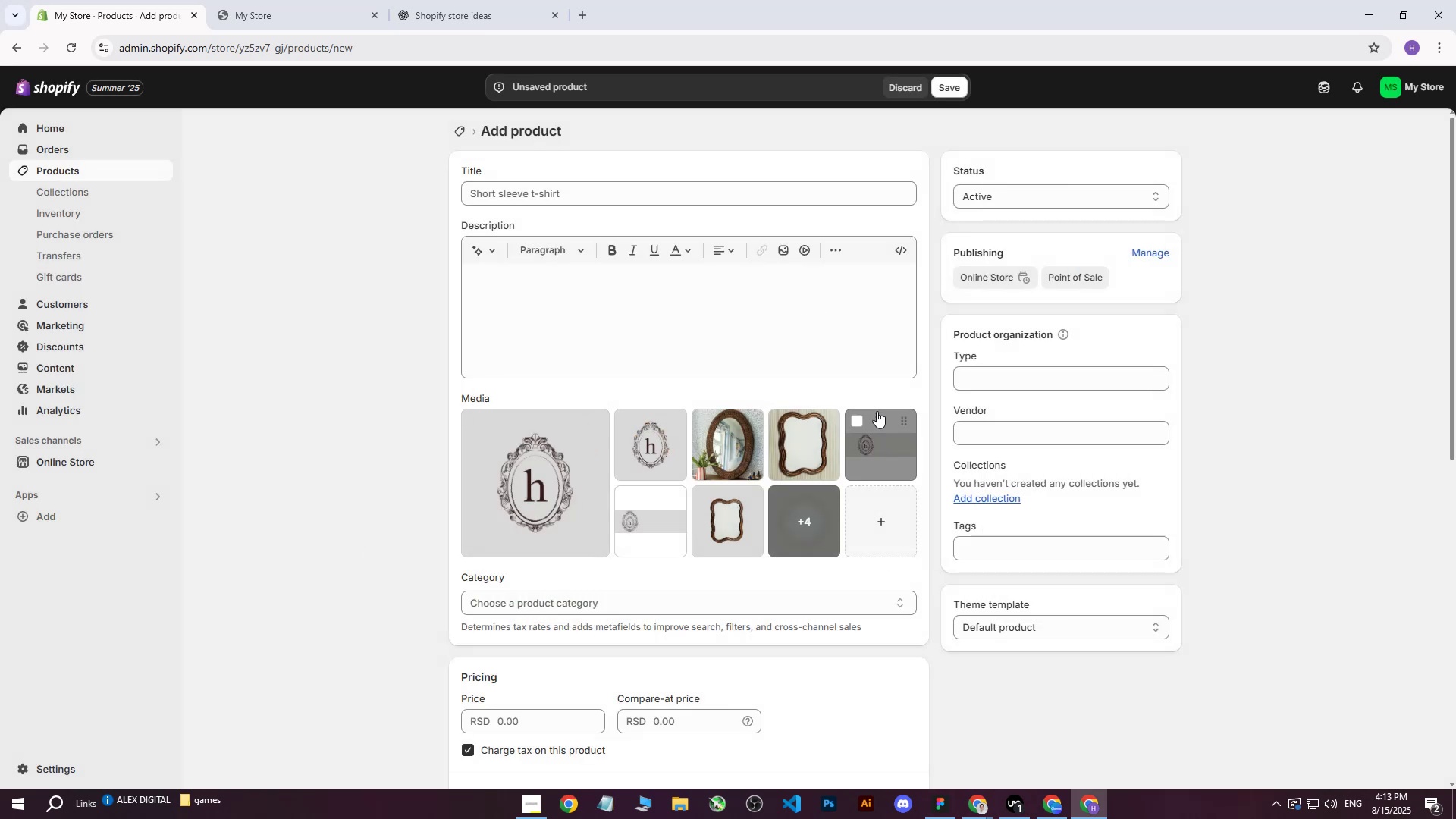 
left_click([891, 422])
 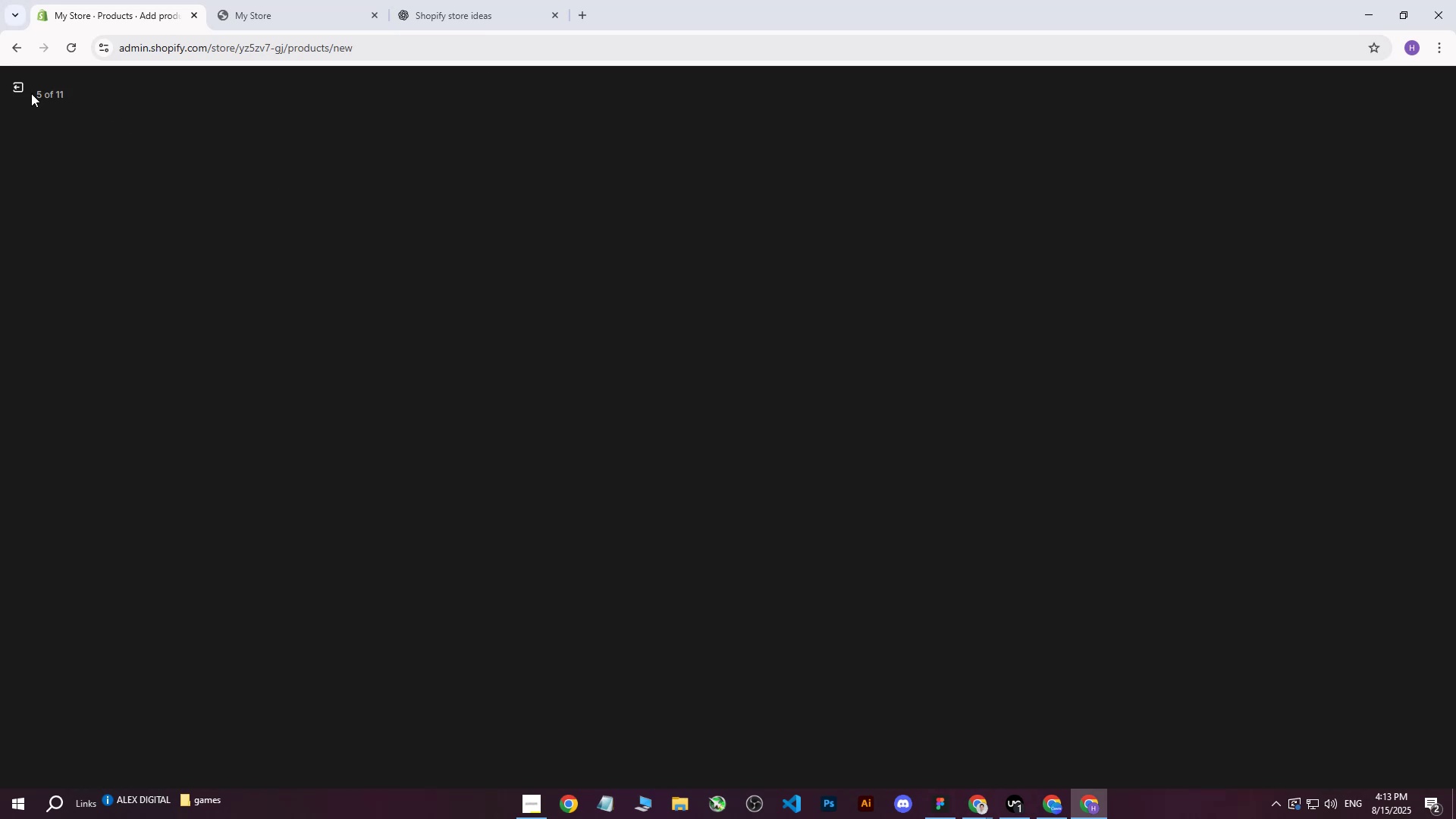 
left_click([17, 88])
 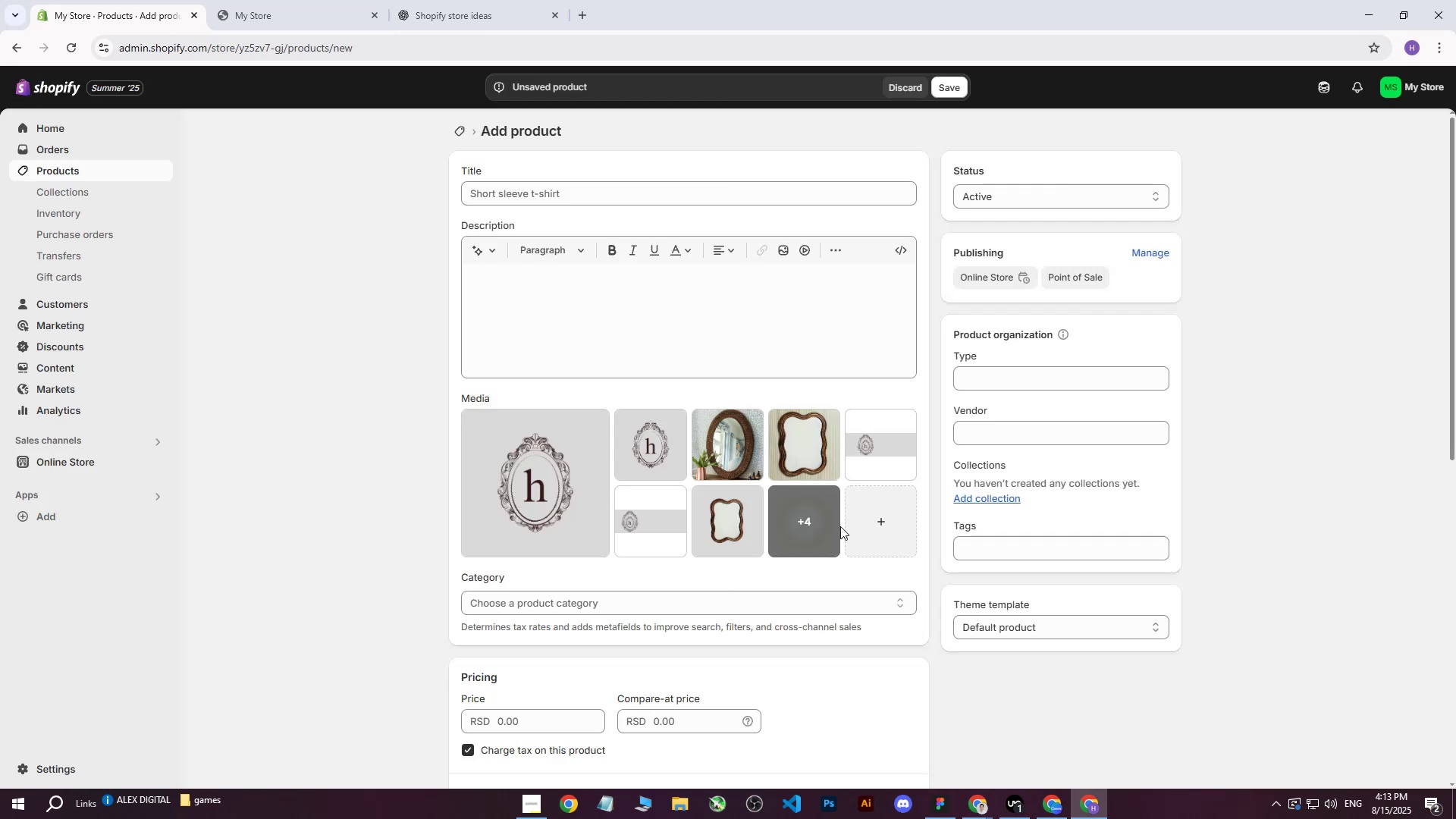 
left_click([807, 526])
 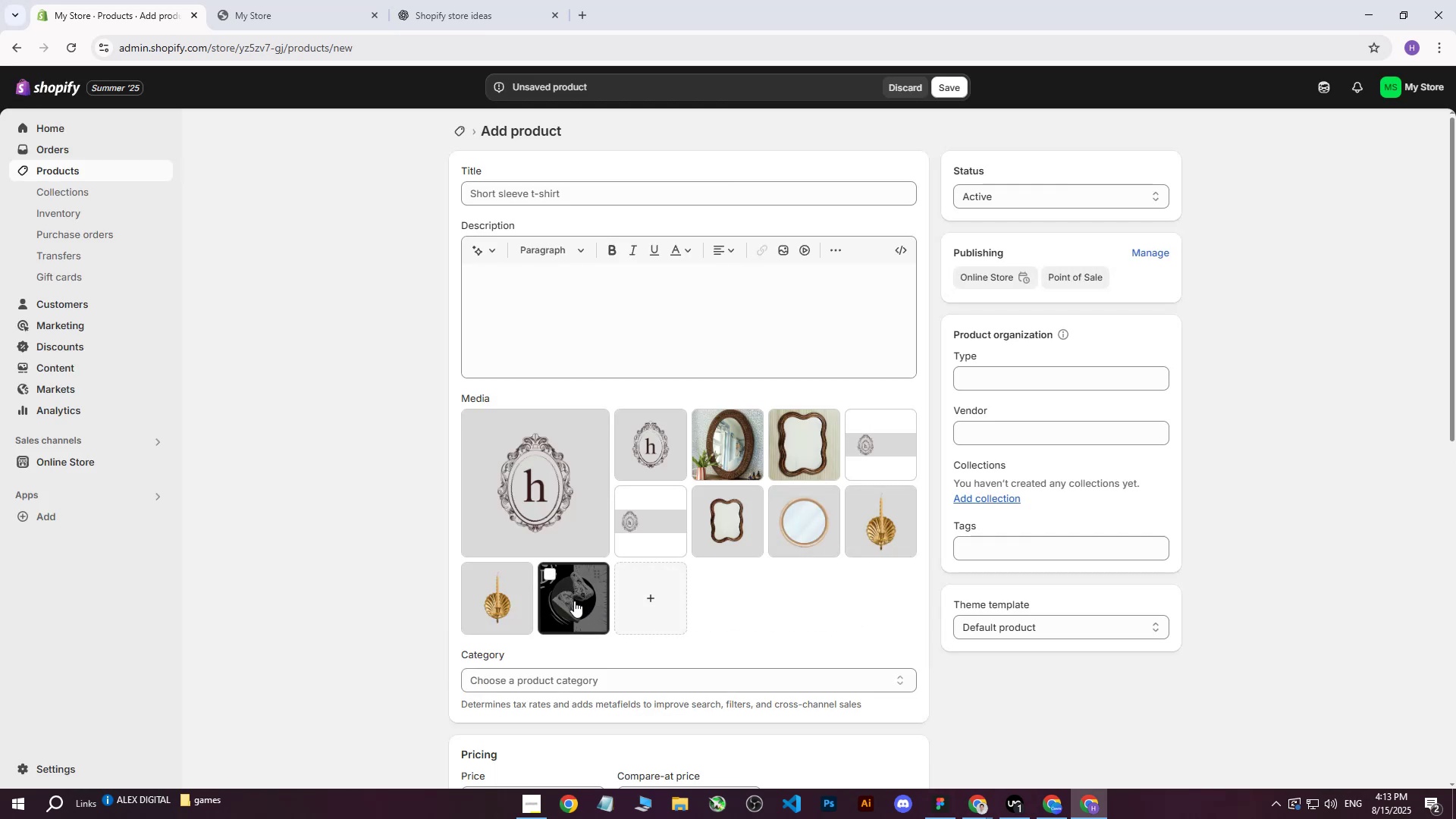 
left_click([467, 574])
 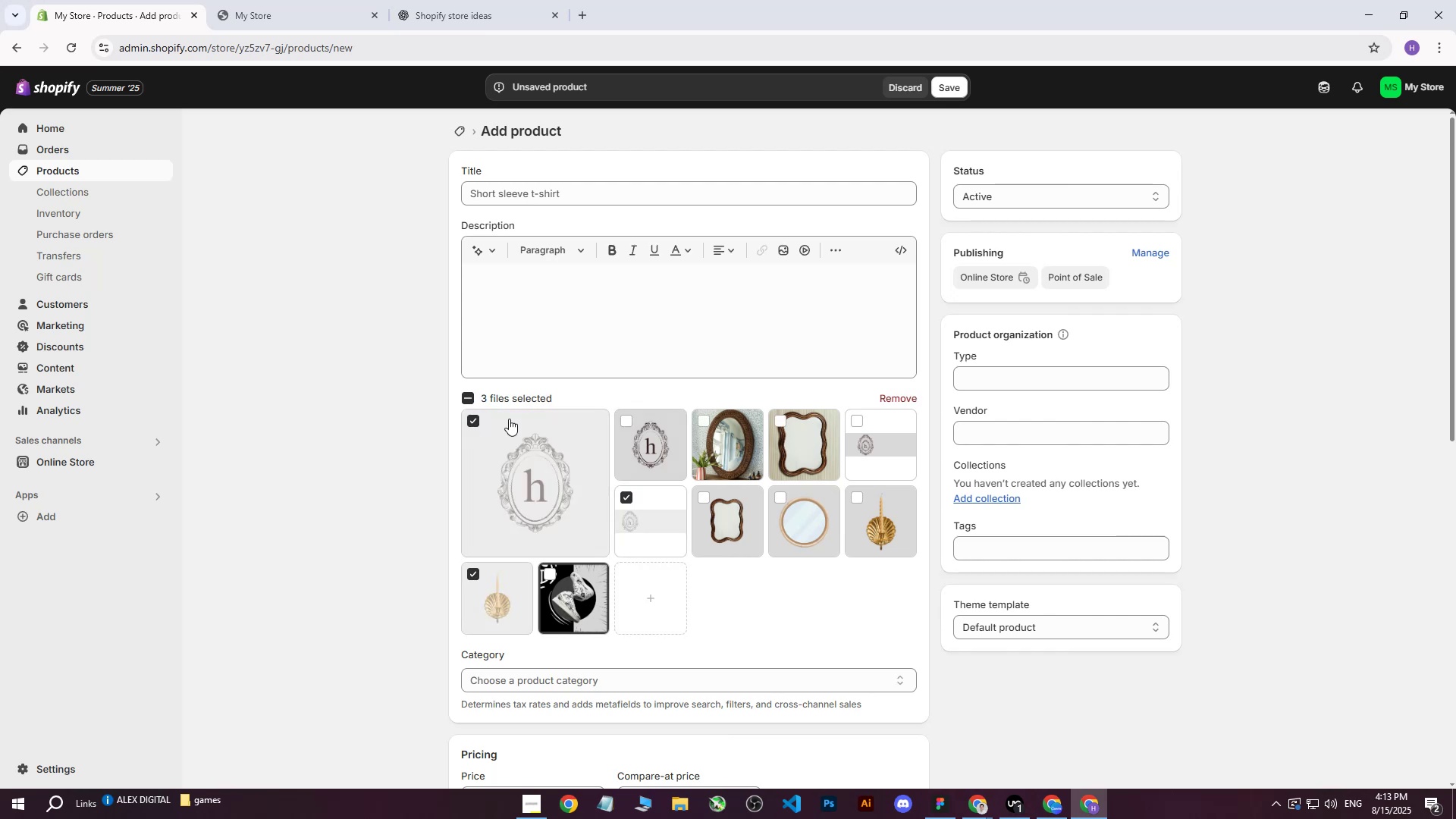 
left_click([626, 418])
 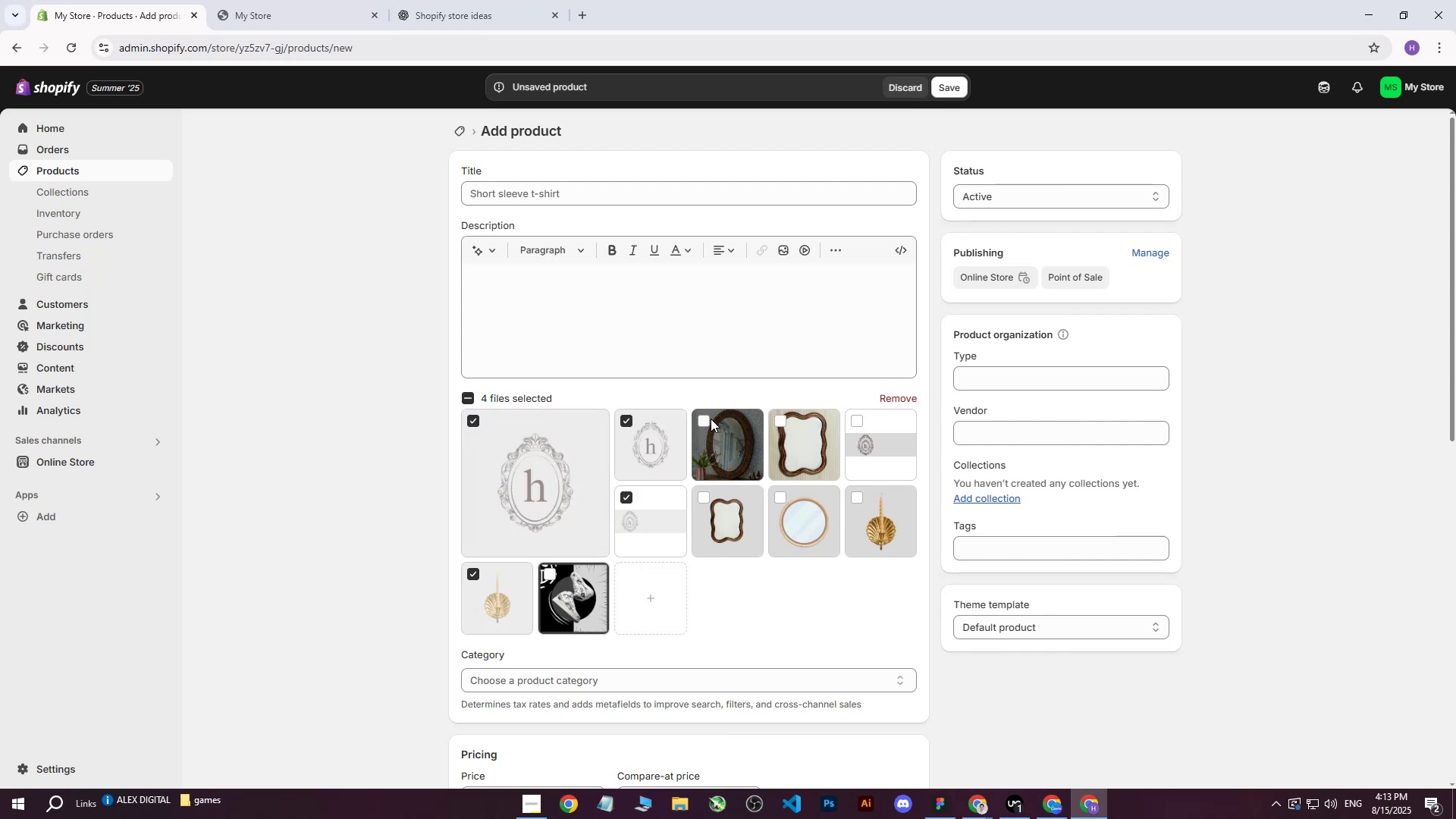 
left_click([709, 419])
 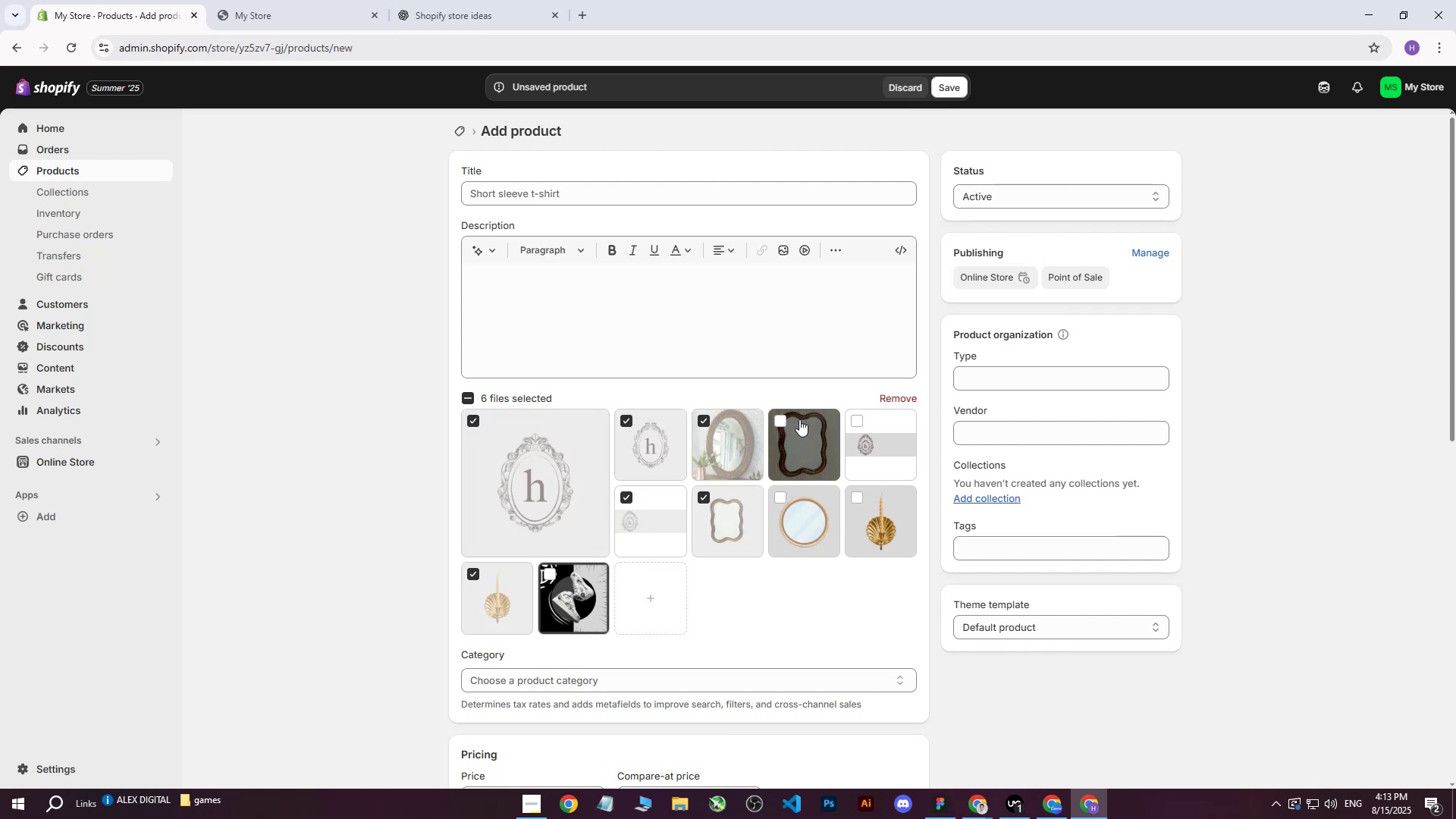 
left_click([780, 416])
 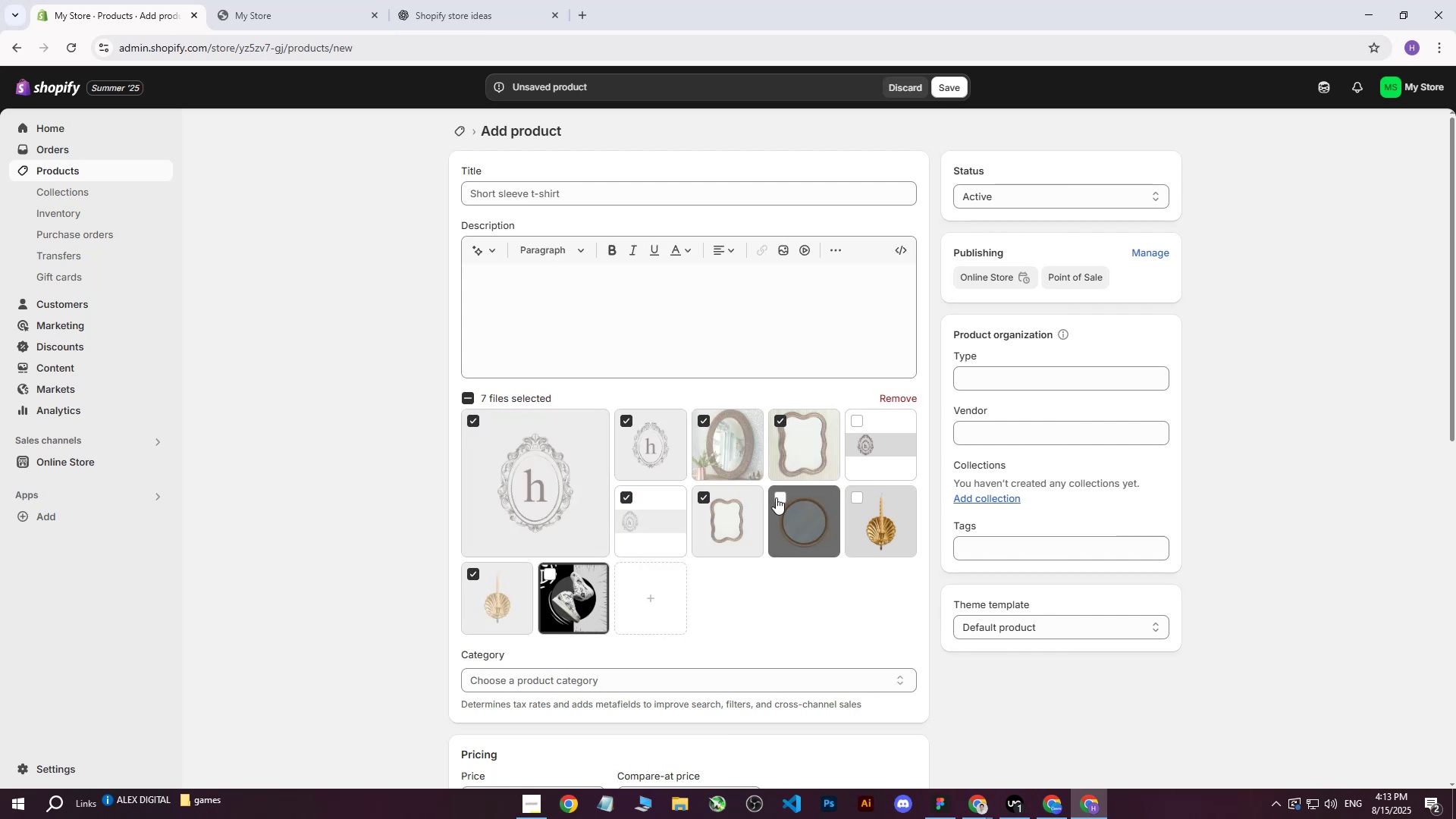 
left_click([780, 499])
 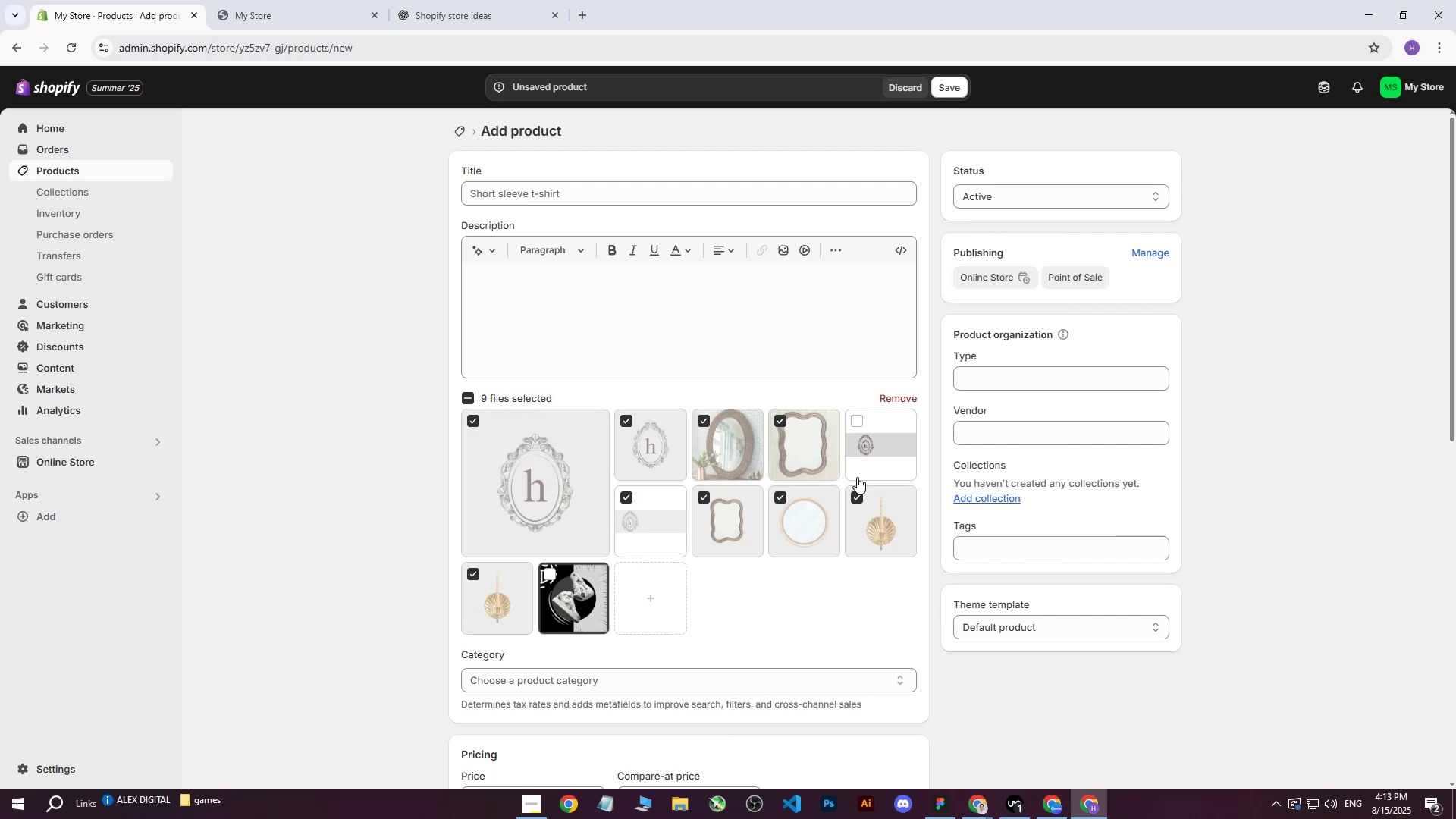 
double_click([857, 424])
 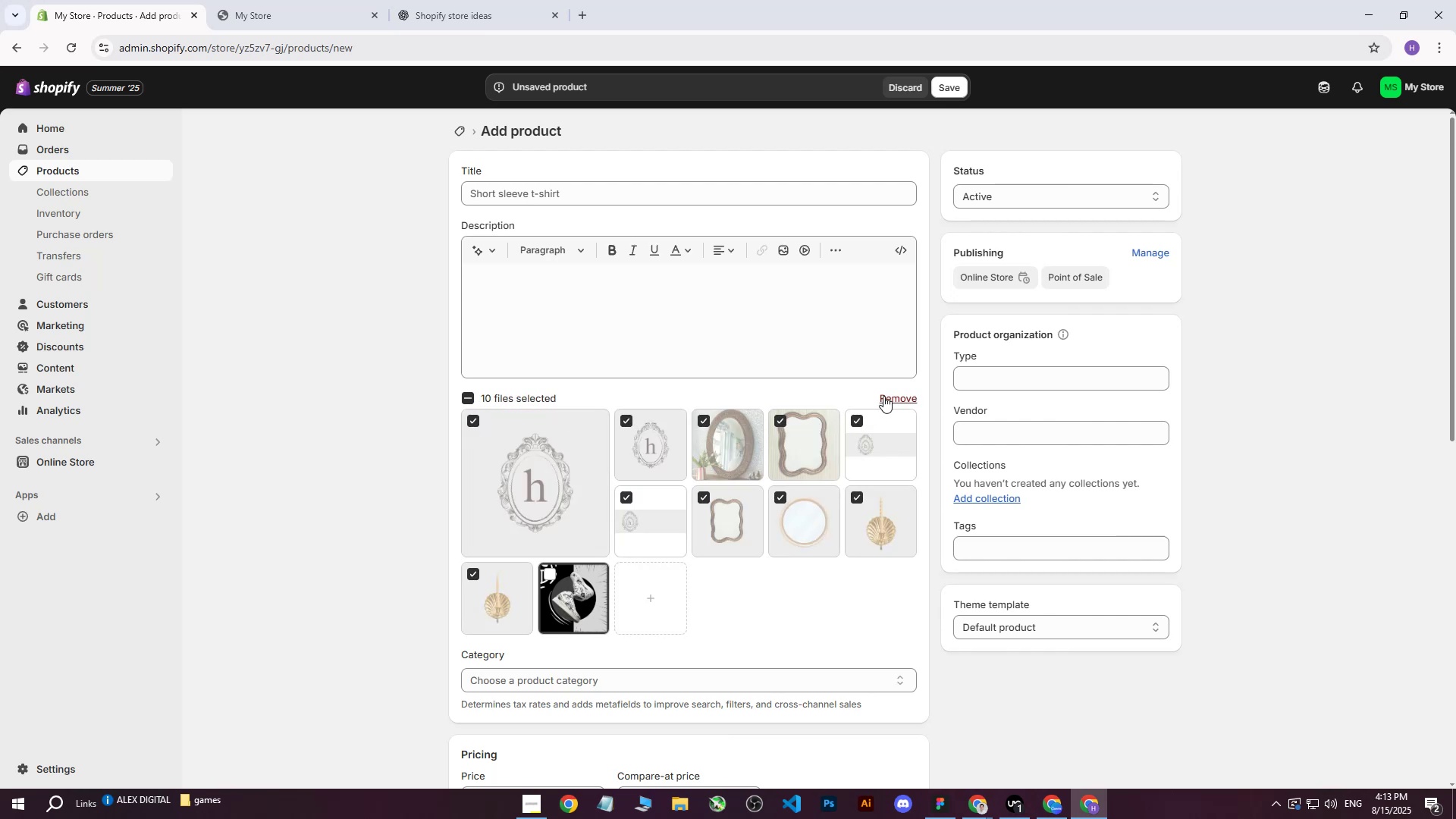 
triple_click([884, 395])
 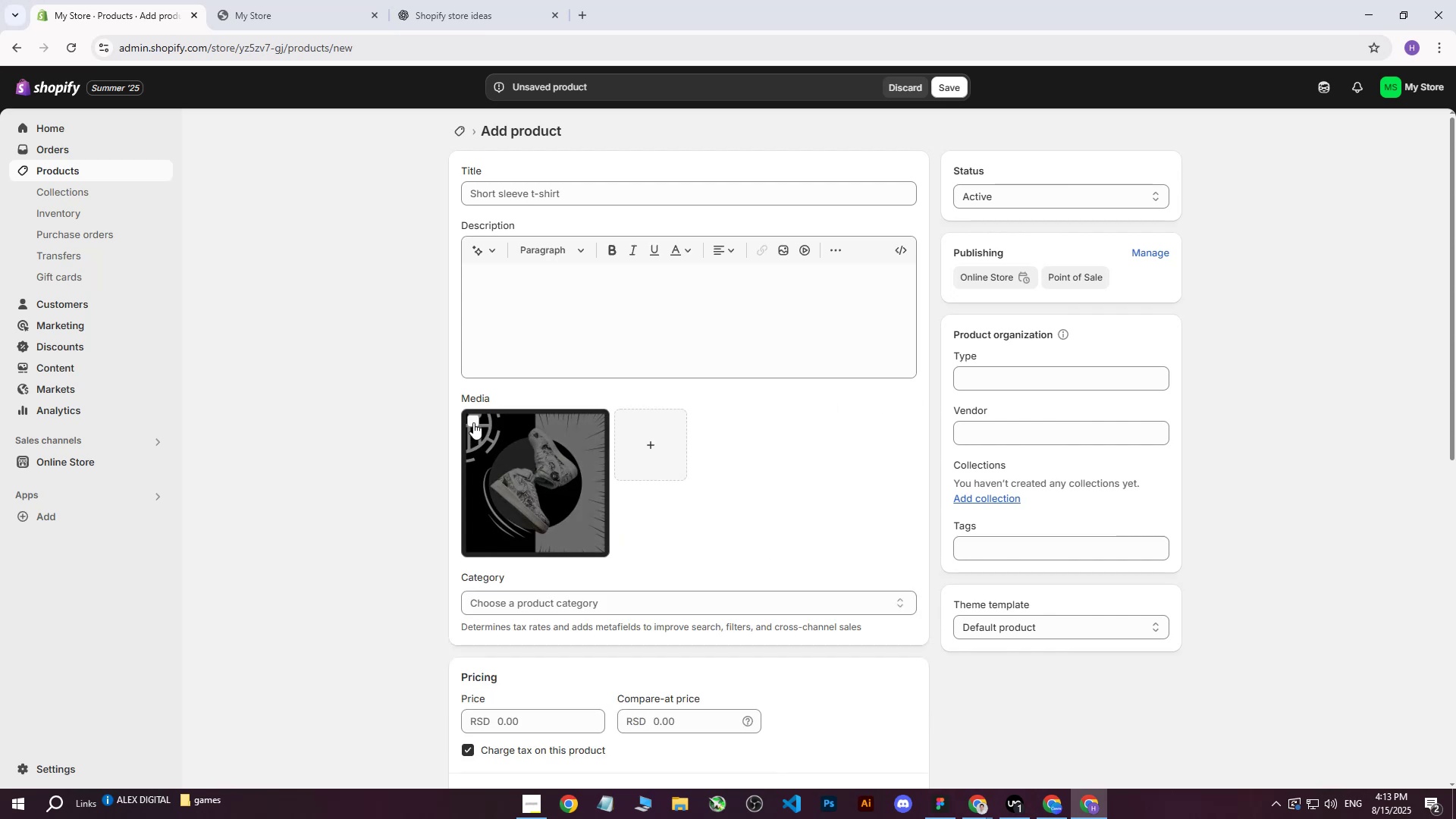 
left_click([563, 451])
 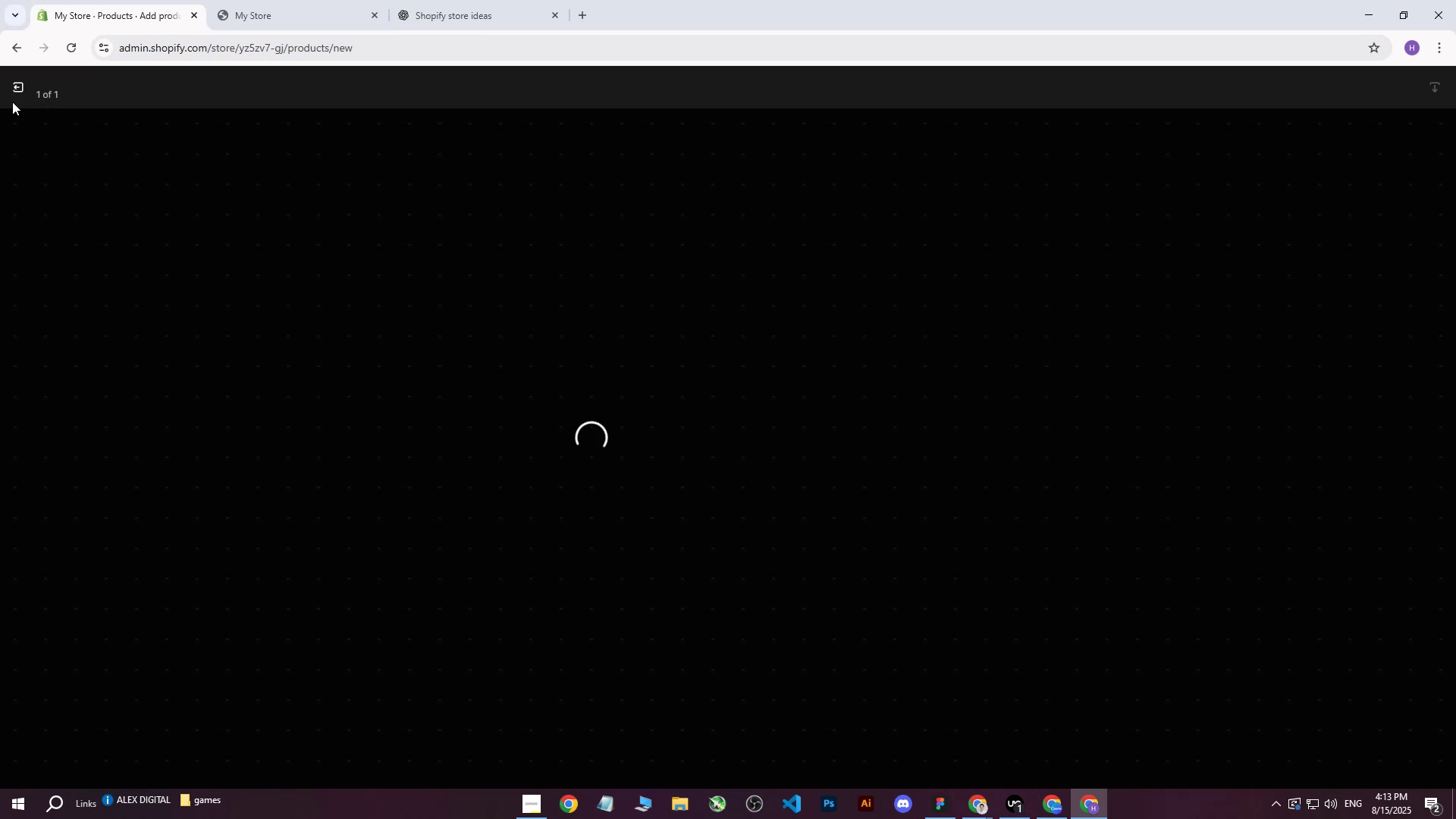 
left_click([14, 96])
 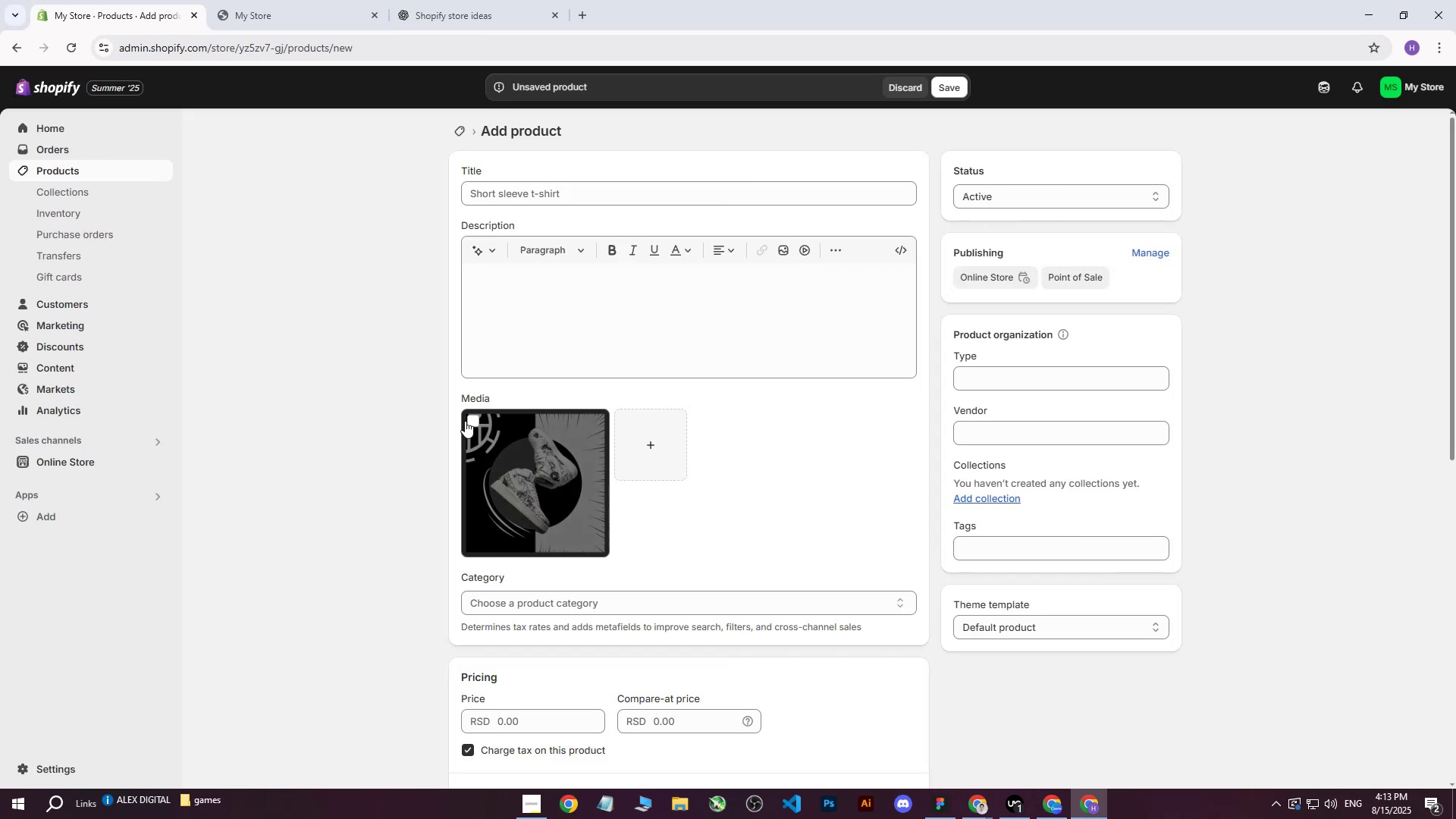 
left_click([472, 421])
 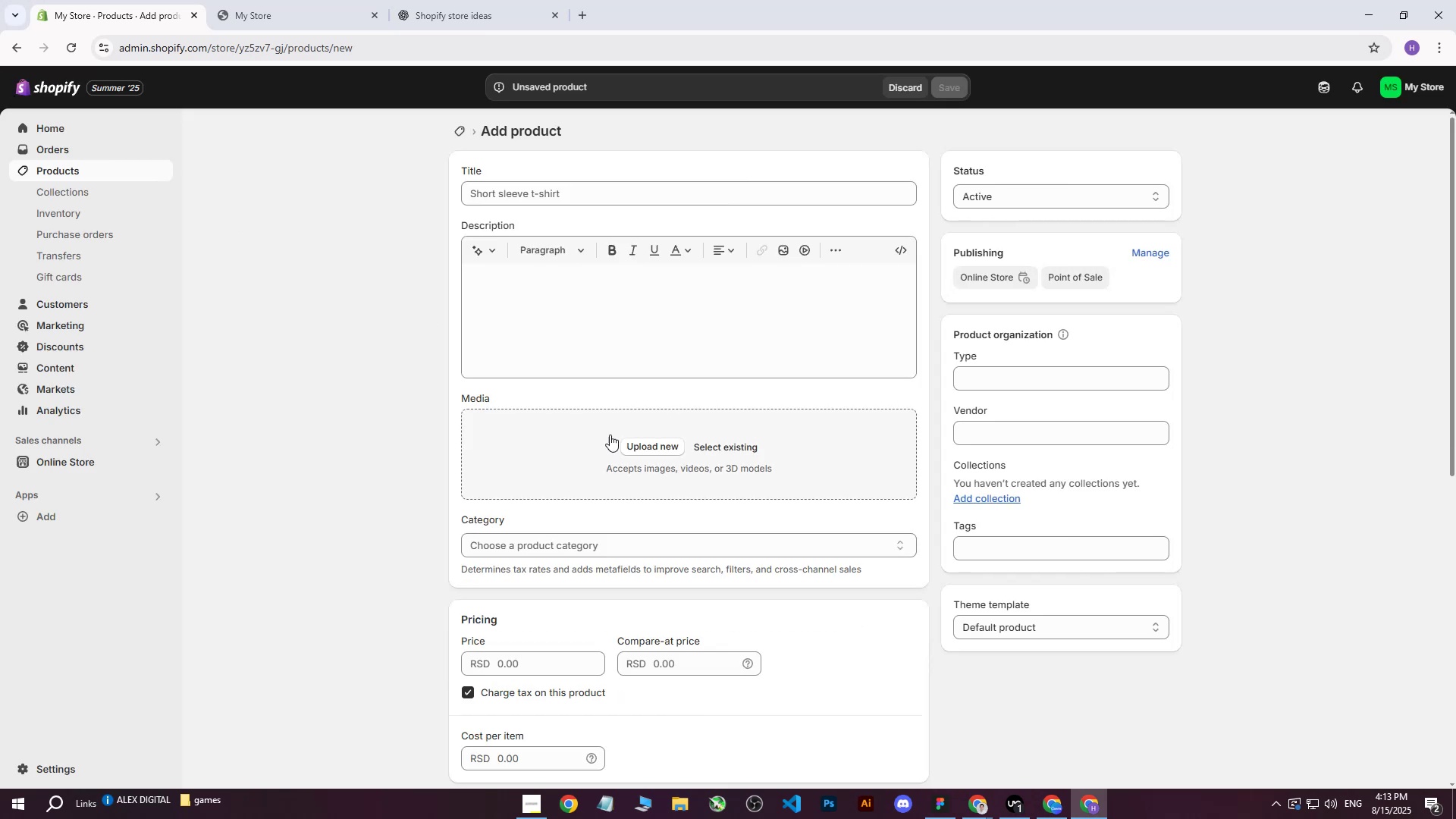 
triple_click([561, 441])
 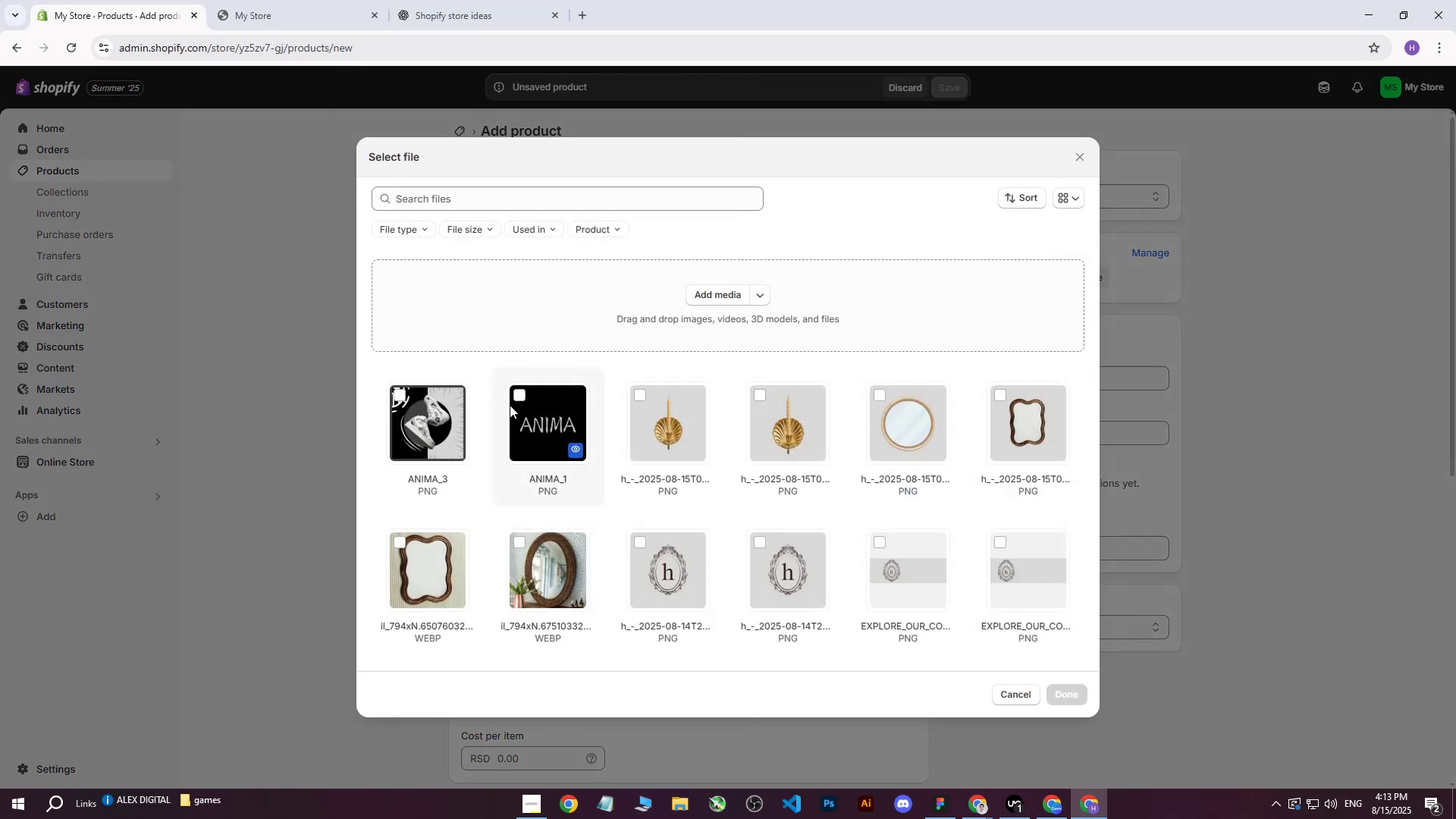 
left_click([426, 438])
 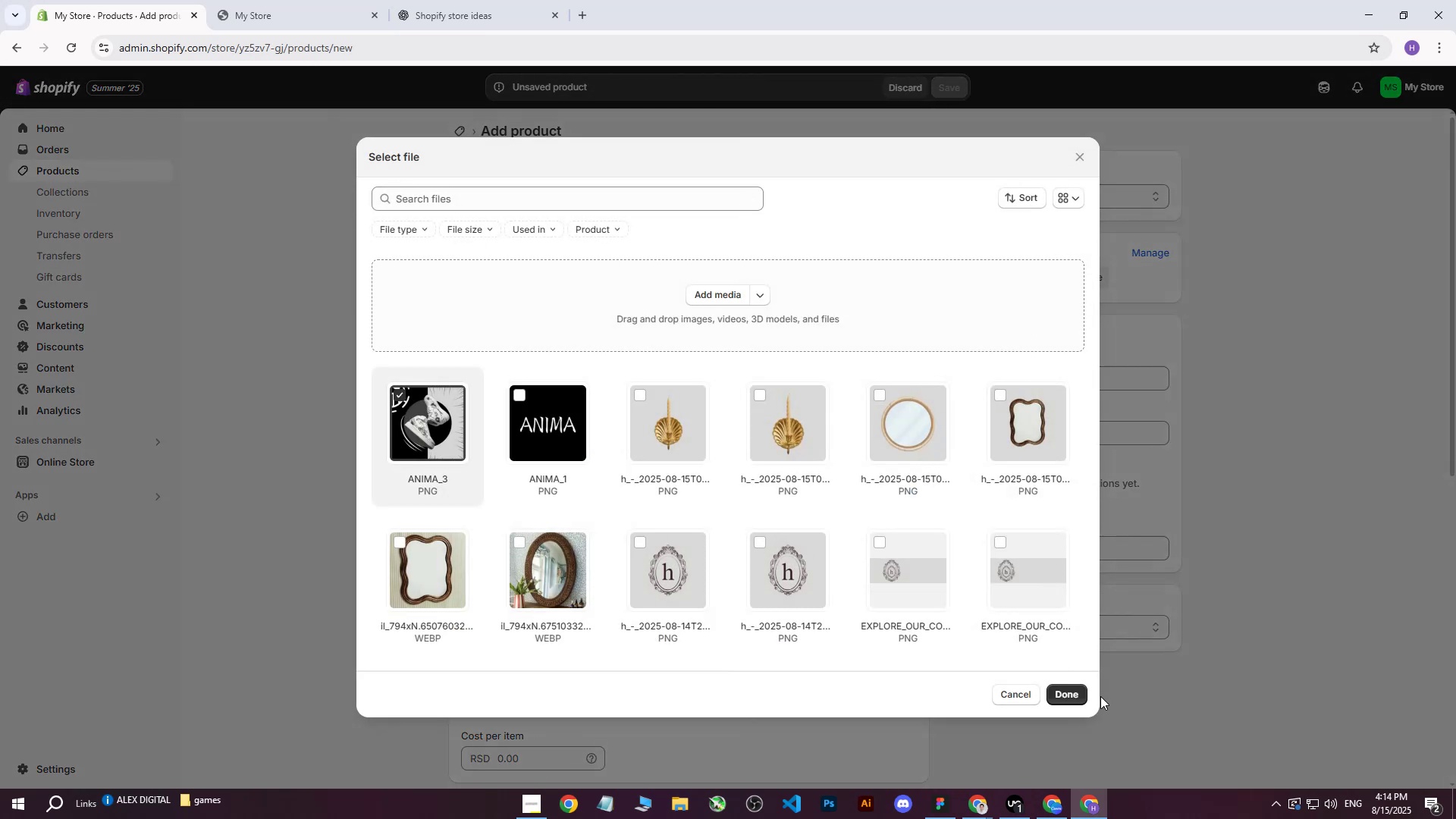 
left_click([1053, 684])
 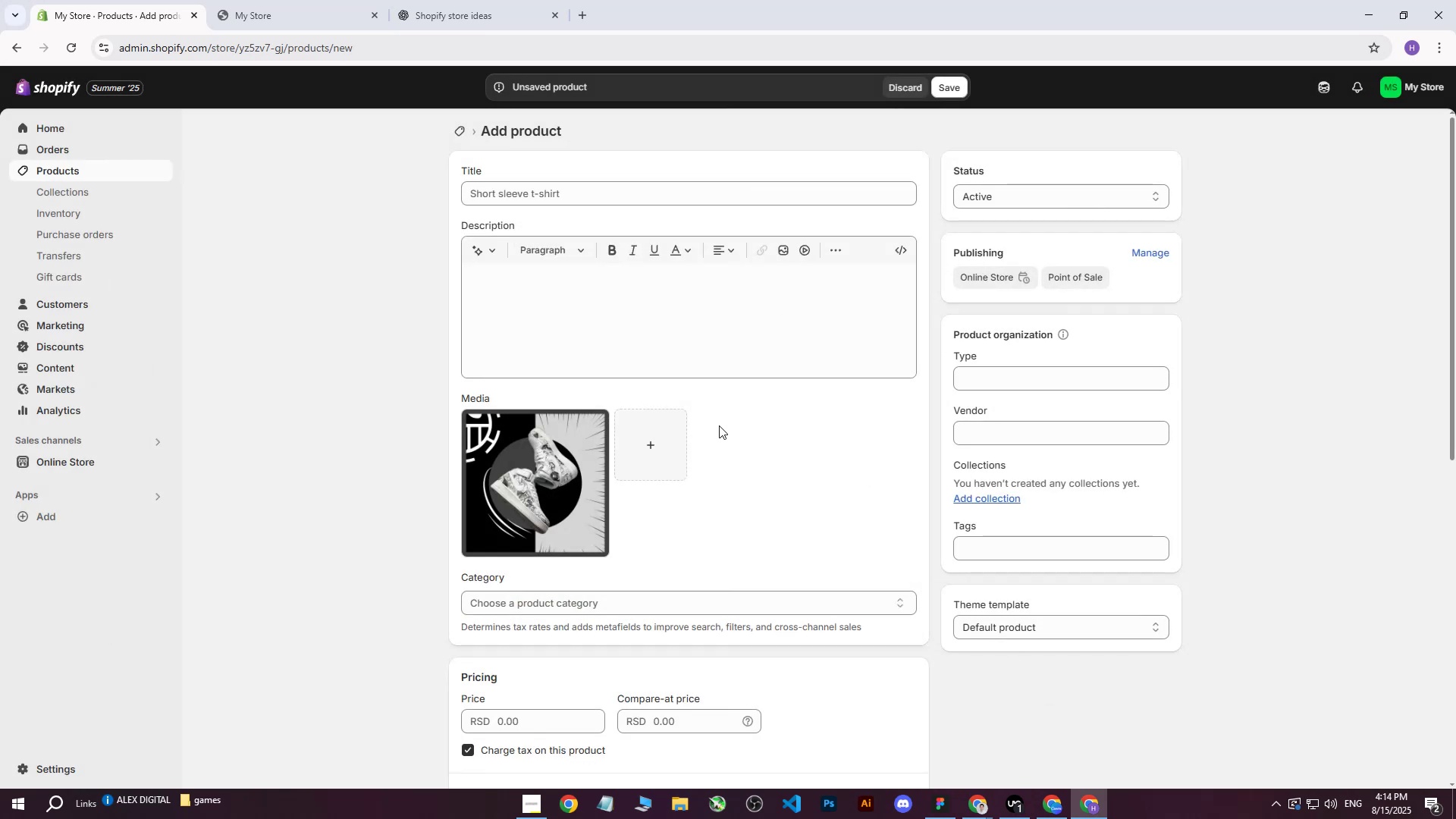 
left_click([475, 423])
 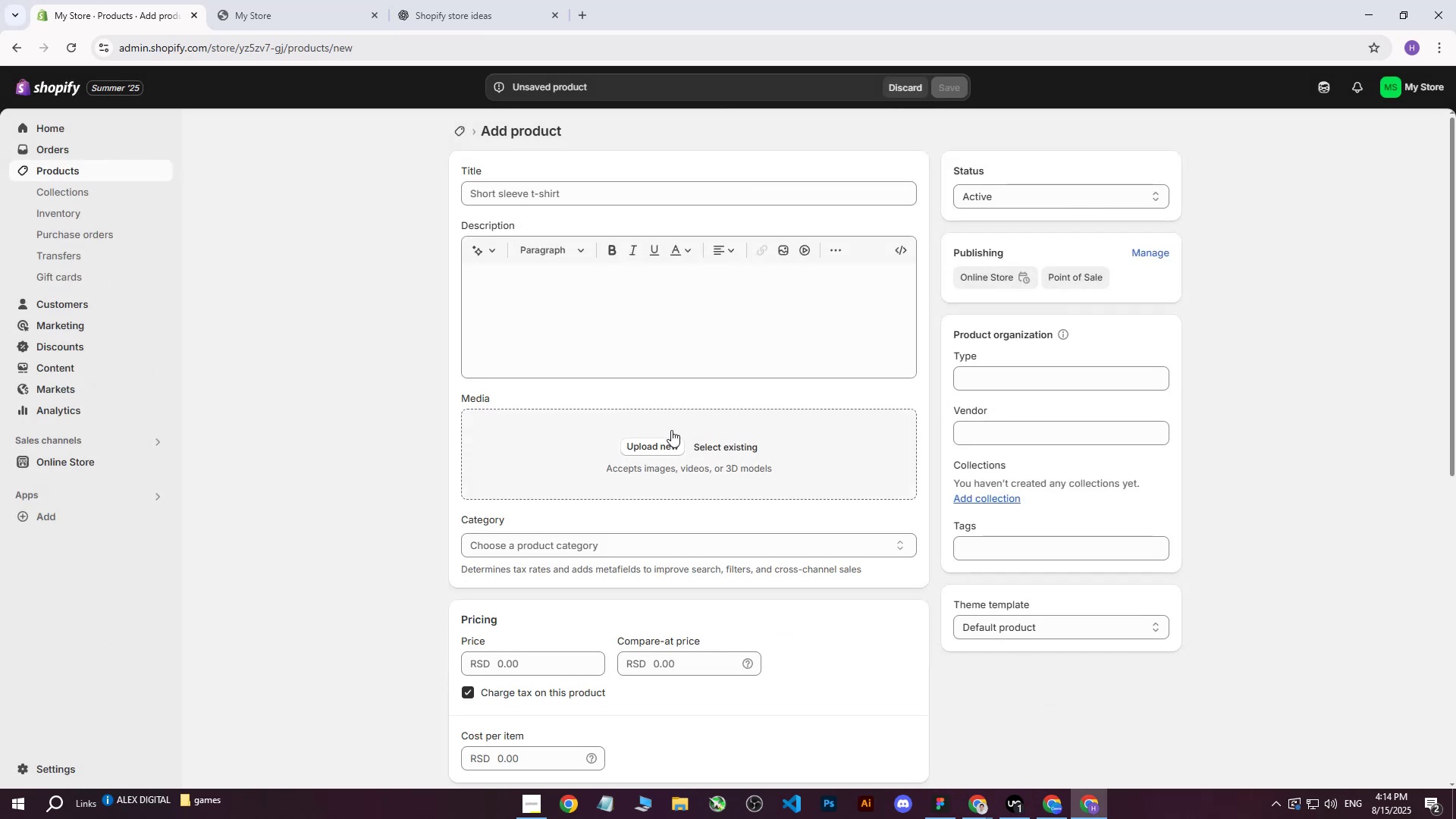 
double_click([579, 435])
 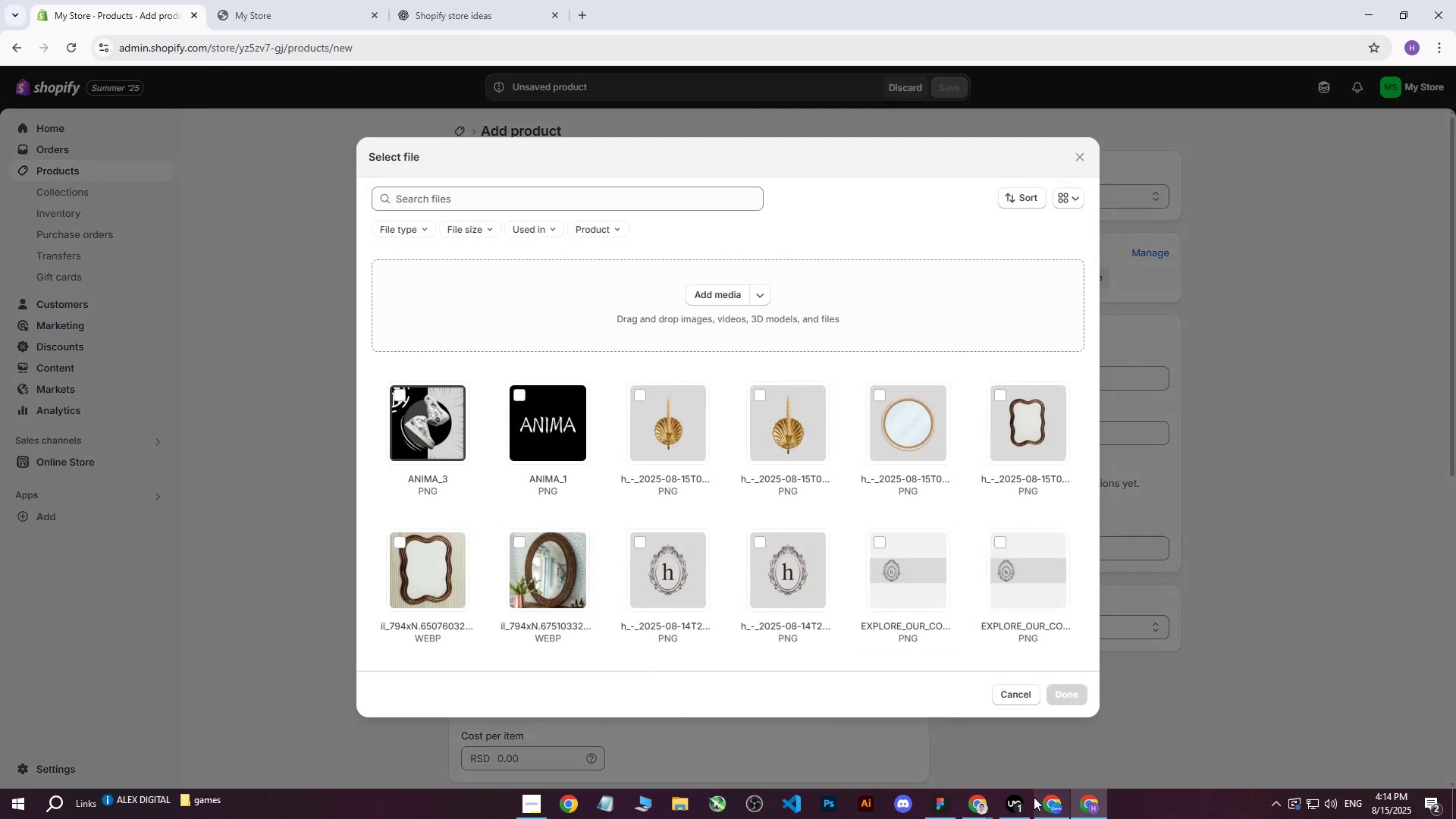 
left_click([1059, 801])
 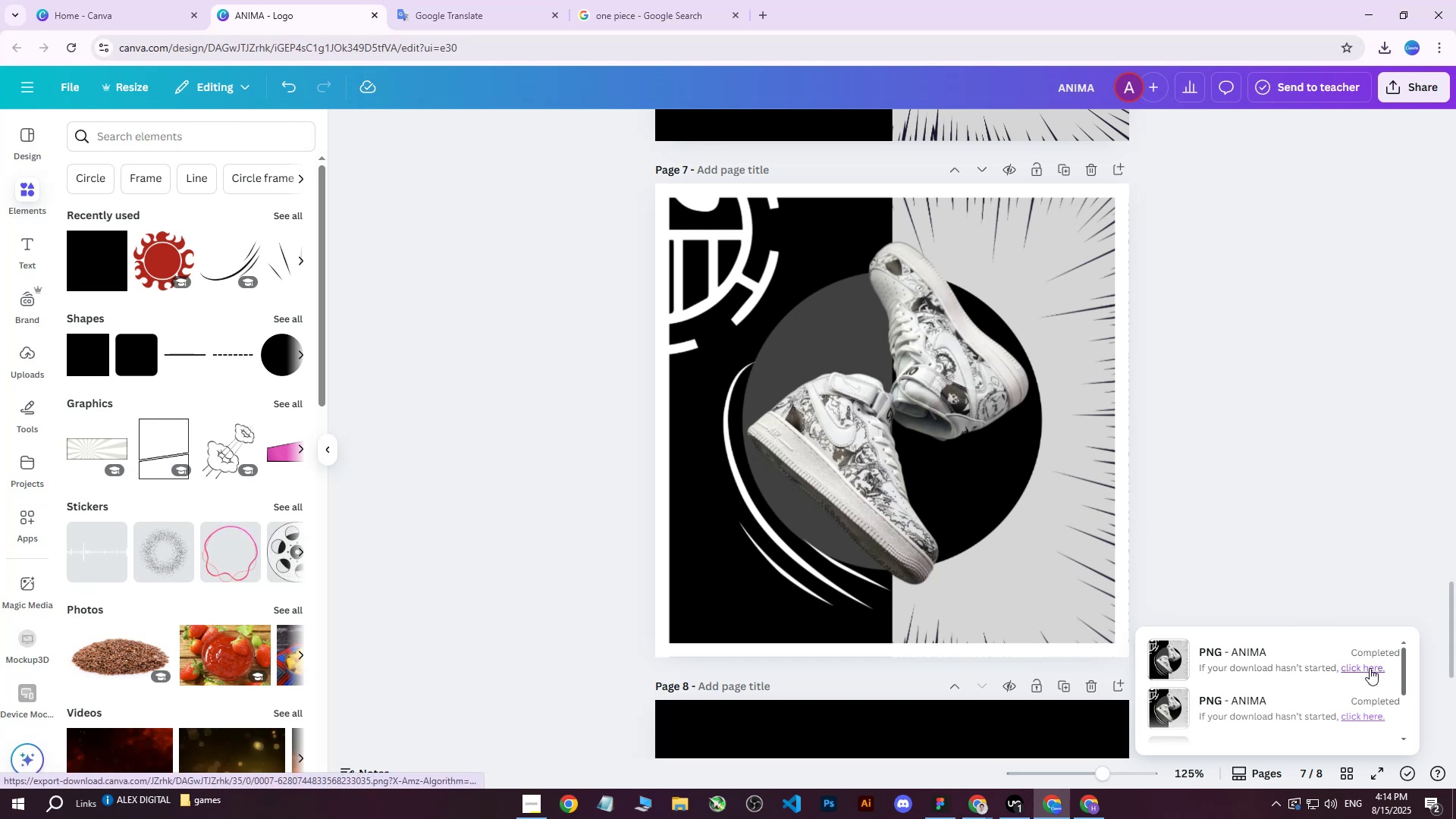 
wait(5.69)
 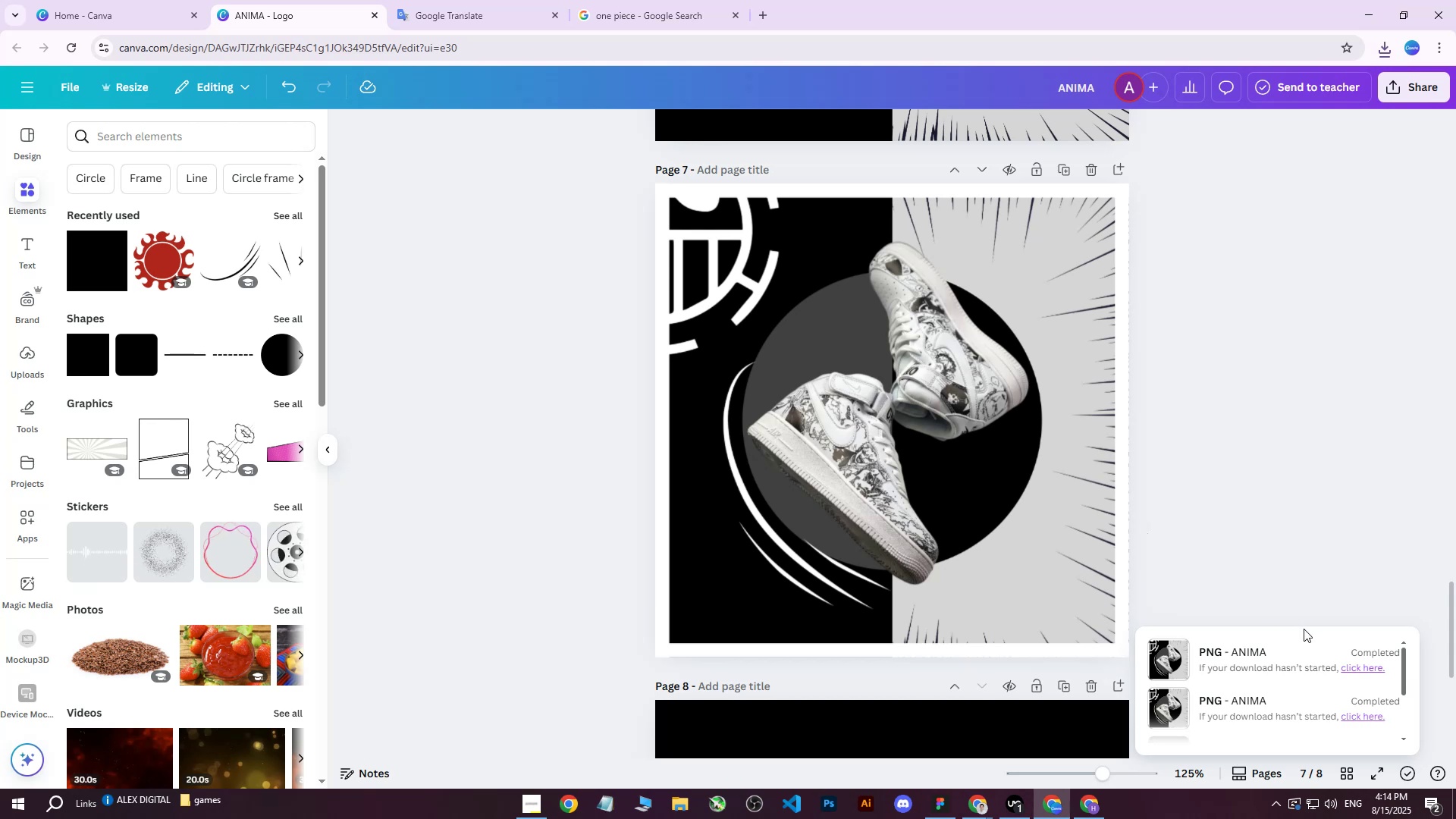 
left_click([707, 298])
 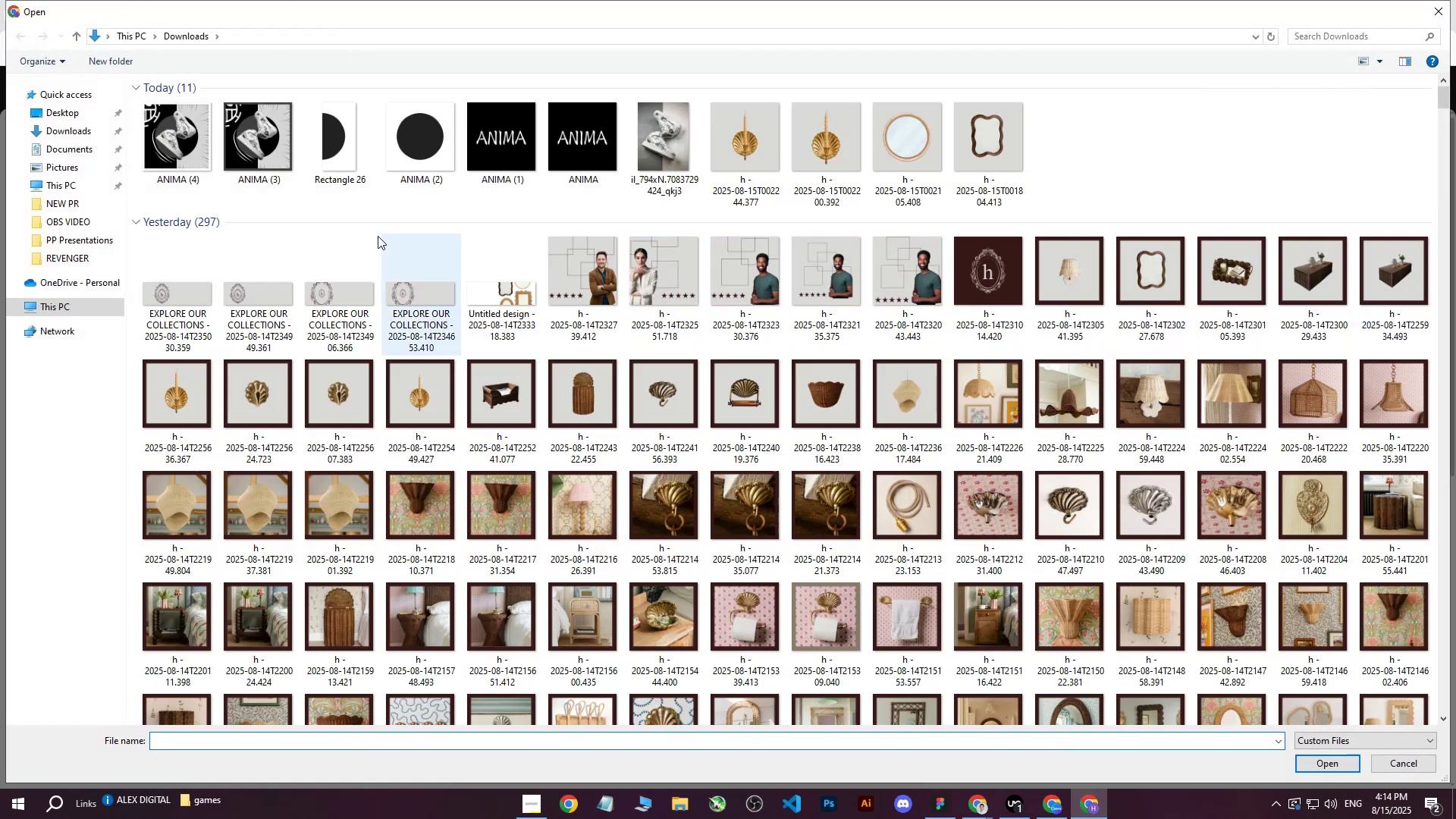 
left_click([191, 149])
 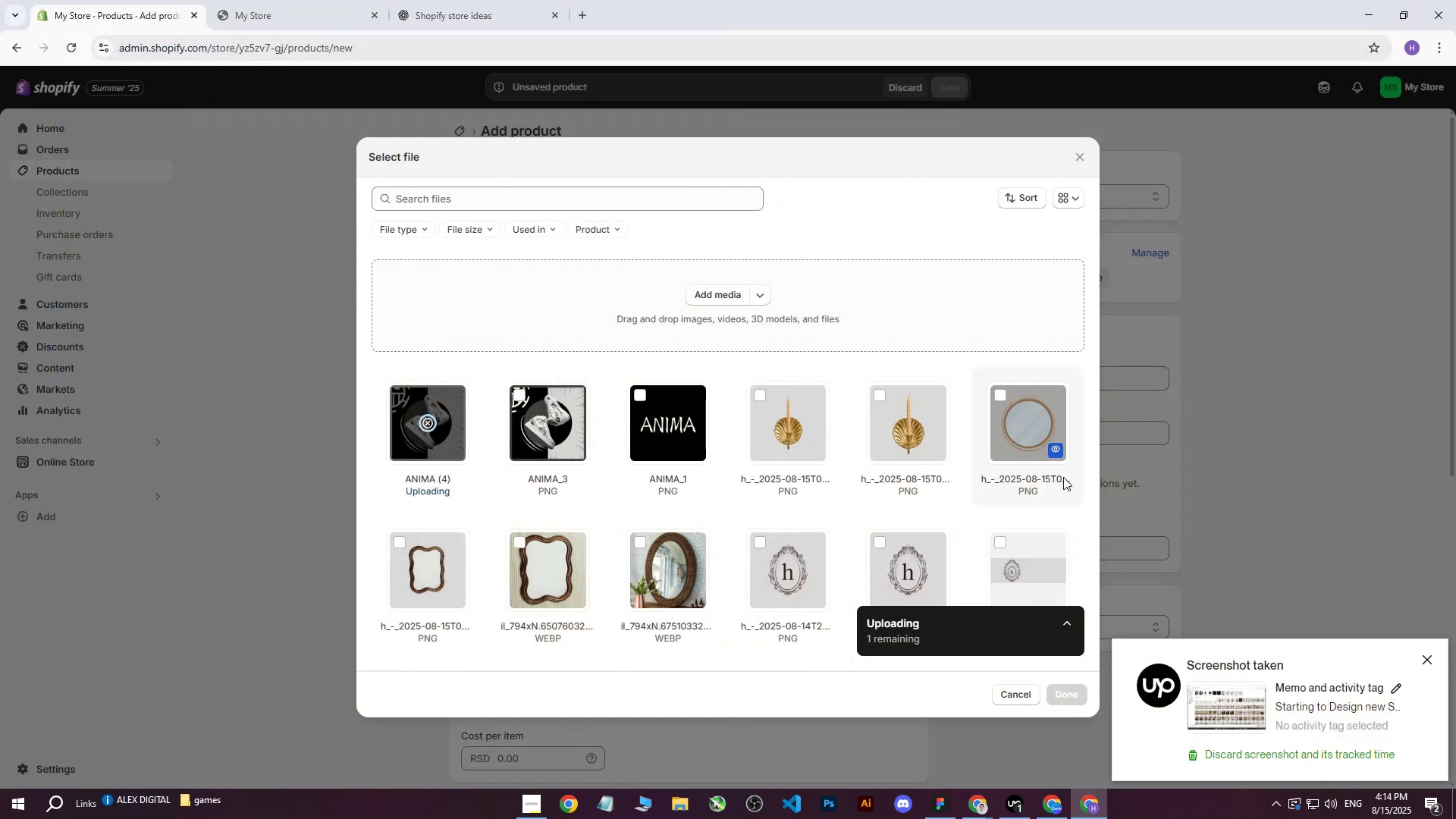 
mouse_move([744, 465])
 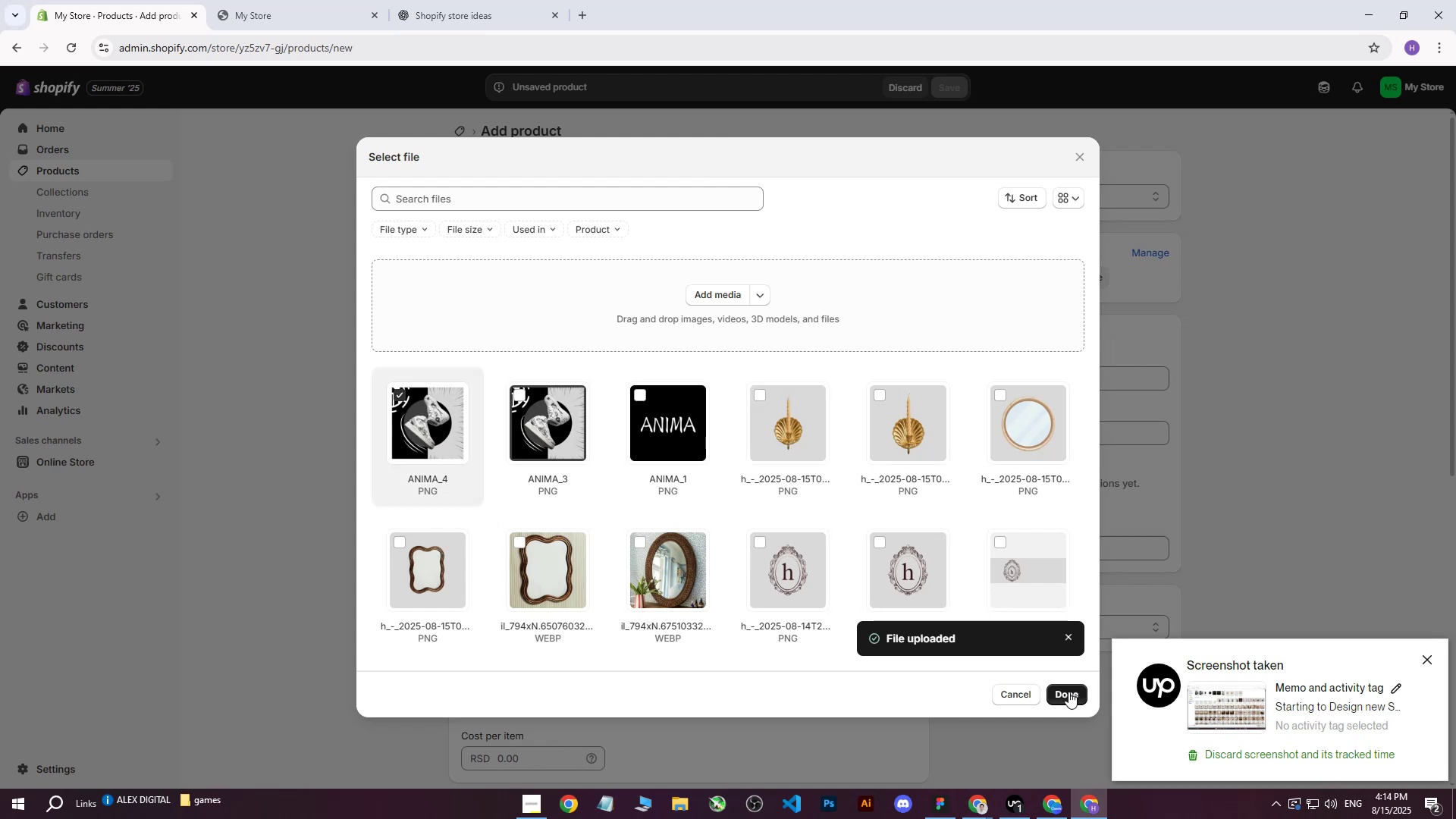 
left_click([1068, 692])
 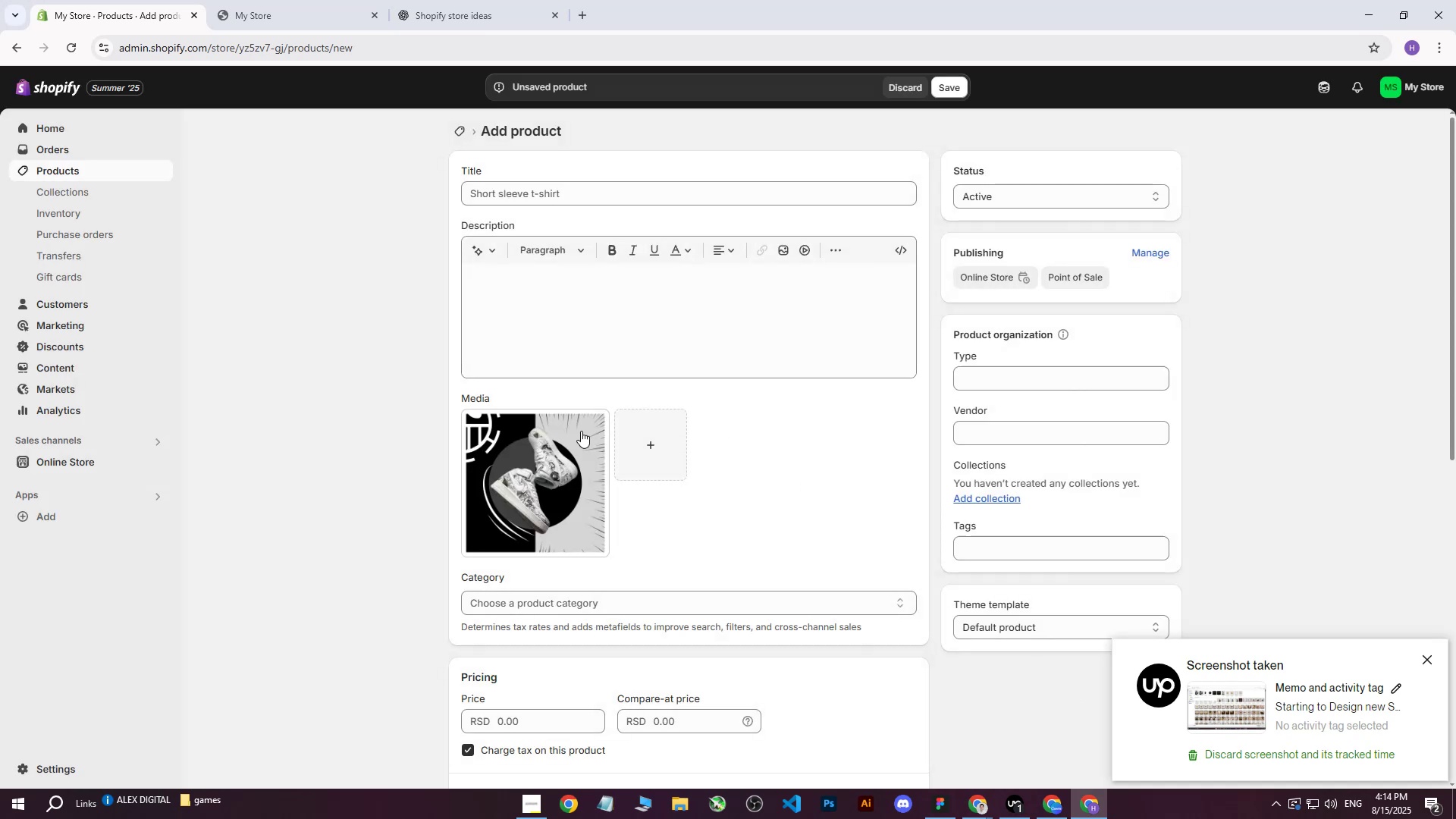 
double_click([337, 358])
 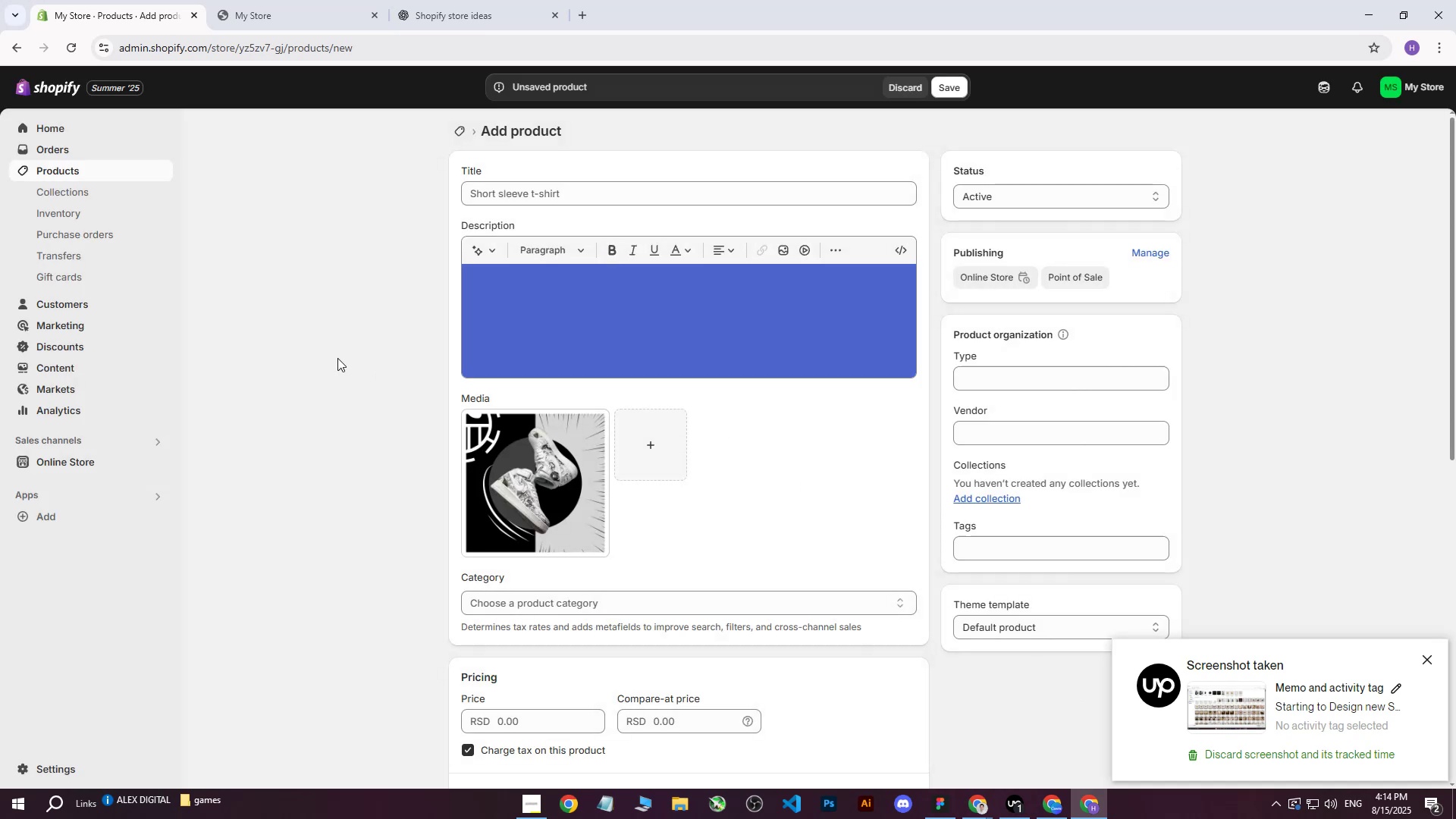 
scroll: coordinate [343, 358], scroll_direction: up, amount: 2.0
 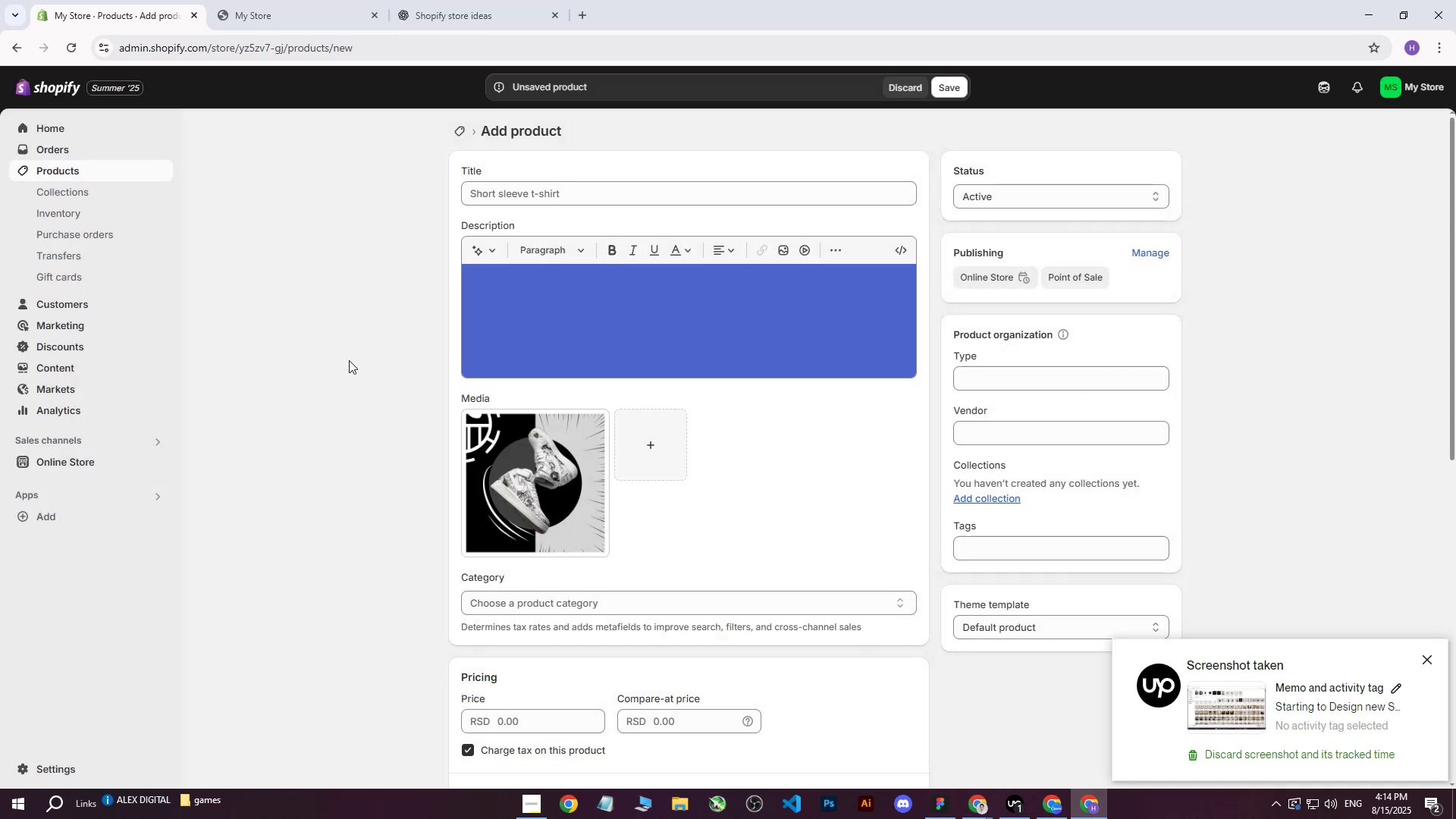 
left_click([349, 360])
 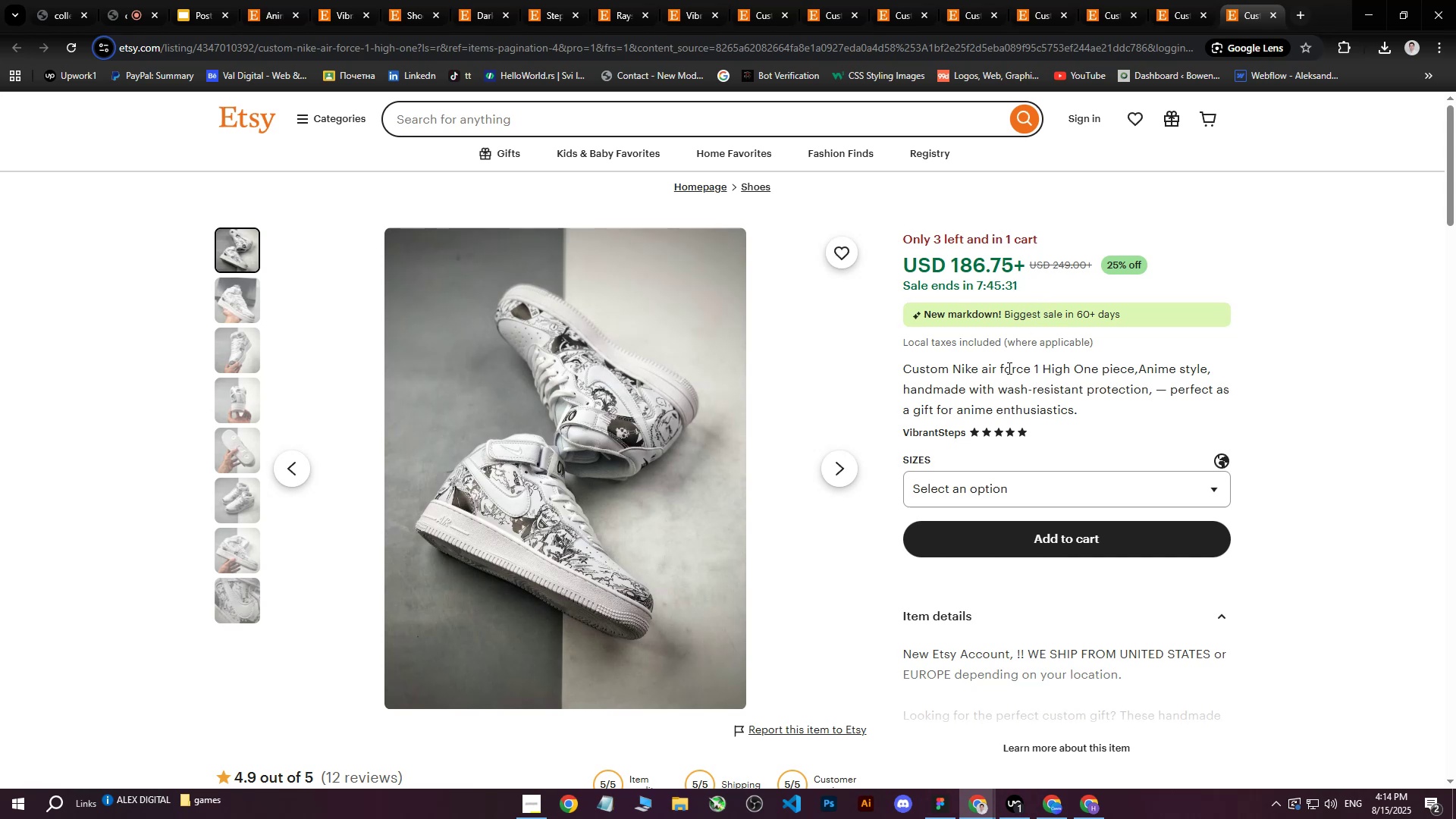 
wait(7.02)
 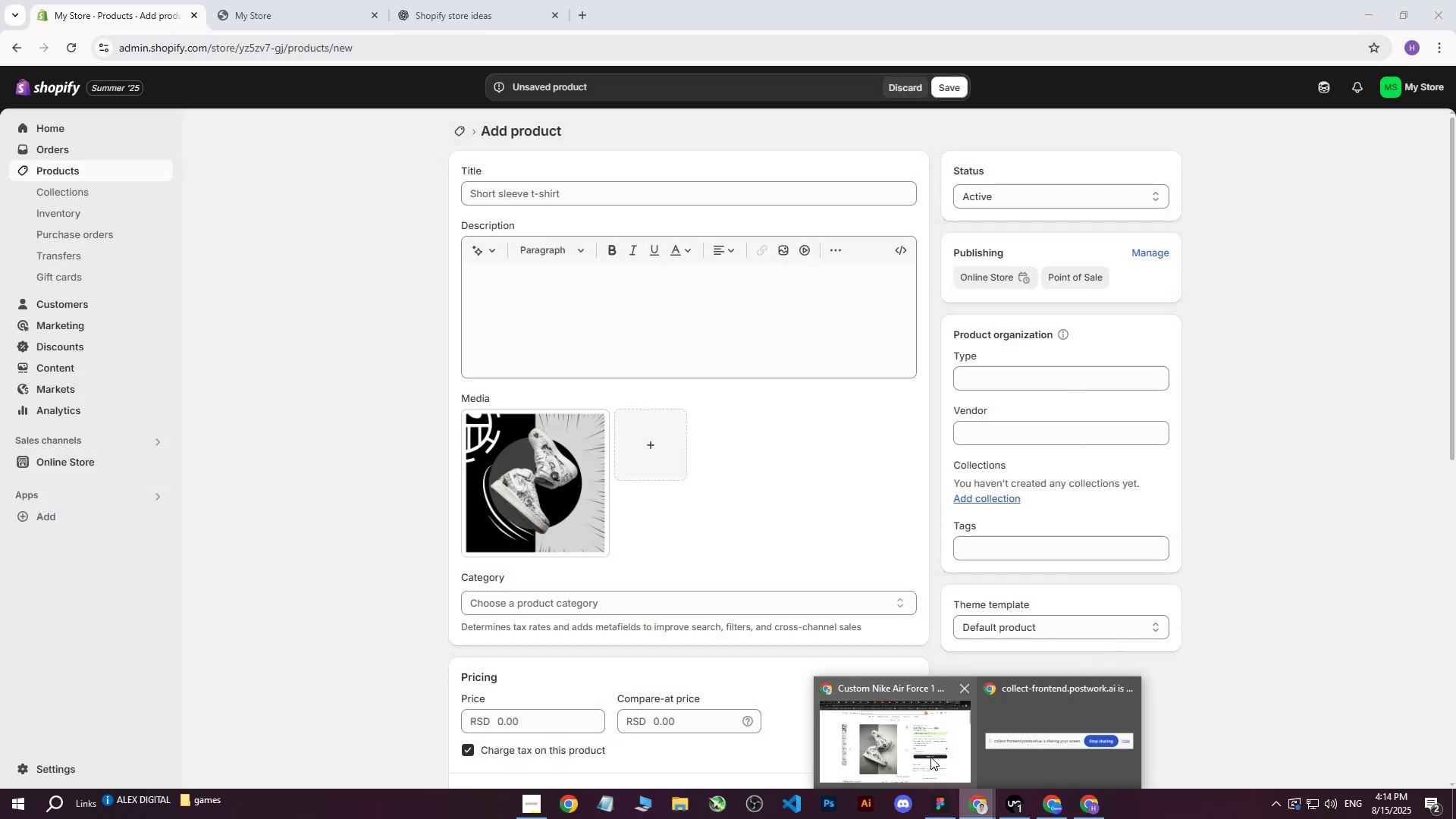 
left_click_drag(start_coordinate=[905, 371], to_coordinate=[1209, 367])
 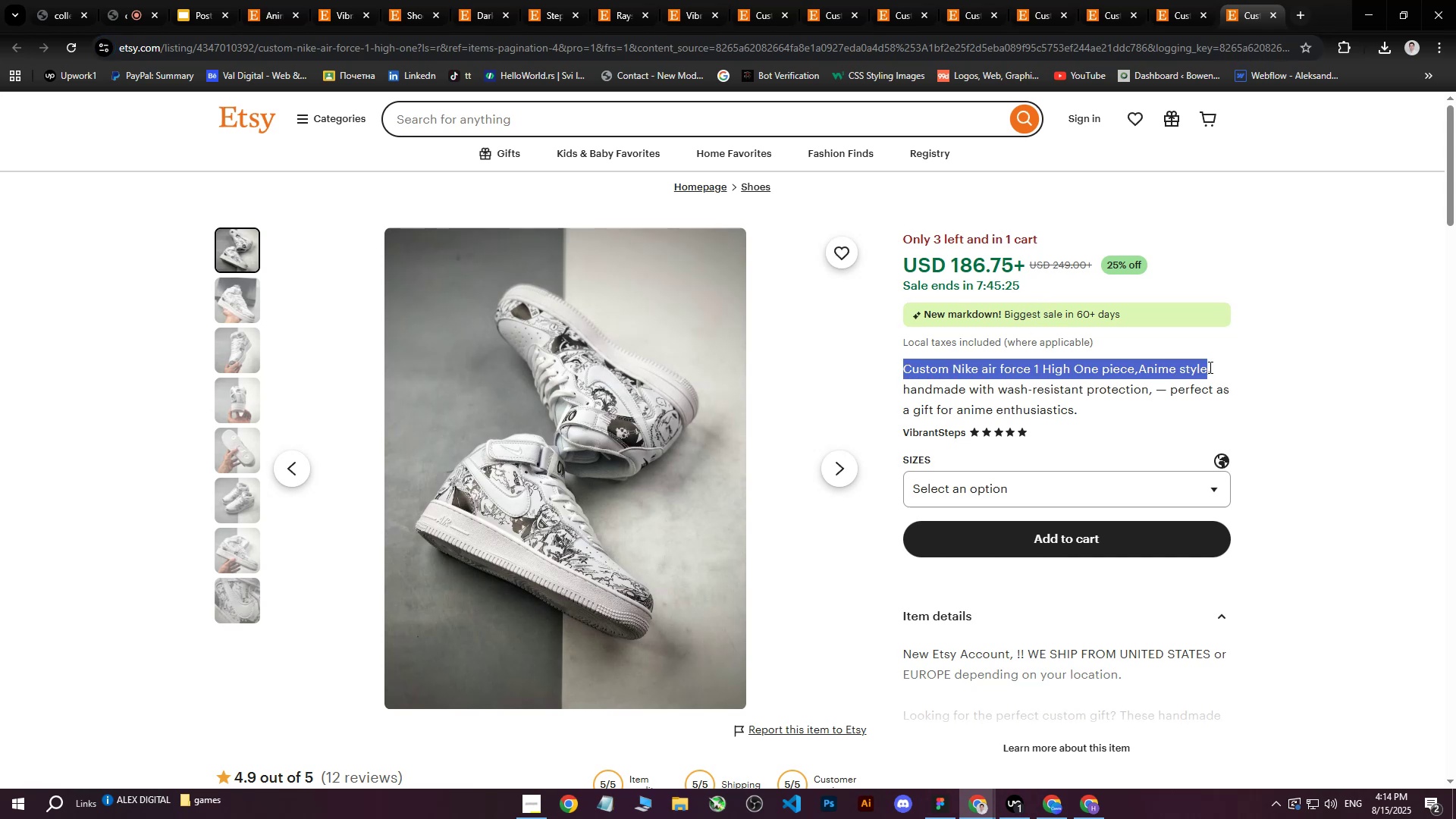 
key(Control+C)
 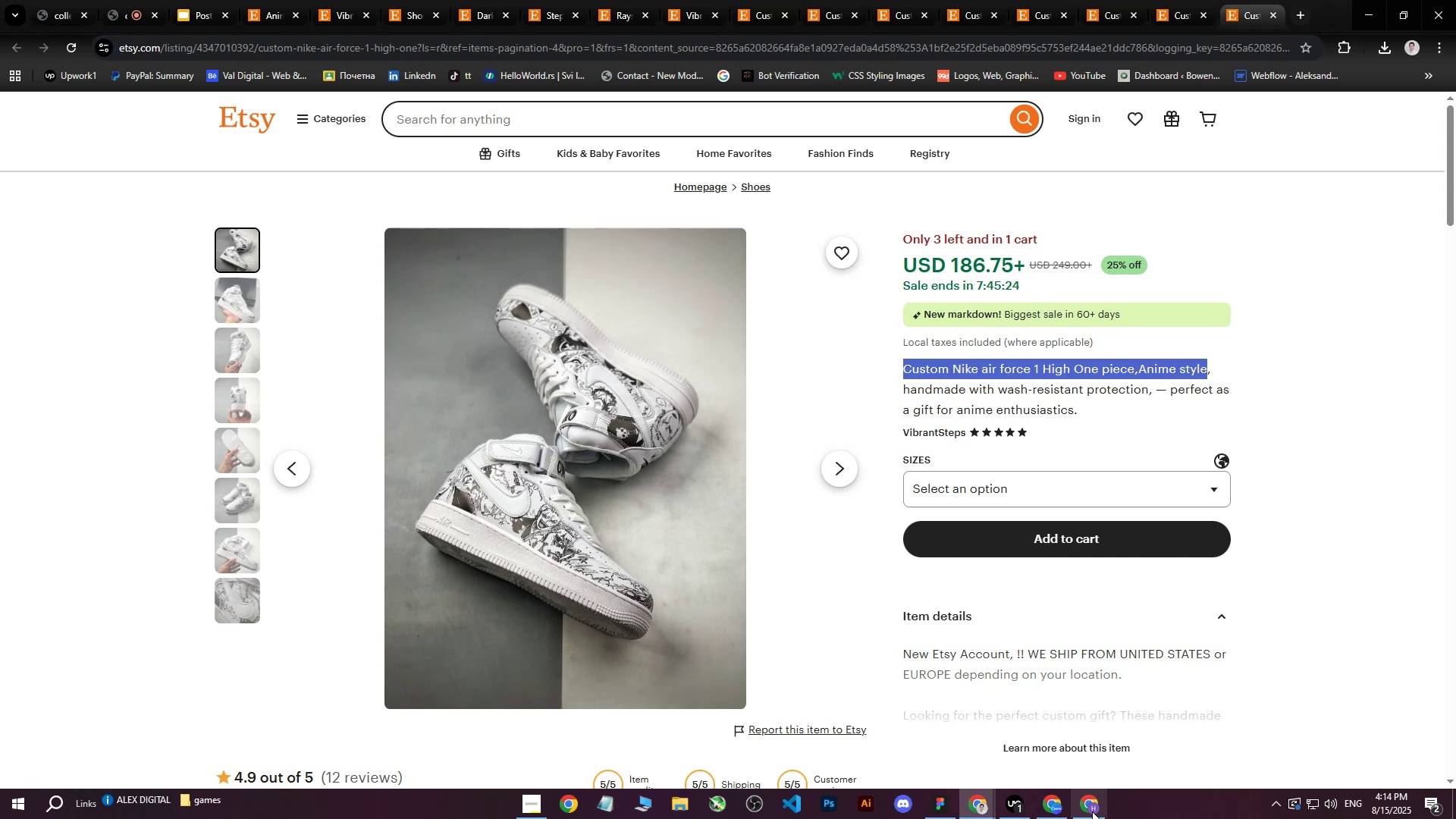 
left_click([1091, 812])
 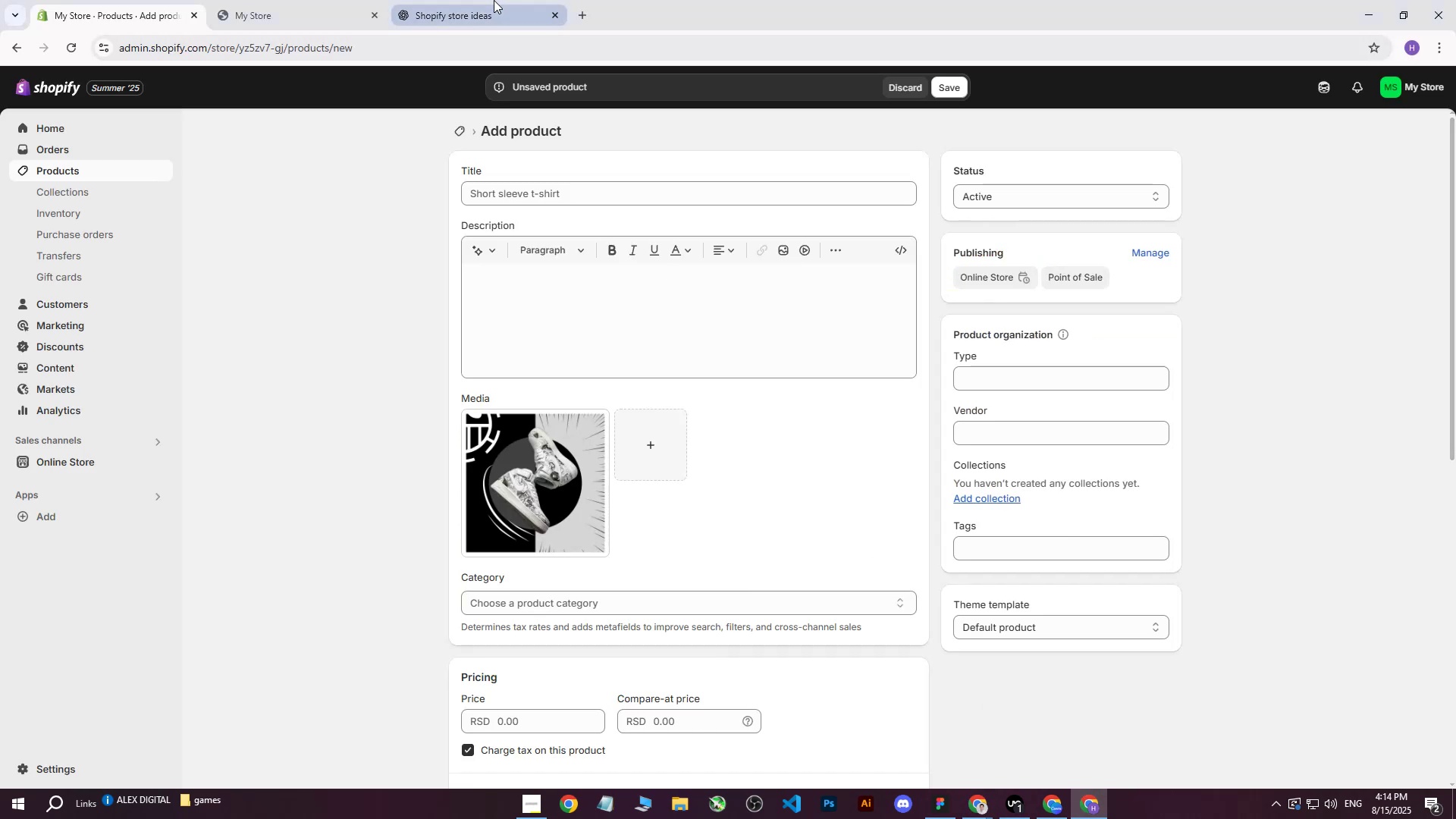 
left_click([494, 0])
 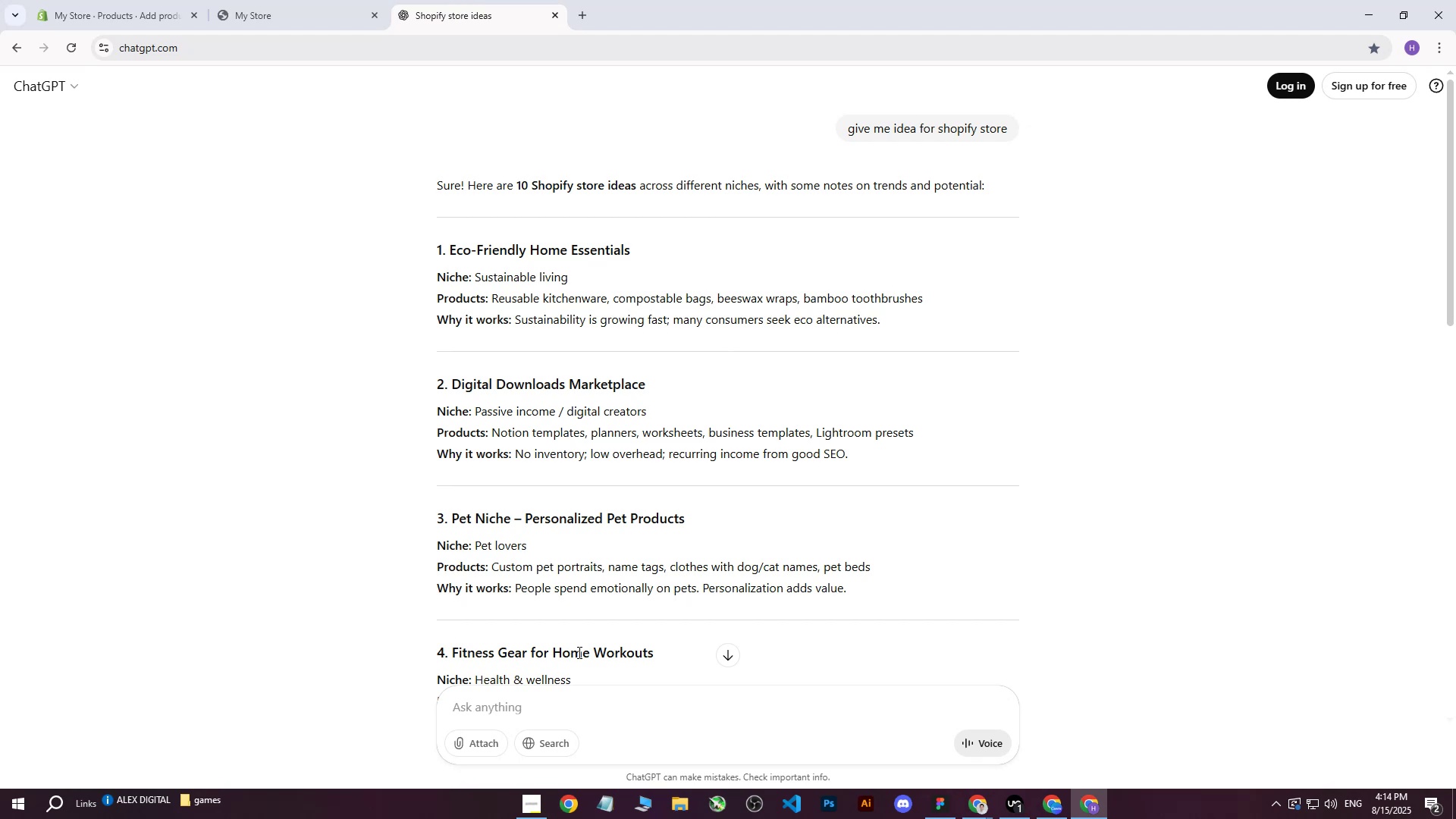 
left_click([545, 708])
 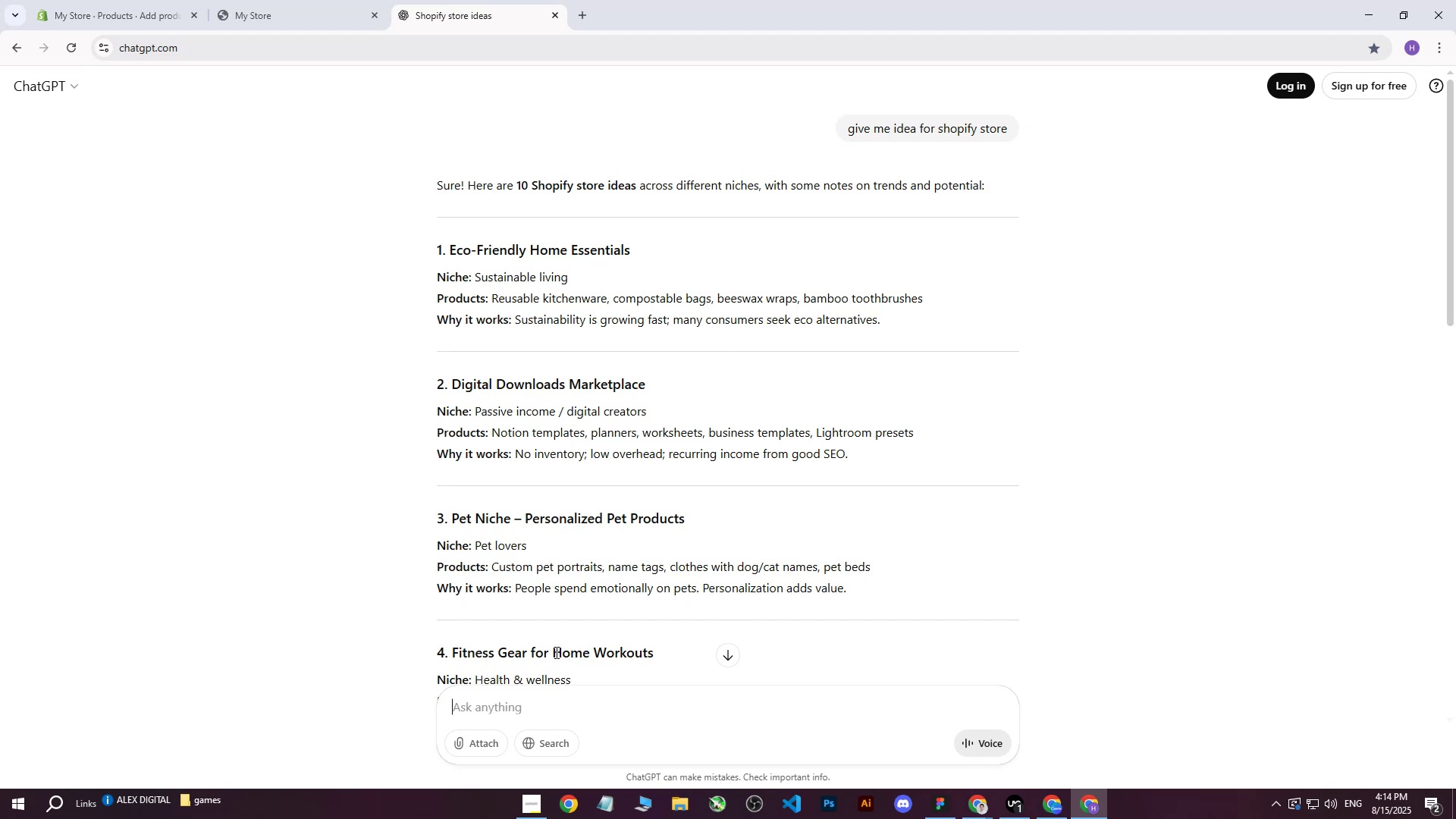 
scroll: coordinate [734, 419], scroll_direction: down, amount: 26.0
 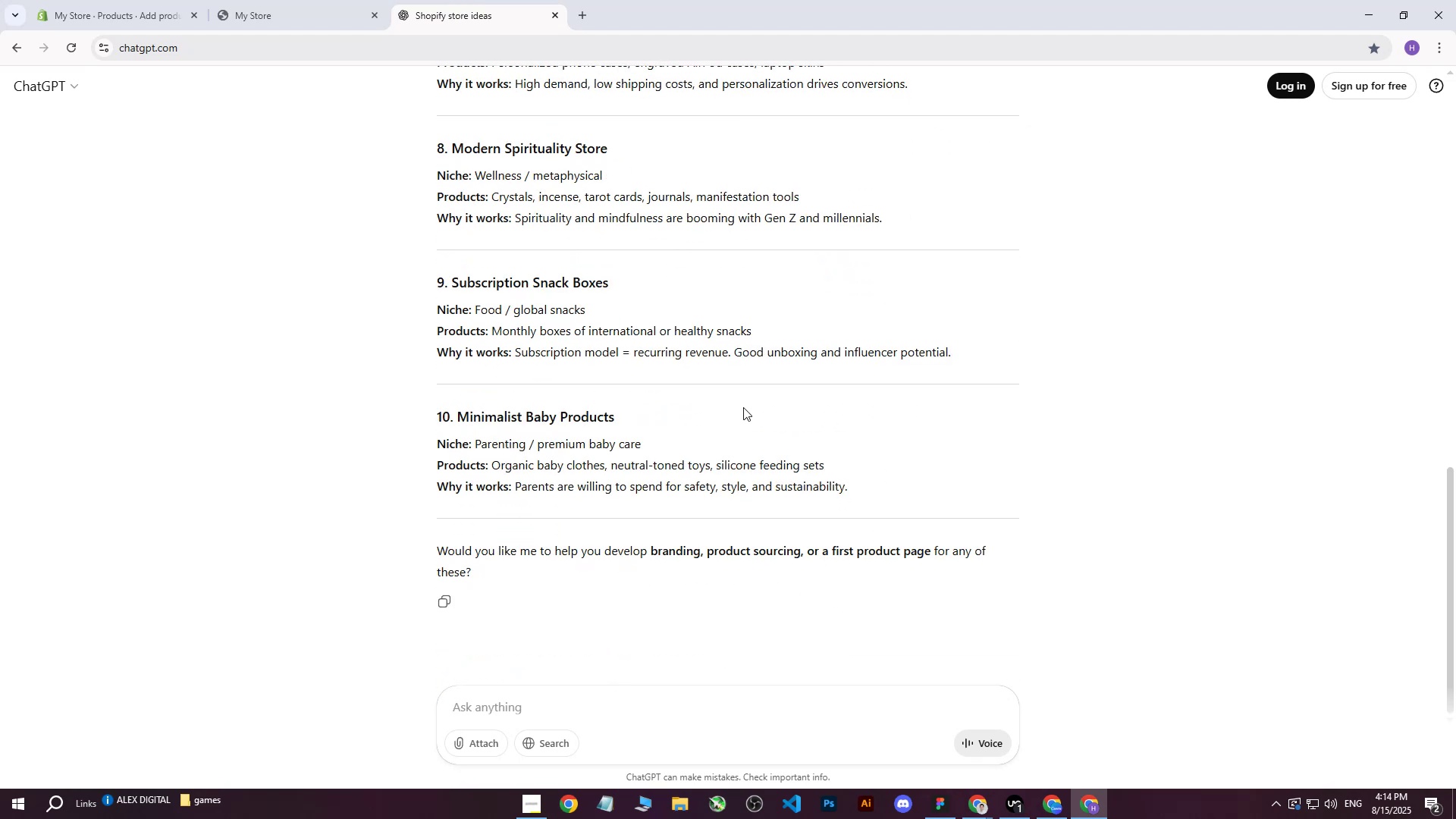 
type(write me this on more por)
key(Backspace)
key(Backspace)
type(rofessional way for heading of shopify product : )
 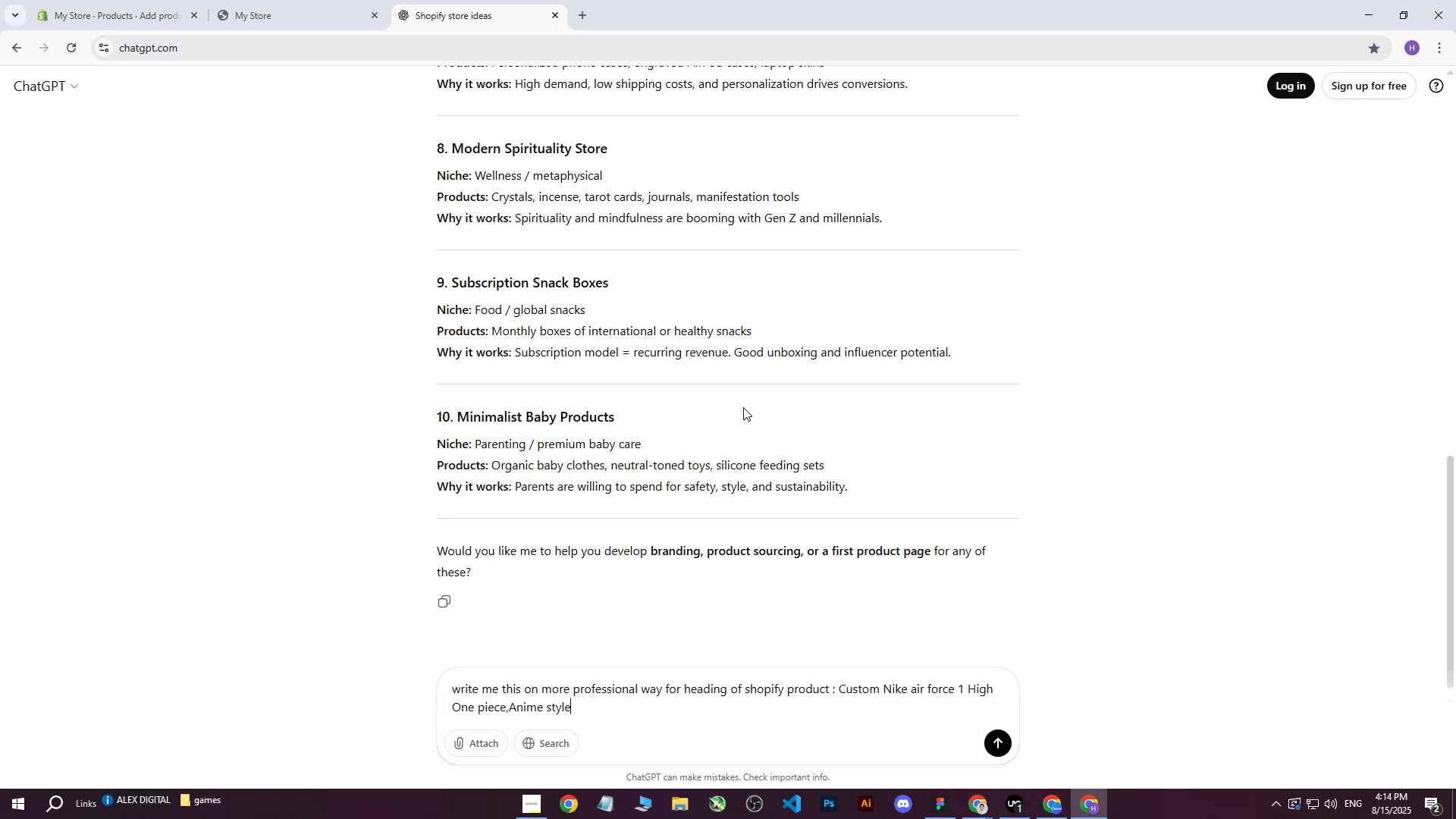 
 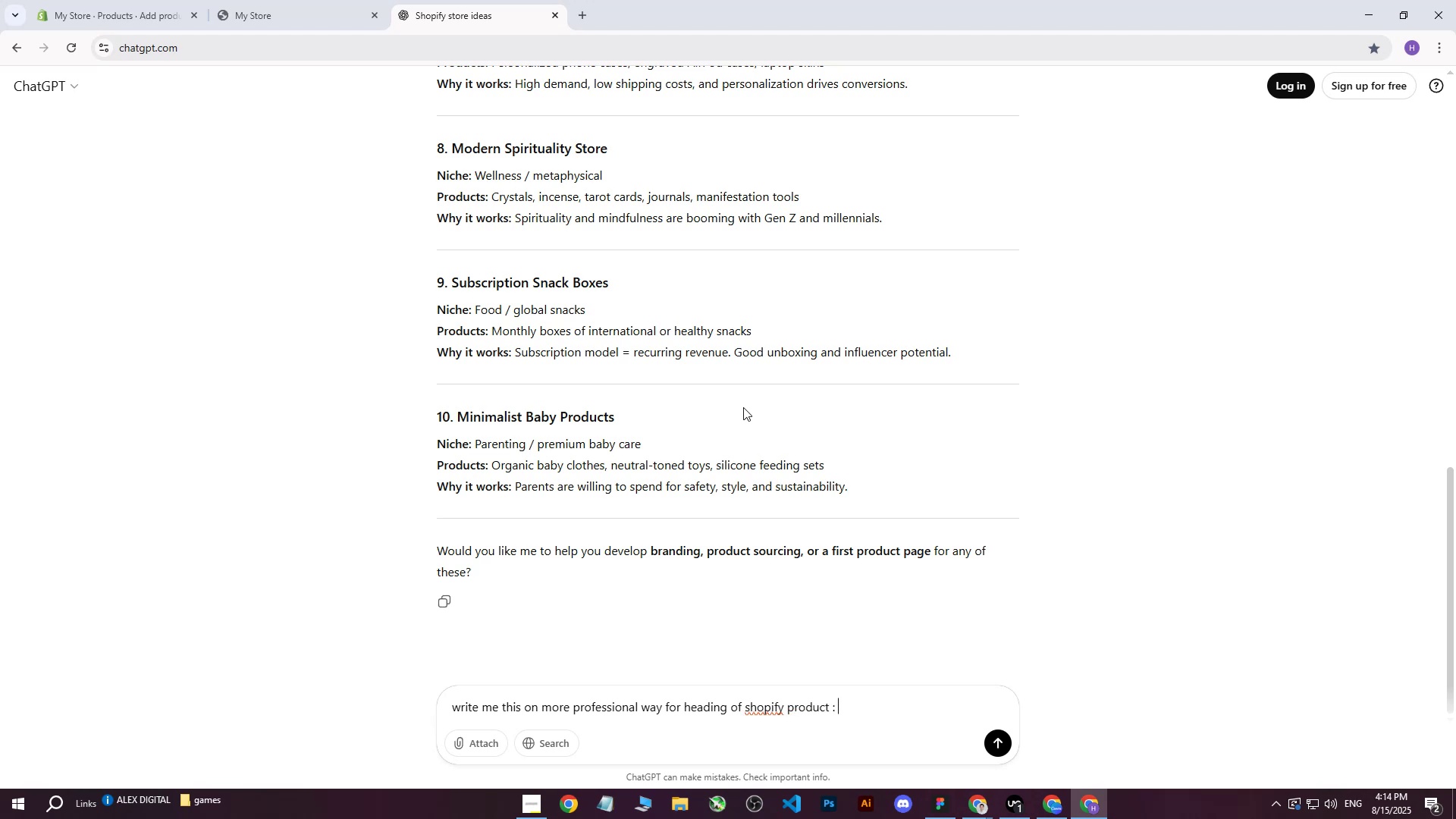 
key(Control+ControlLeft)
 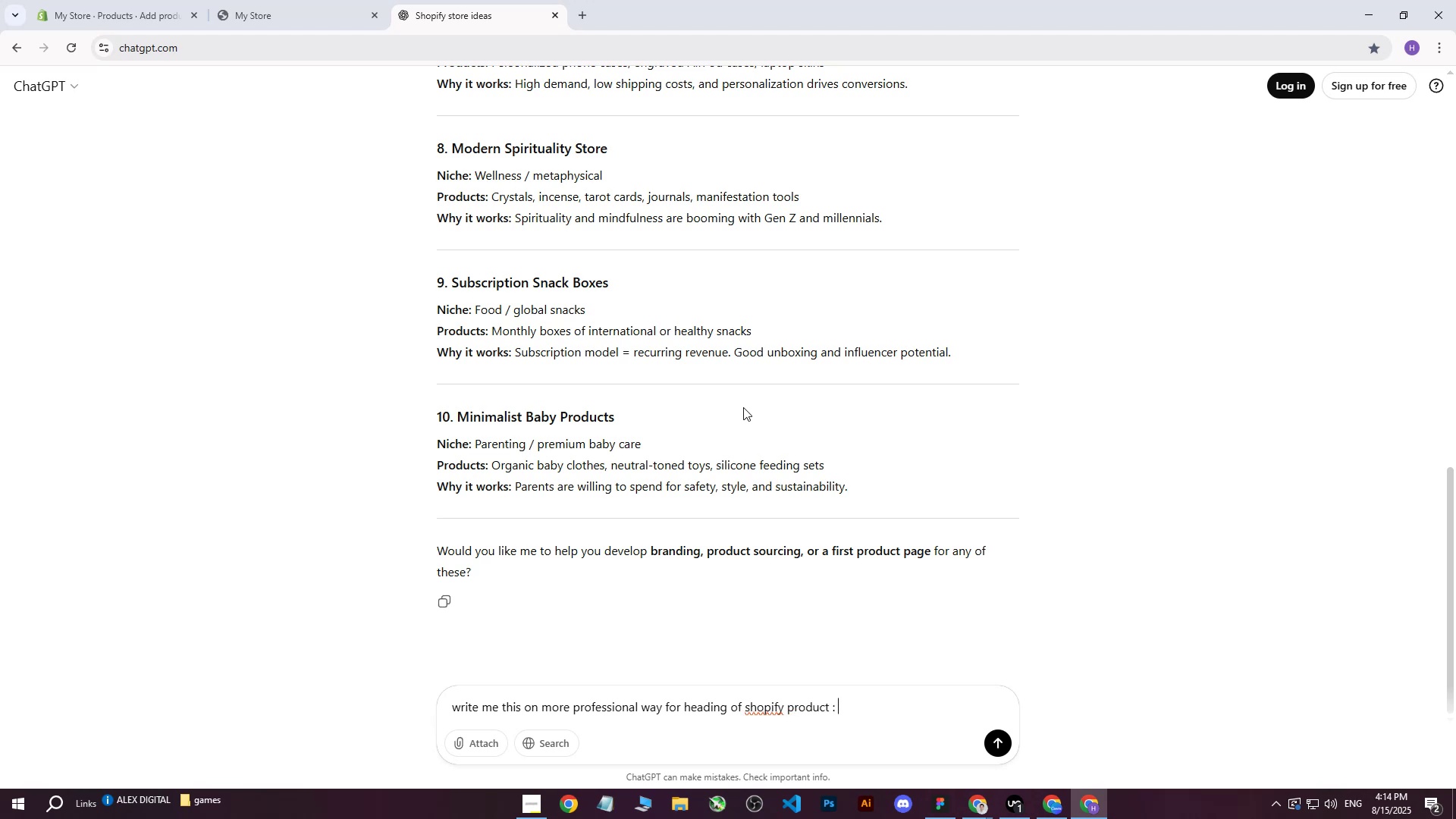 
key(Control+V)
 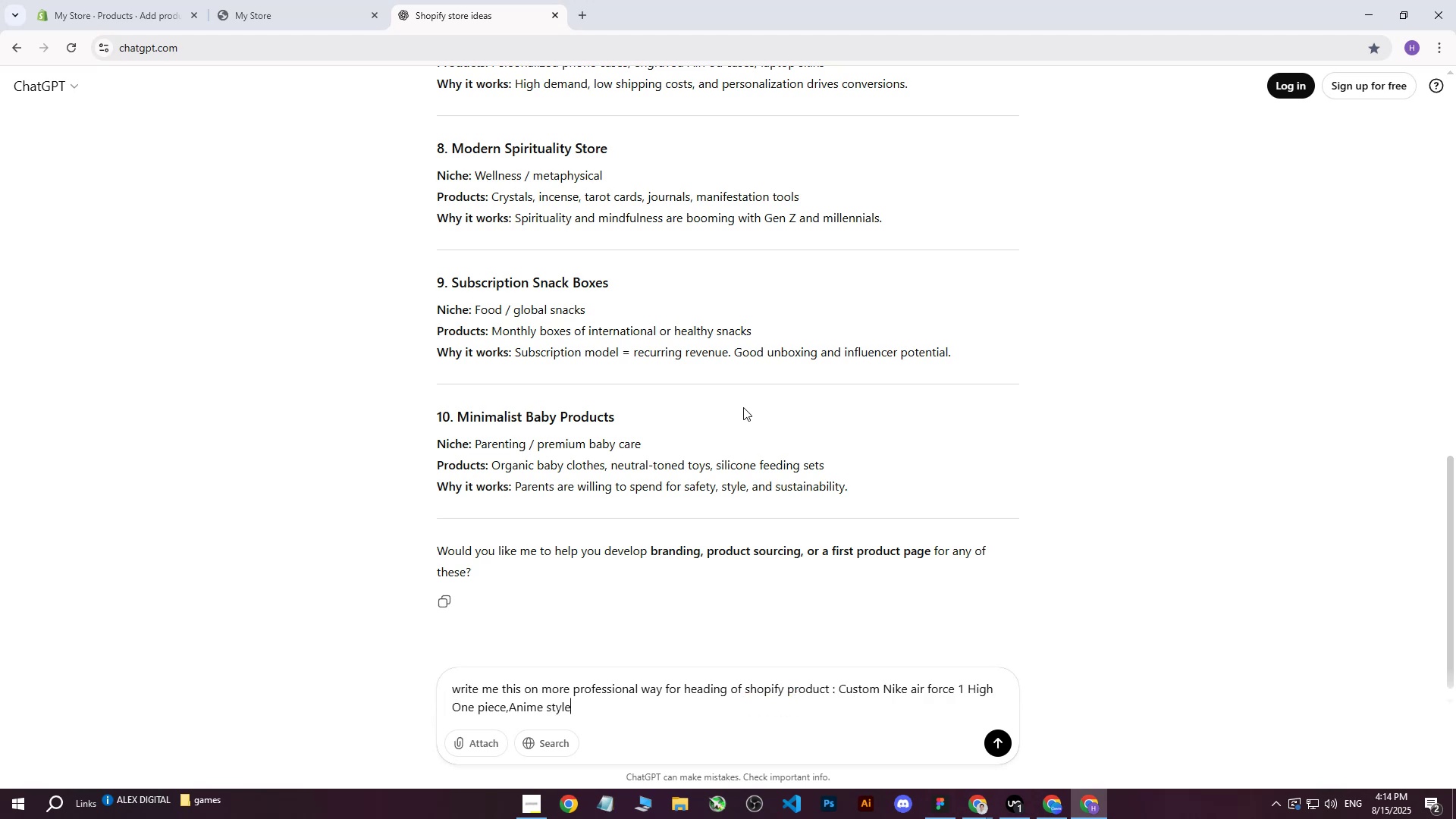 
key(Enter)
 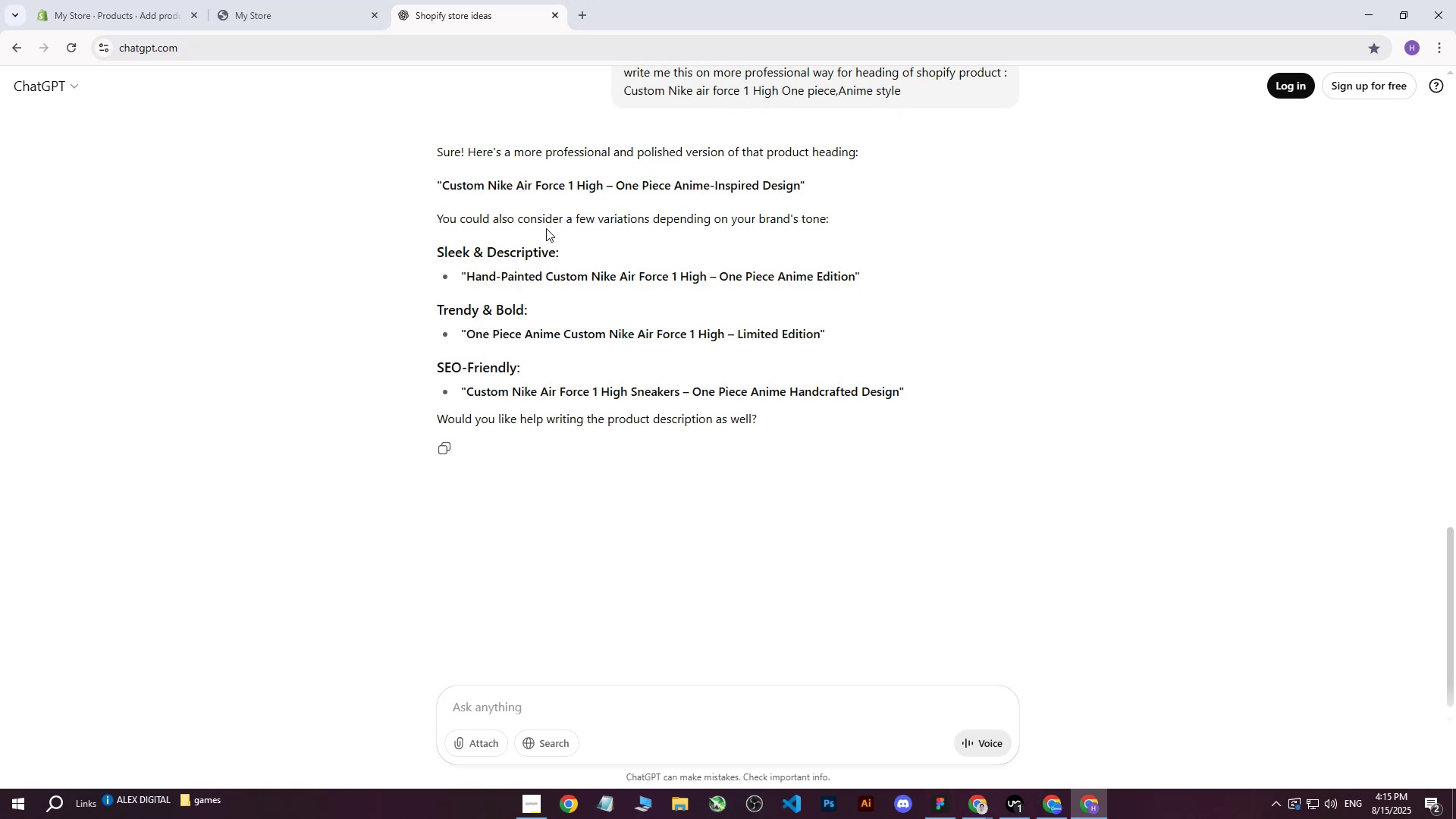 
wait(14.5)
 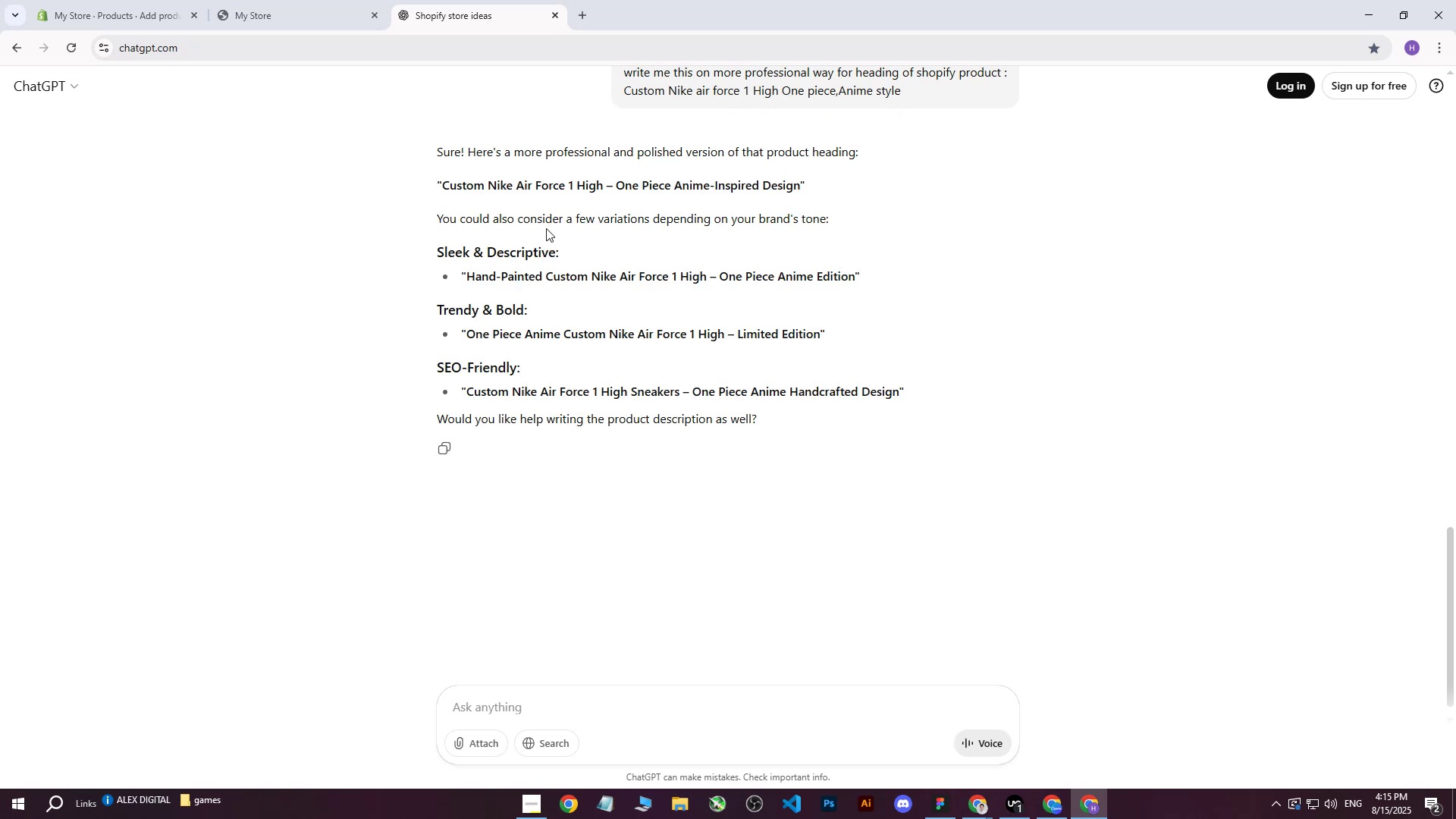 
left_click_drag(start_coordinate=[467, 335], to_coordinate=[822, 337])
 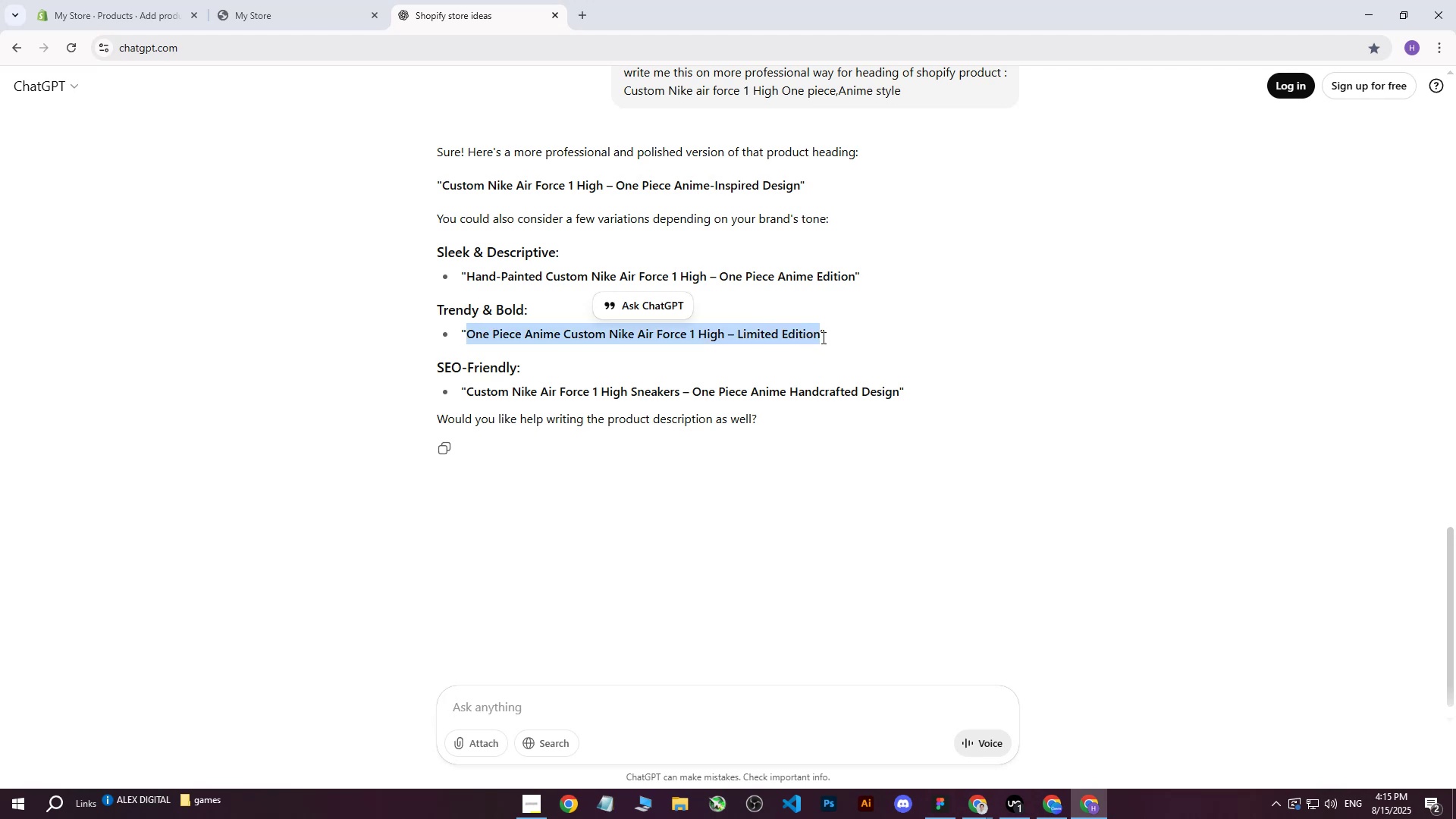 
key(Control+C)
 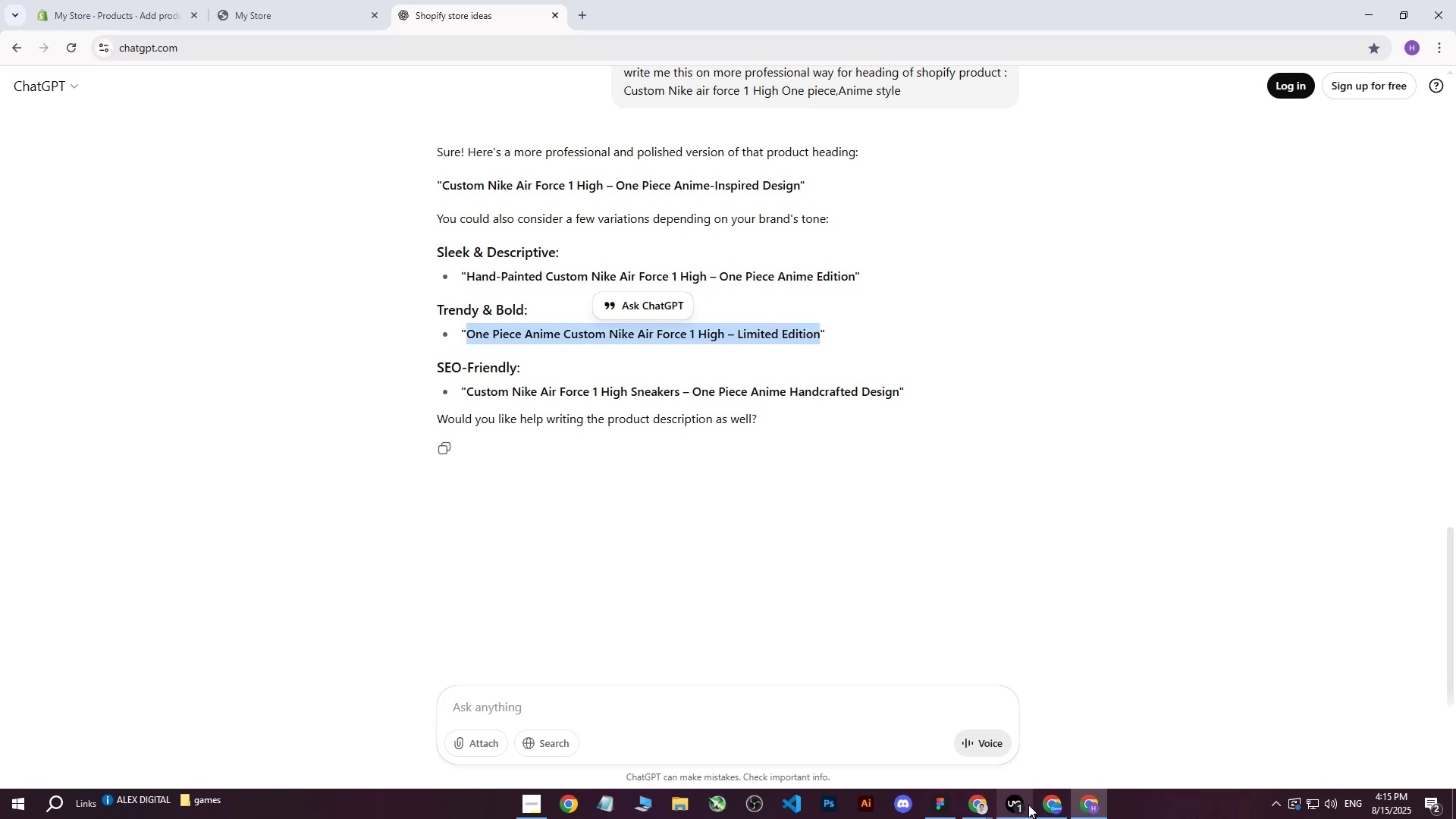 
left_click([1094, 804])
 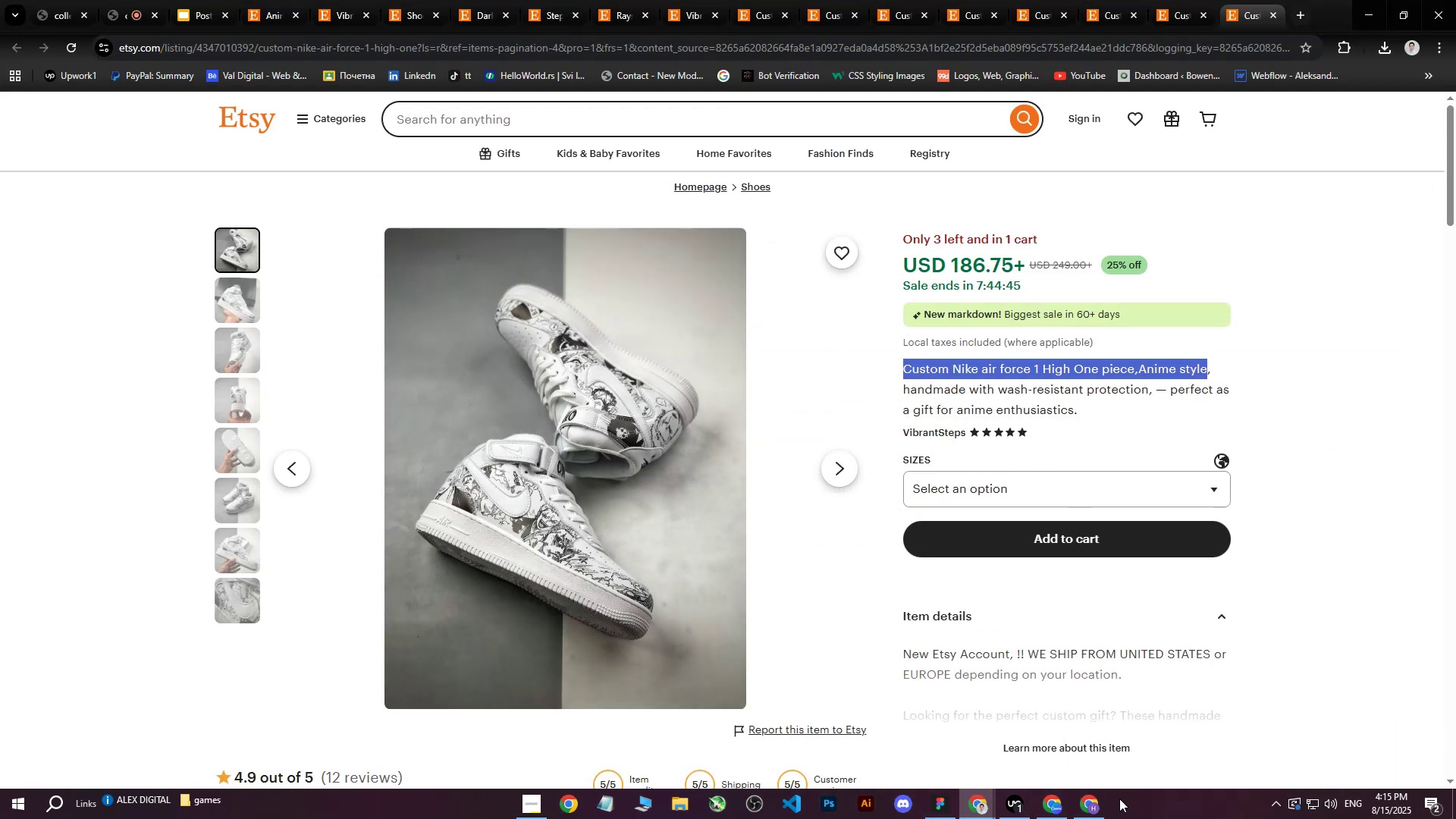 
left_click([1049, 814])
 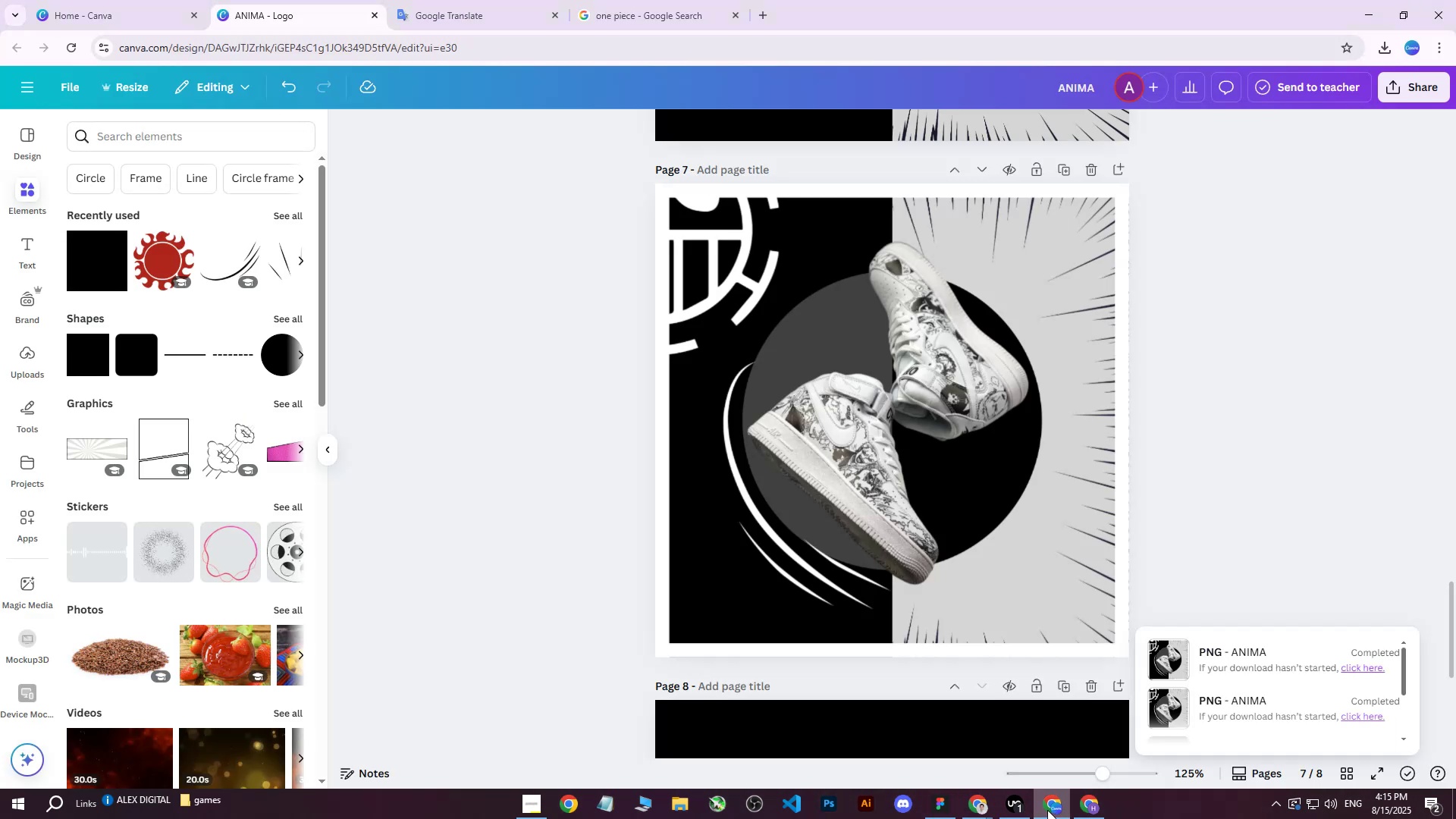 
left_click([1047, 810])
 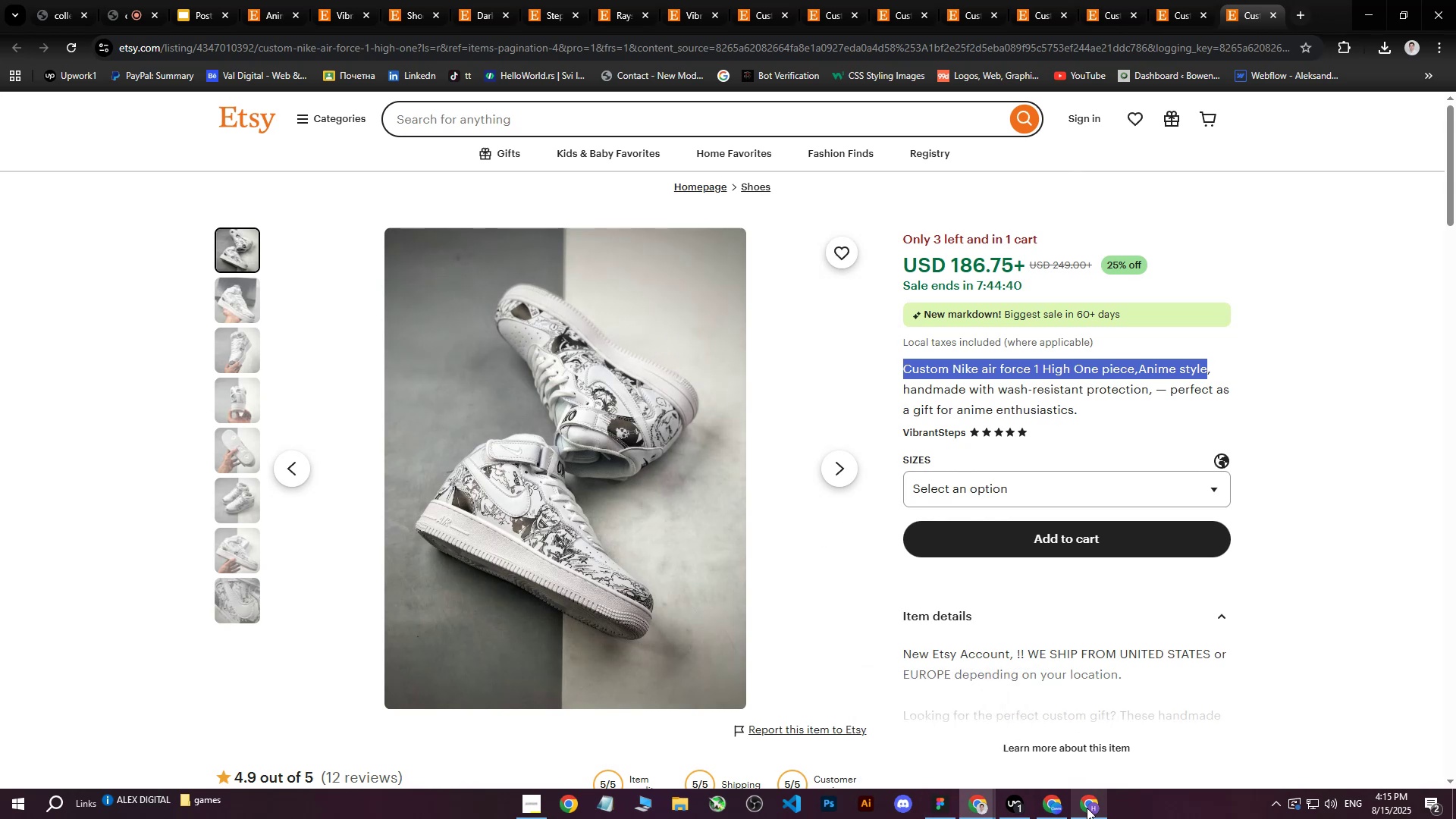 
left_click([1085, 807])
 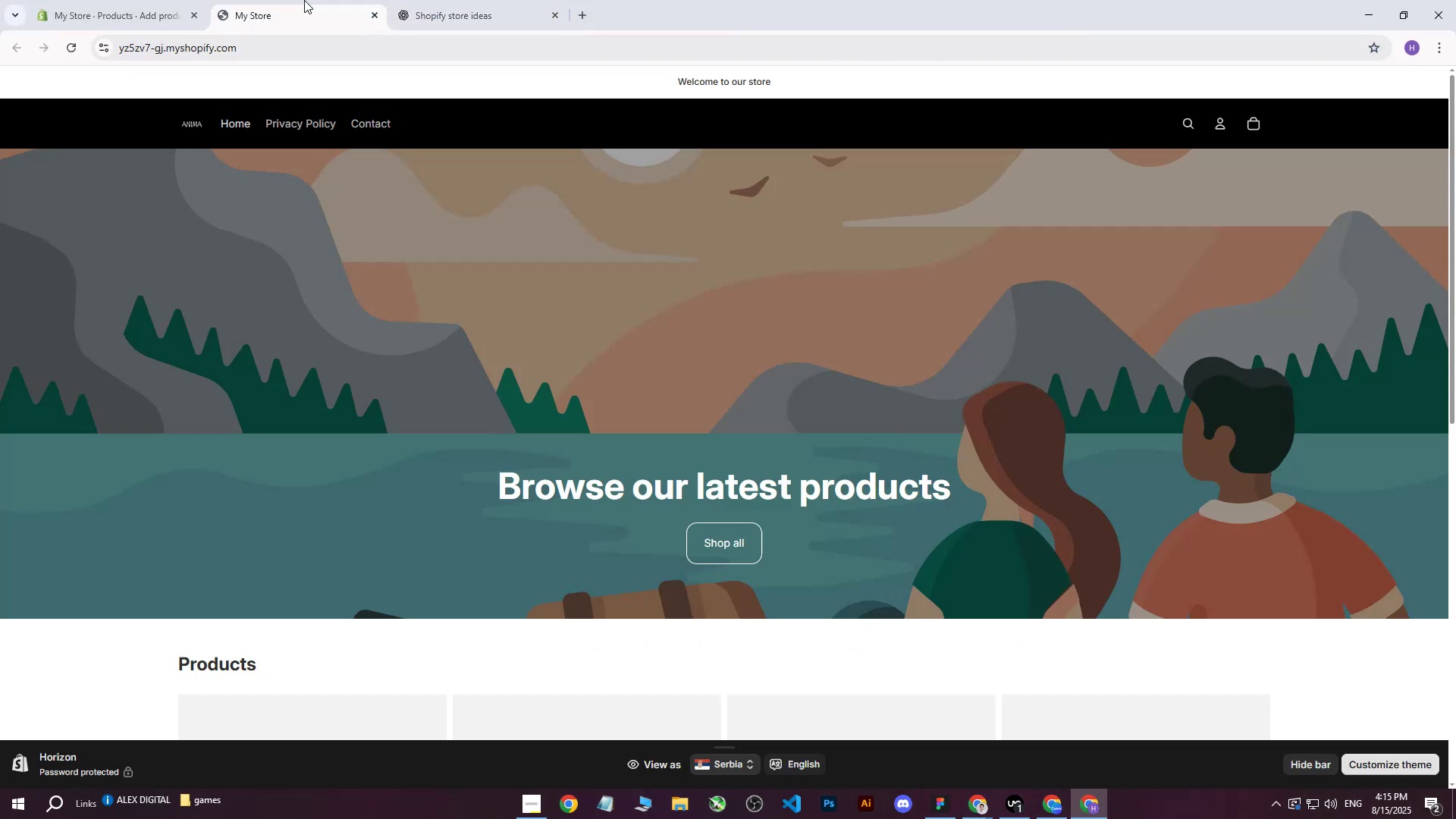 
double_click([133, 0])
 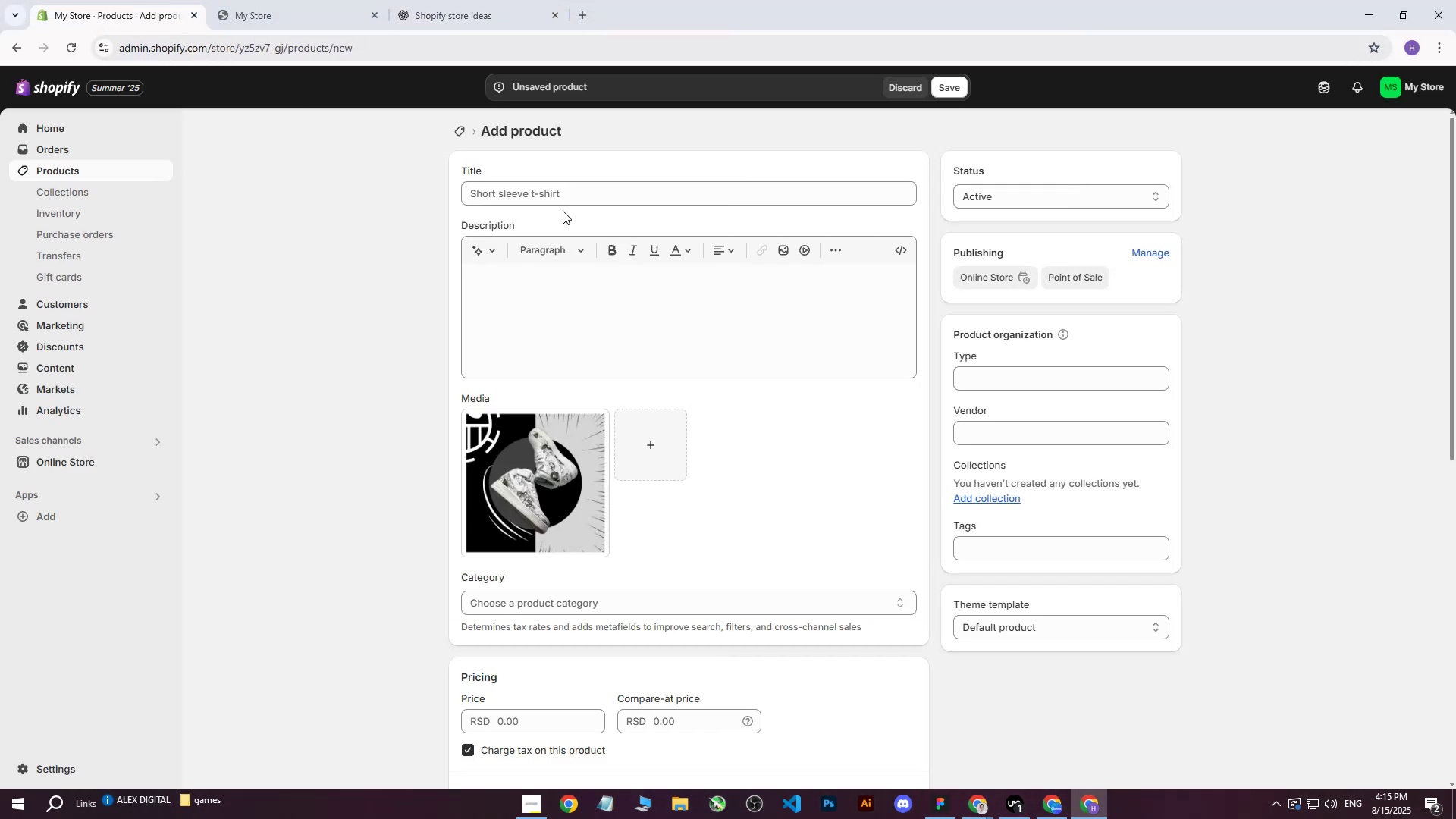 
left_click([571, 190])
 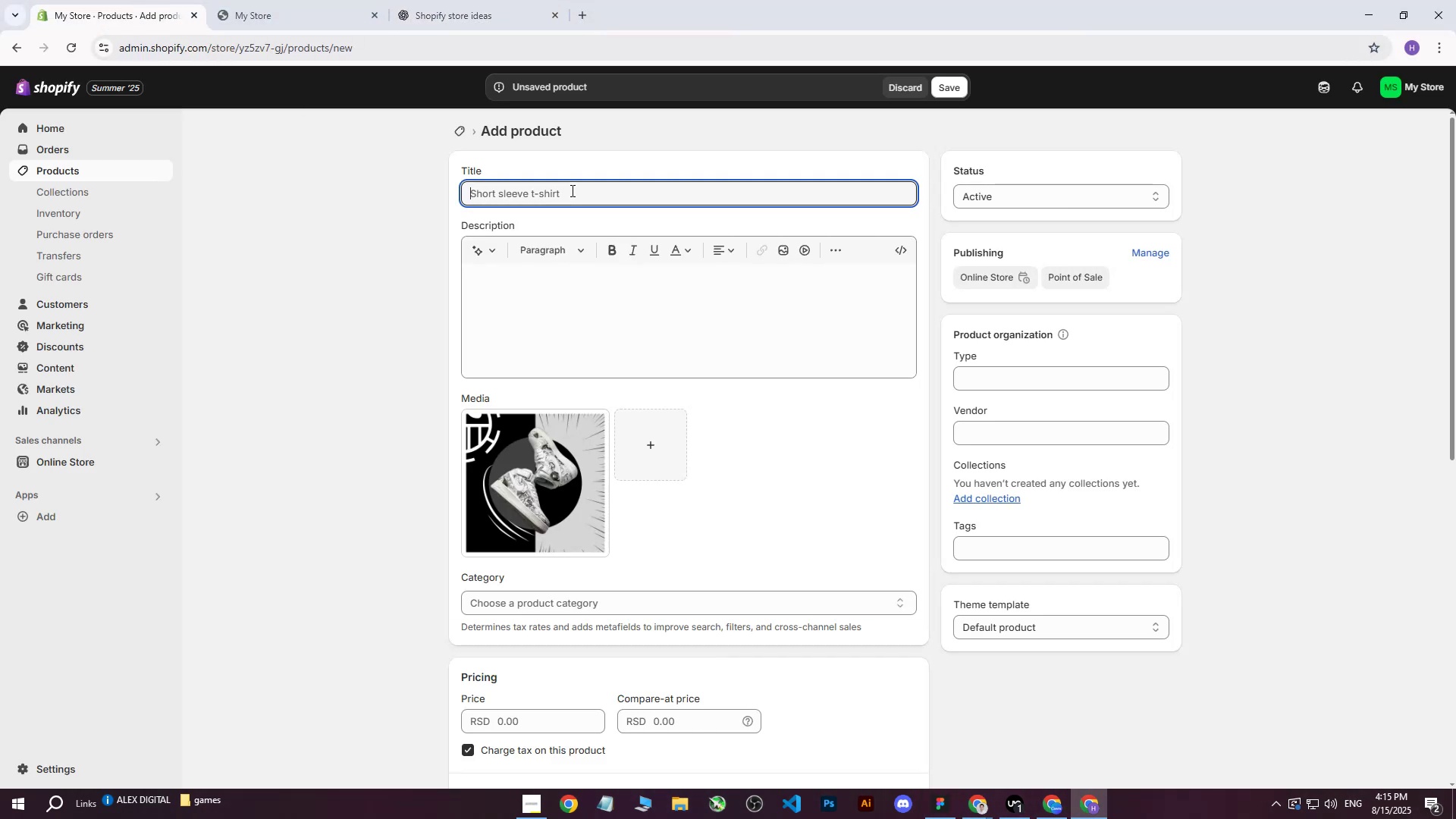 
key(Control+ControlLeft)
 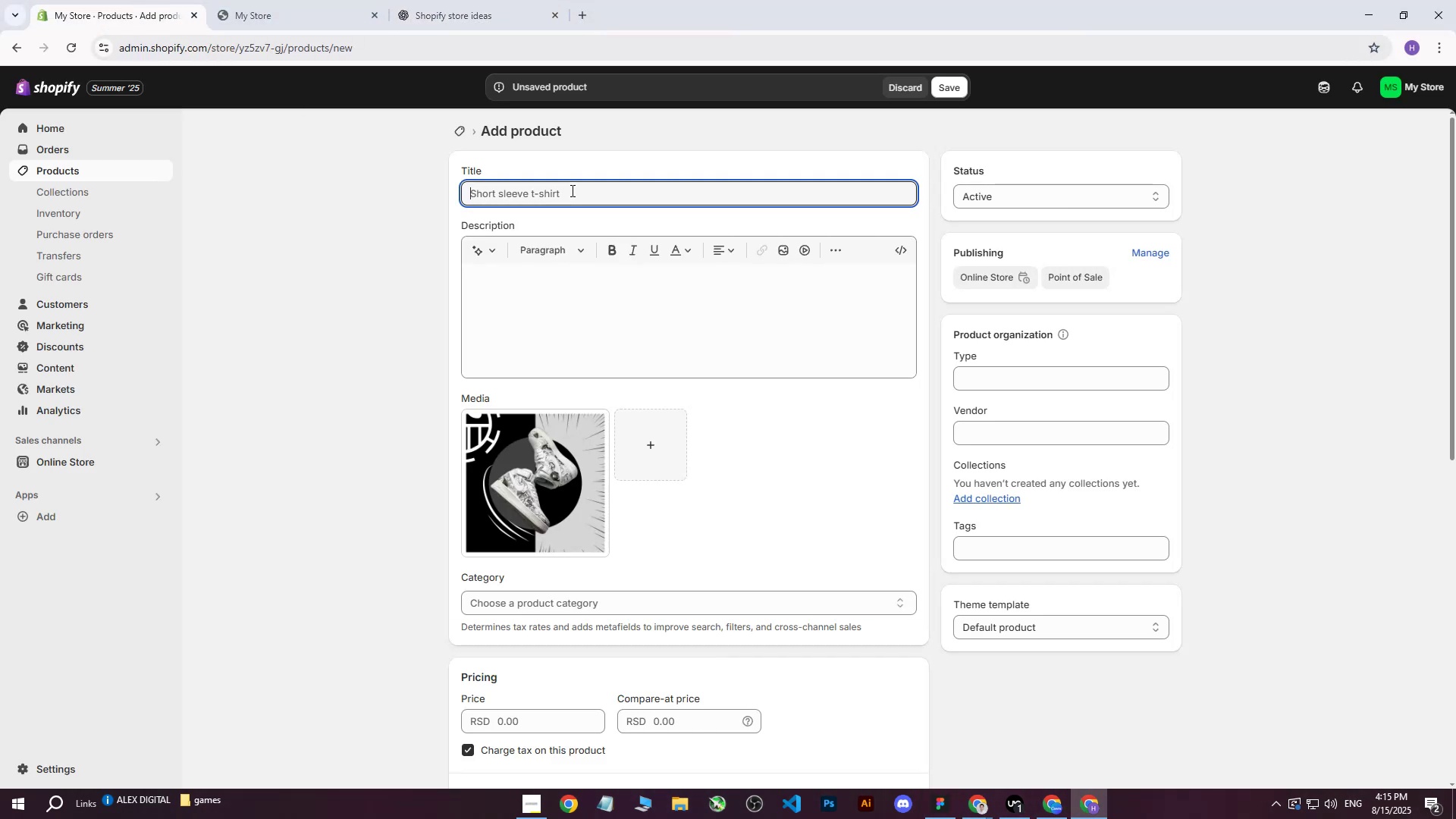 
key(Control+V)
 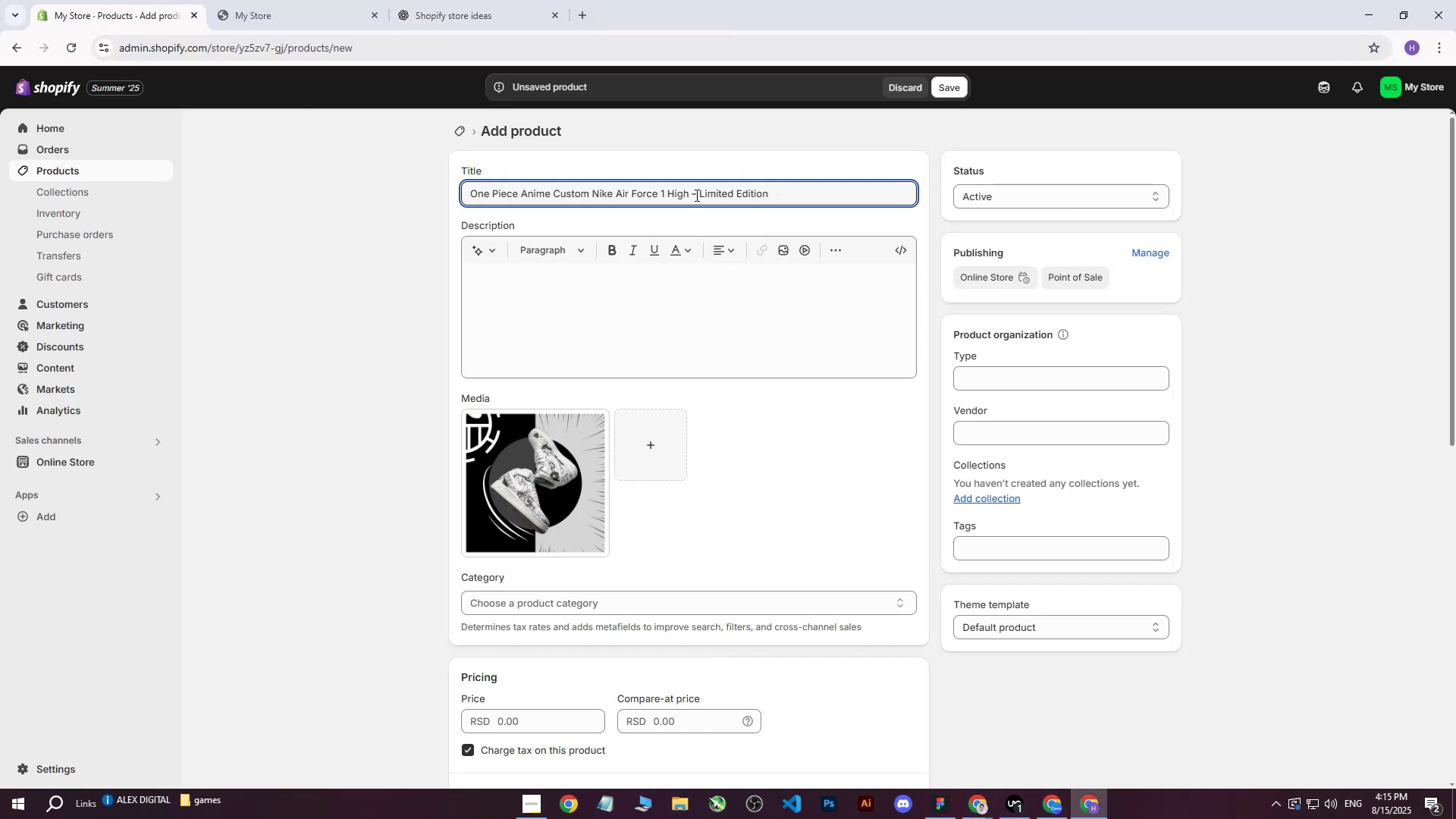 
left_click([839, 188])
 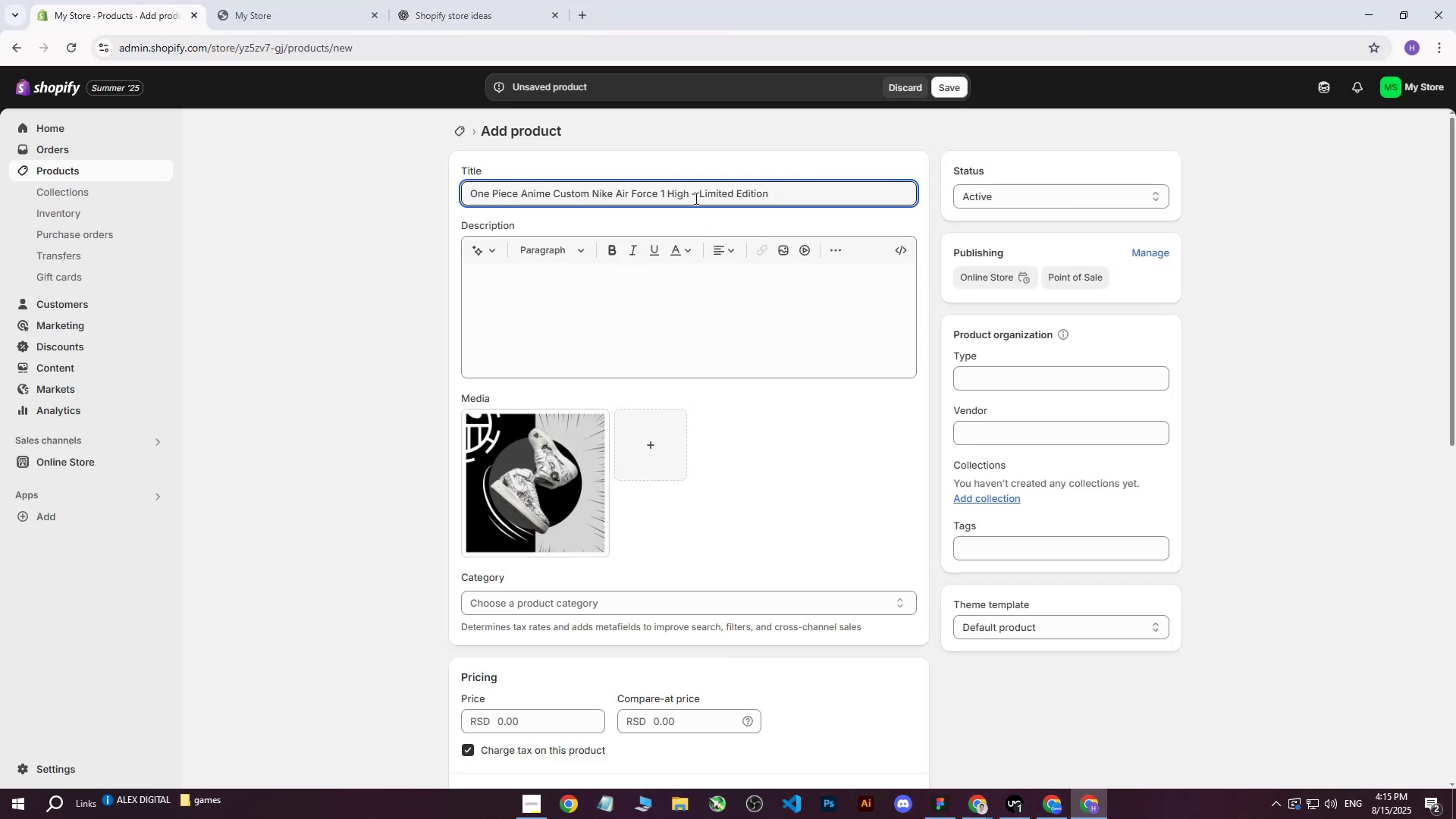 
left_click([698, 197])
 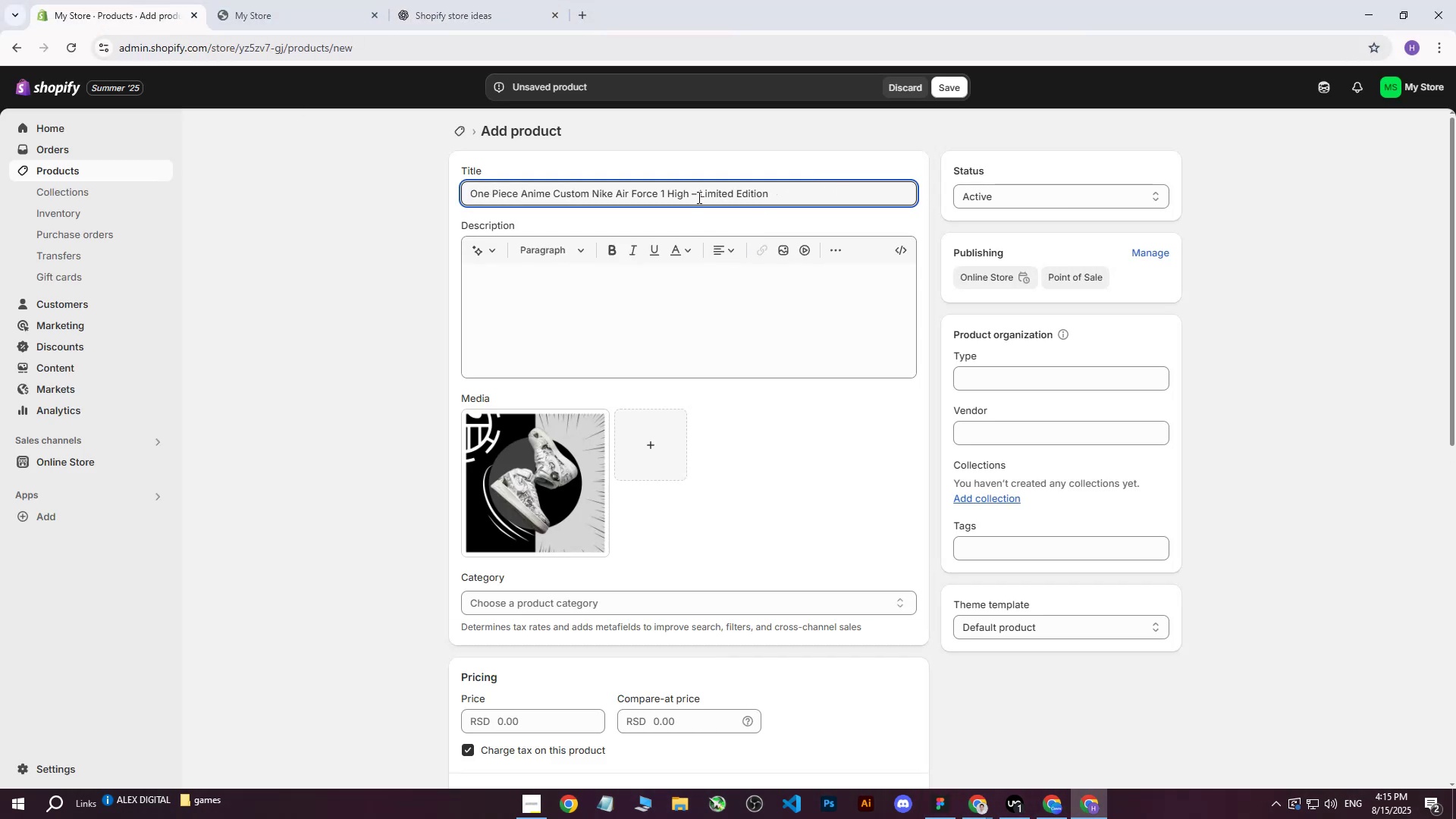 
key(Backspace)
 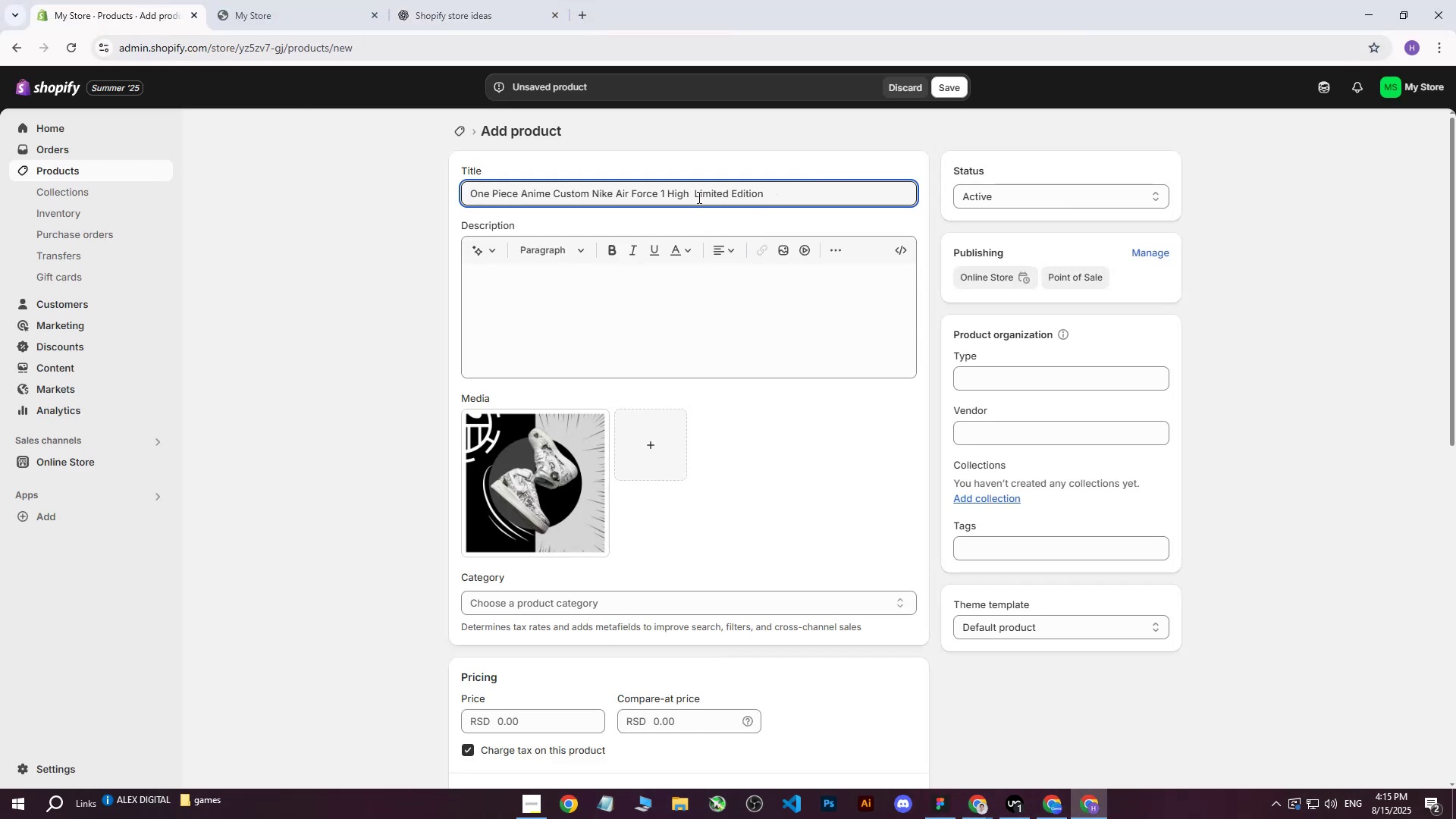 
key(Shift+Slash)
 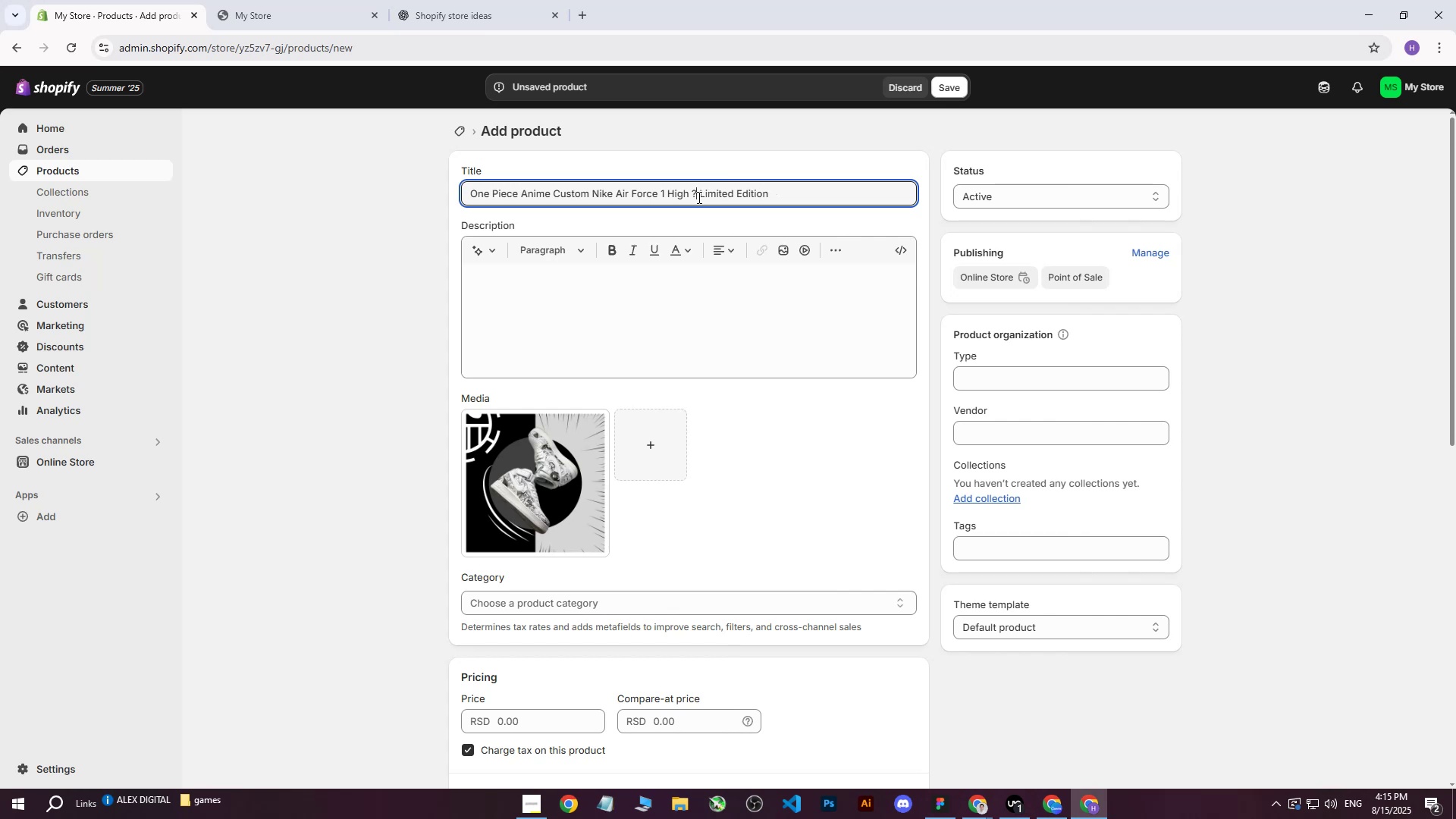 
key(Shift+Backspace)
 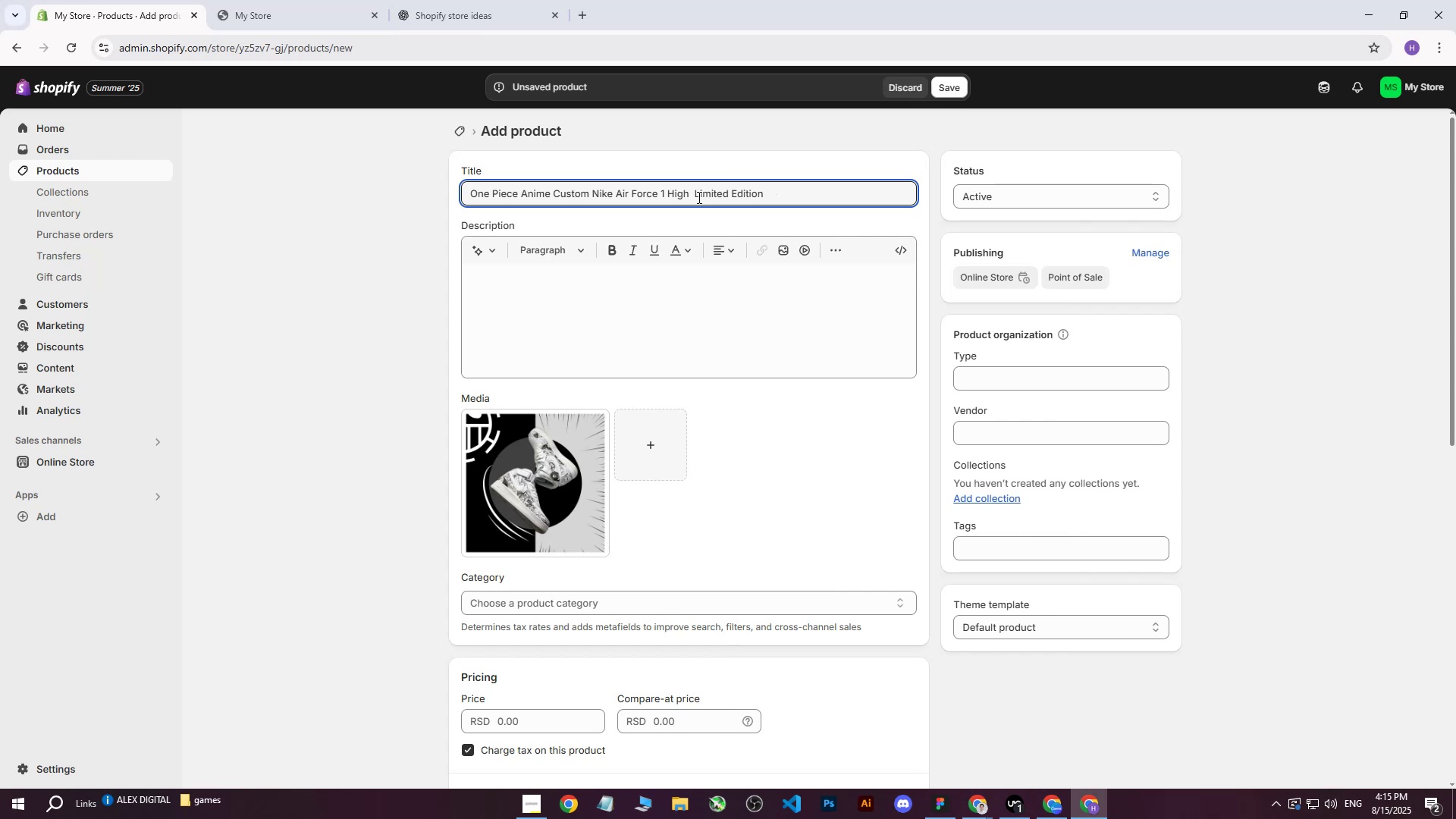 
key(Shift+Backslash)
 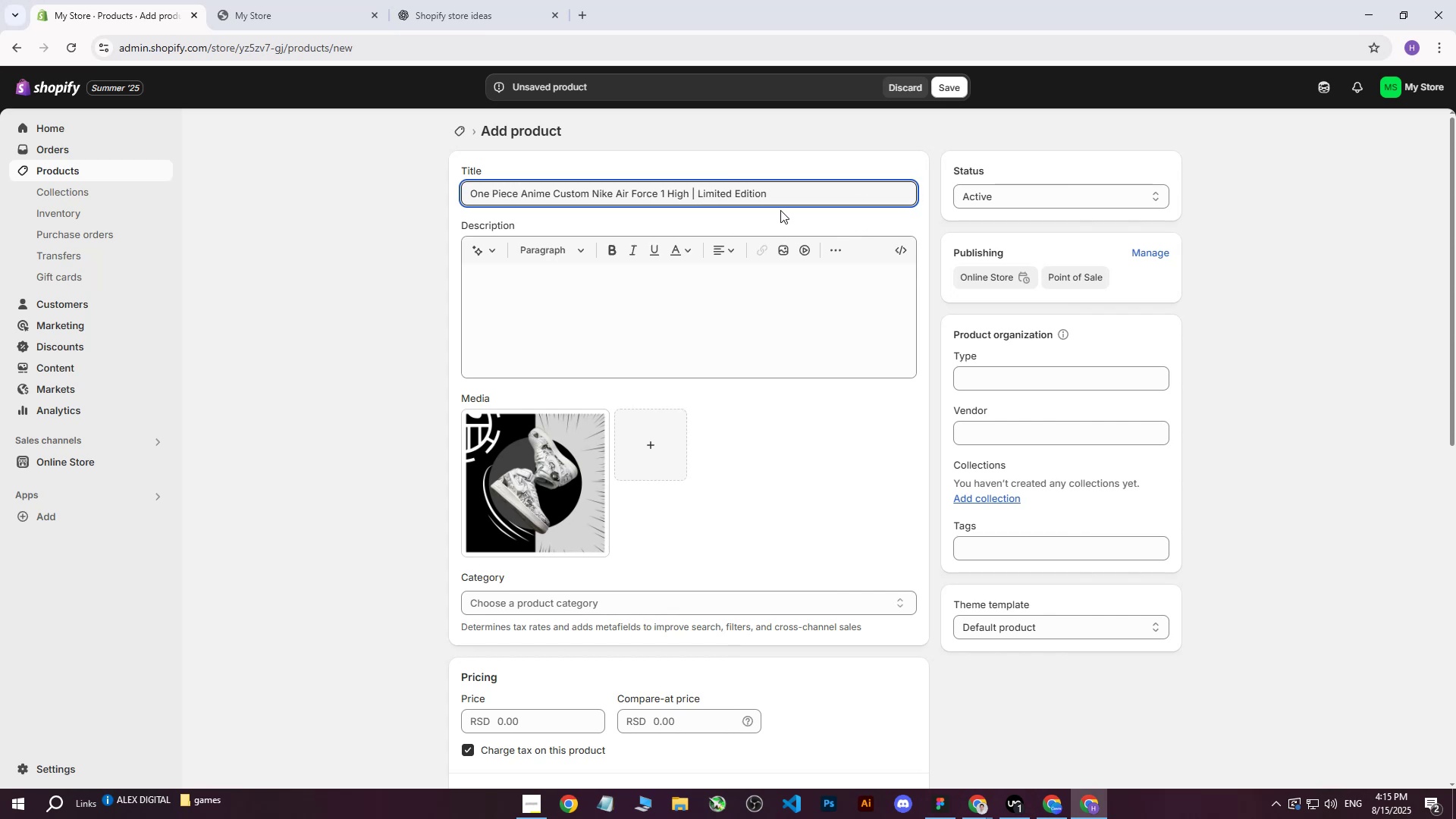 
left_click([367, 189])
 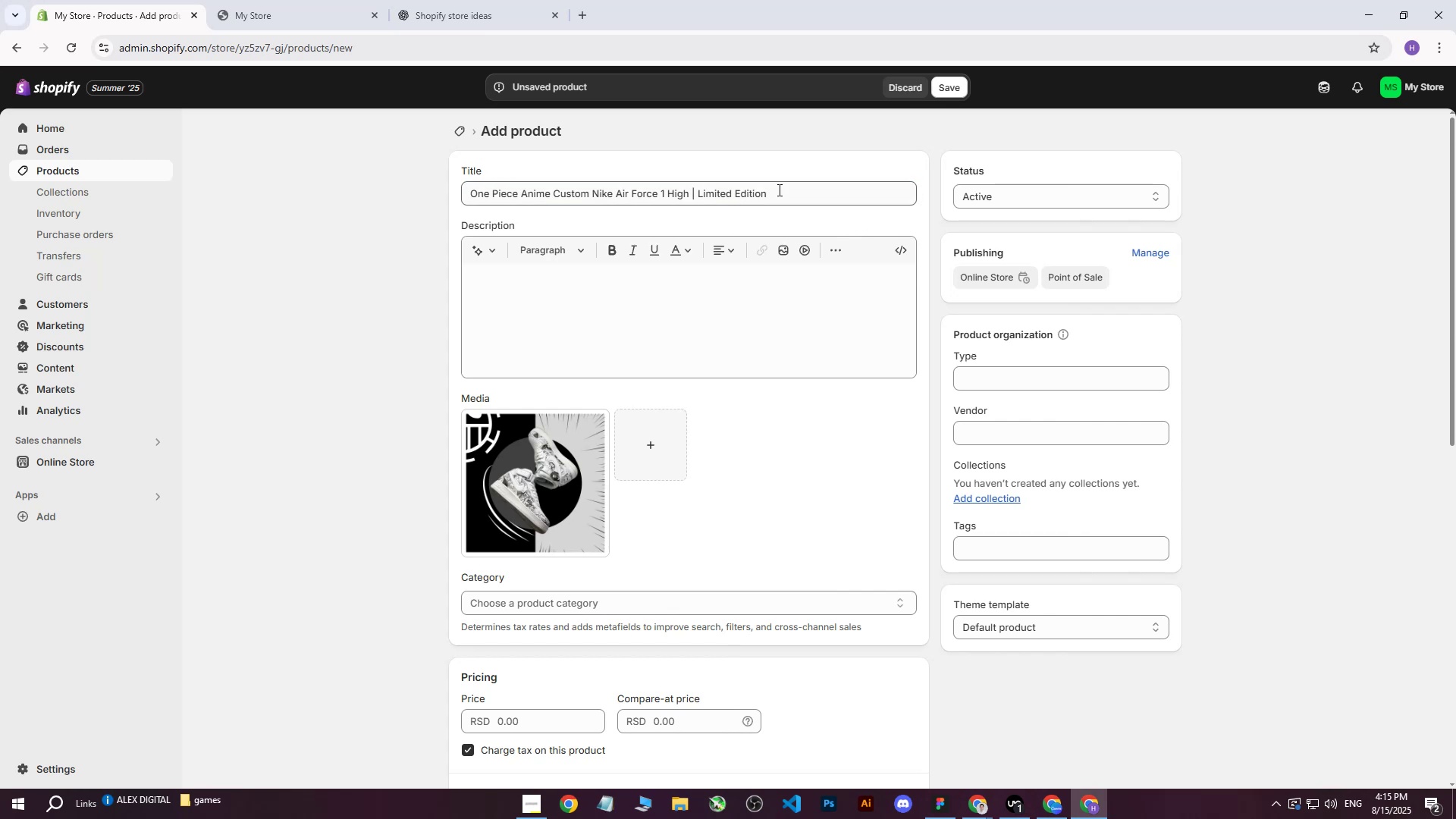 
left_click_drag(start_coordinate=[826, 190], to_coordinate=[366, 208])
 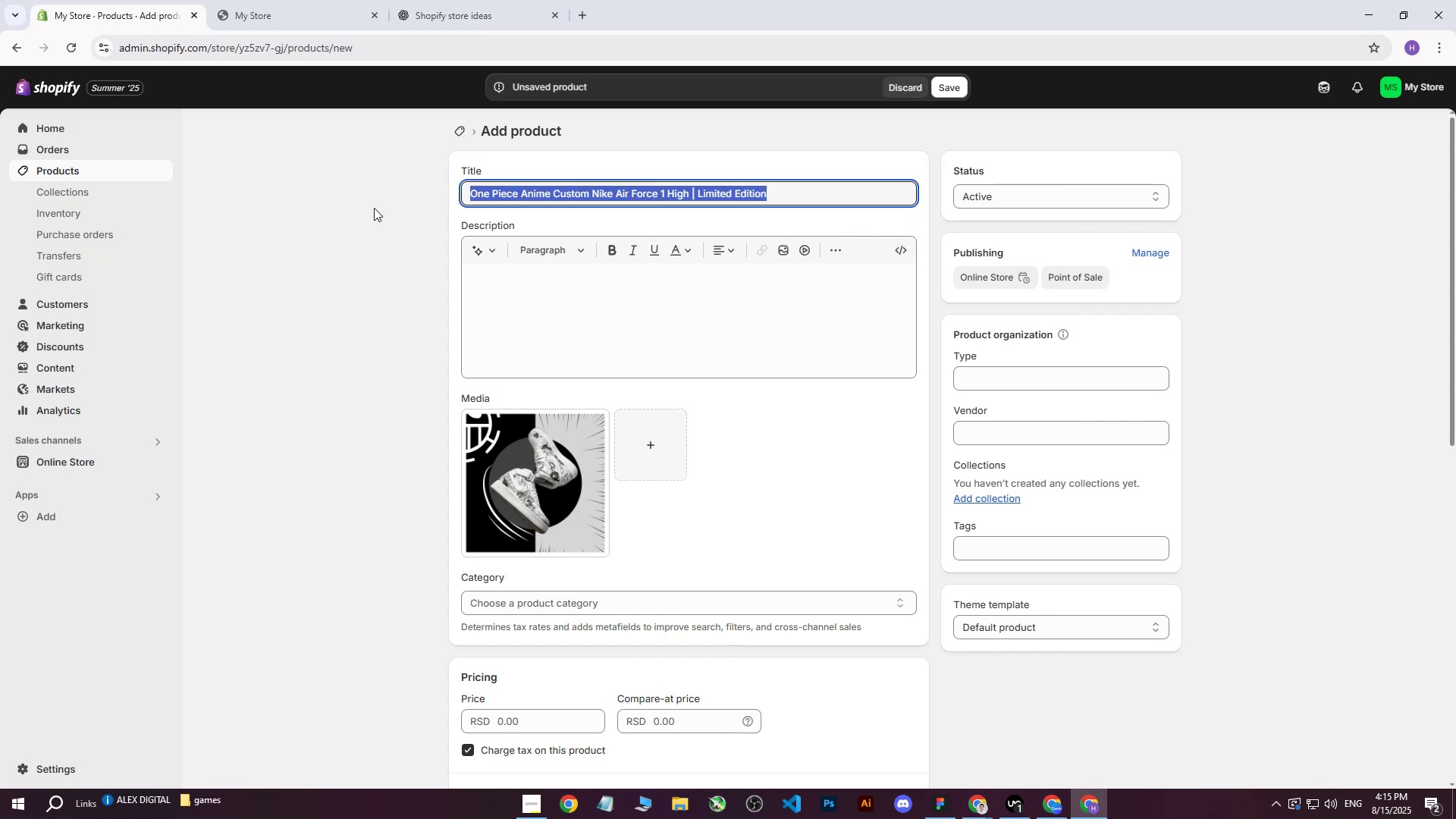 
left_click([374, 208])
 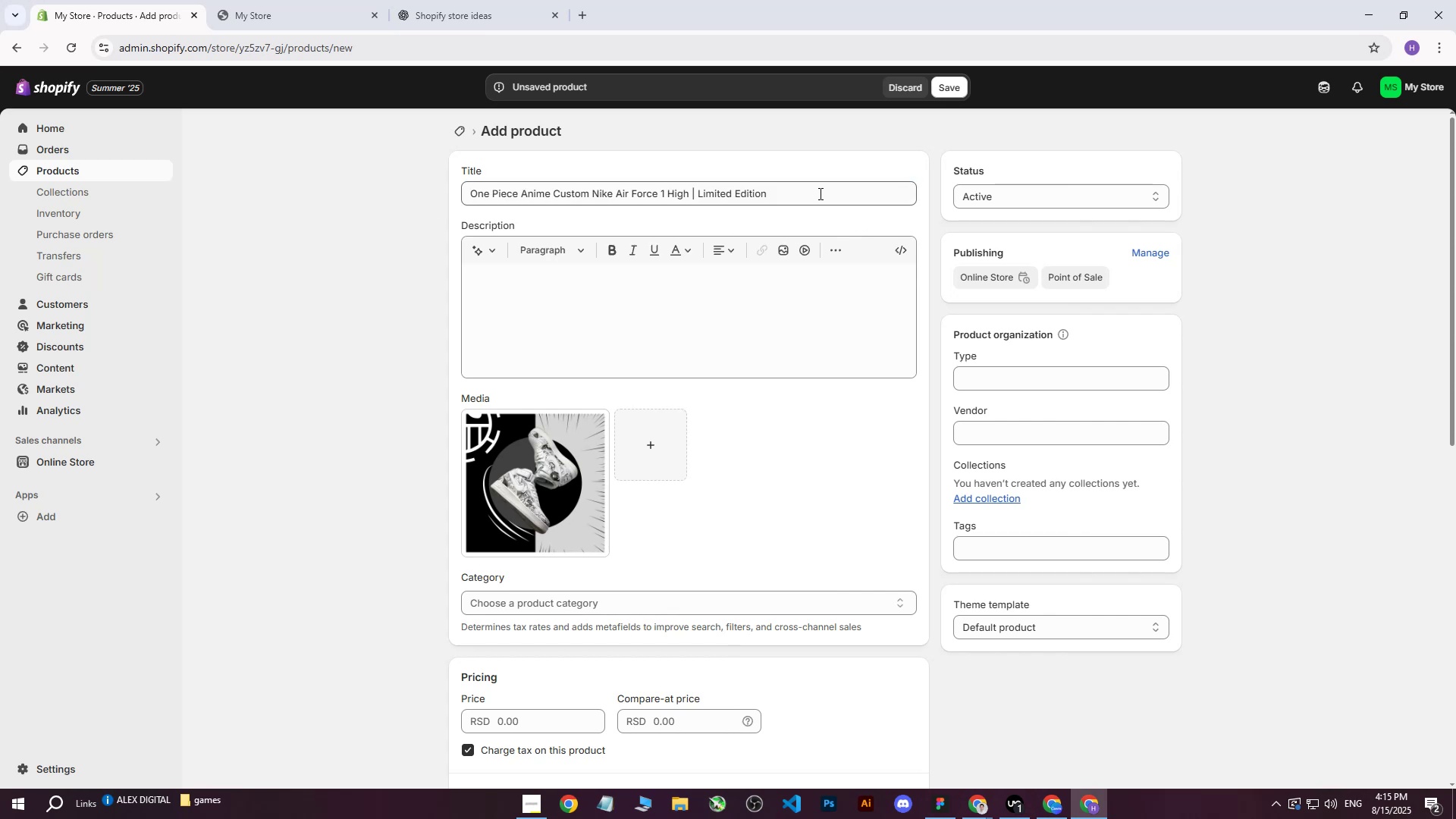 
left_click_drag(start_coordinate=[824, 194], to_coordinate=[400, 198])
 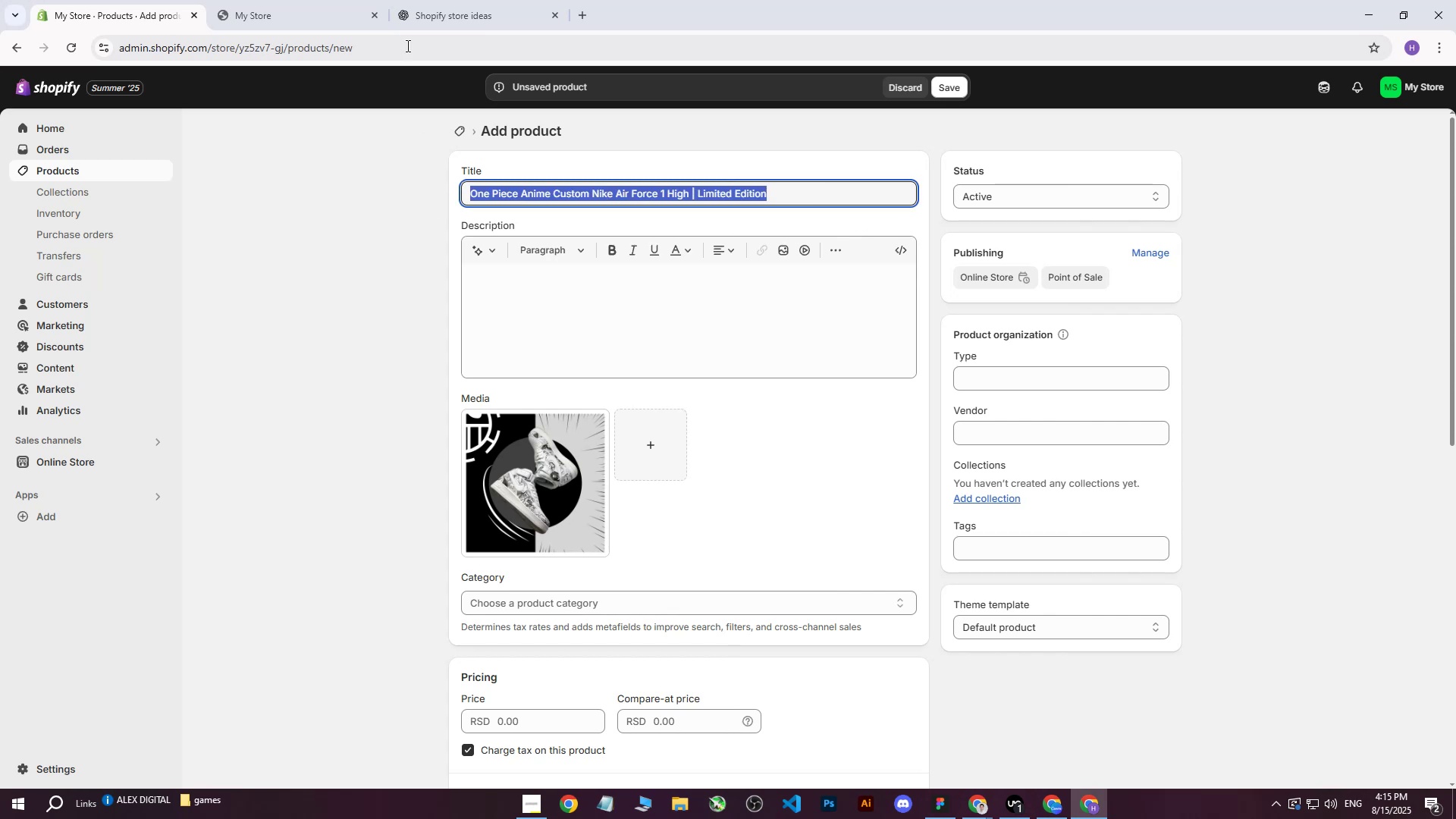 
left_click([379, 0])
 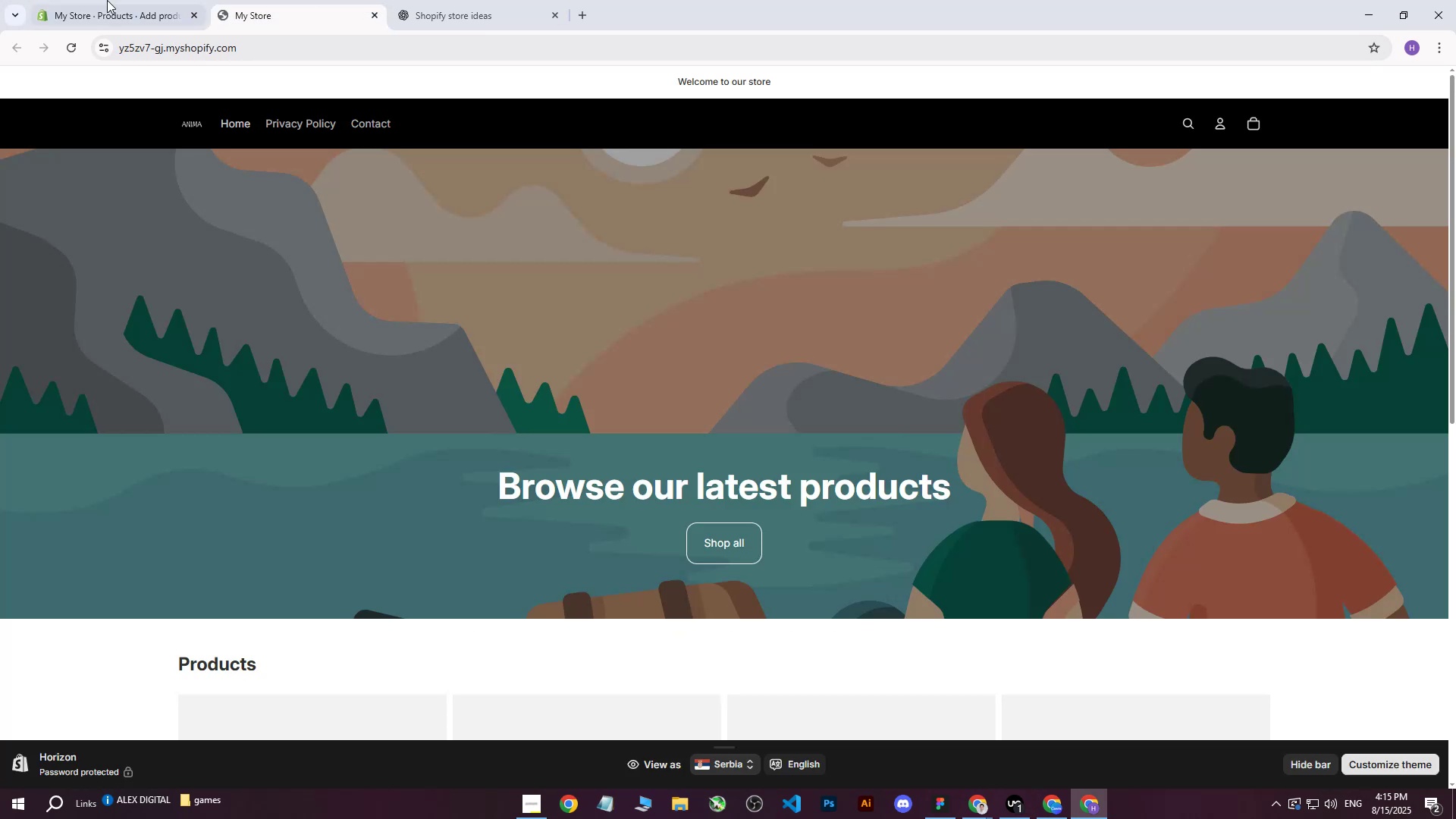 
left_click([80, 0])
 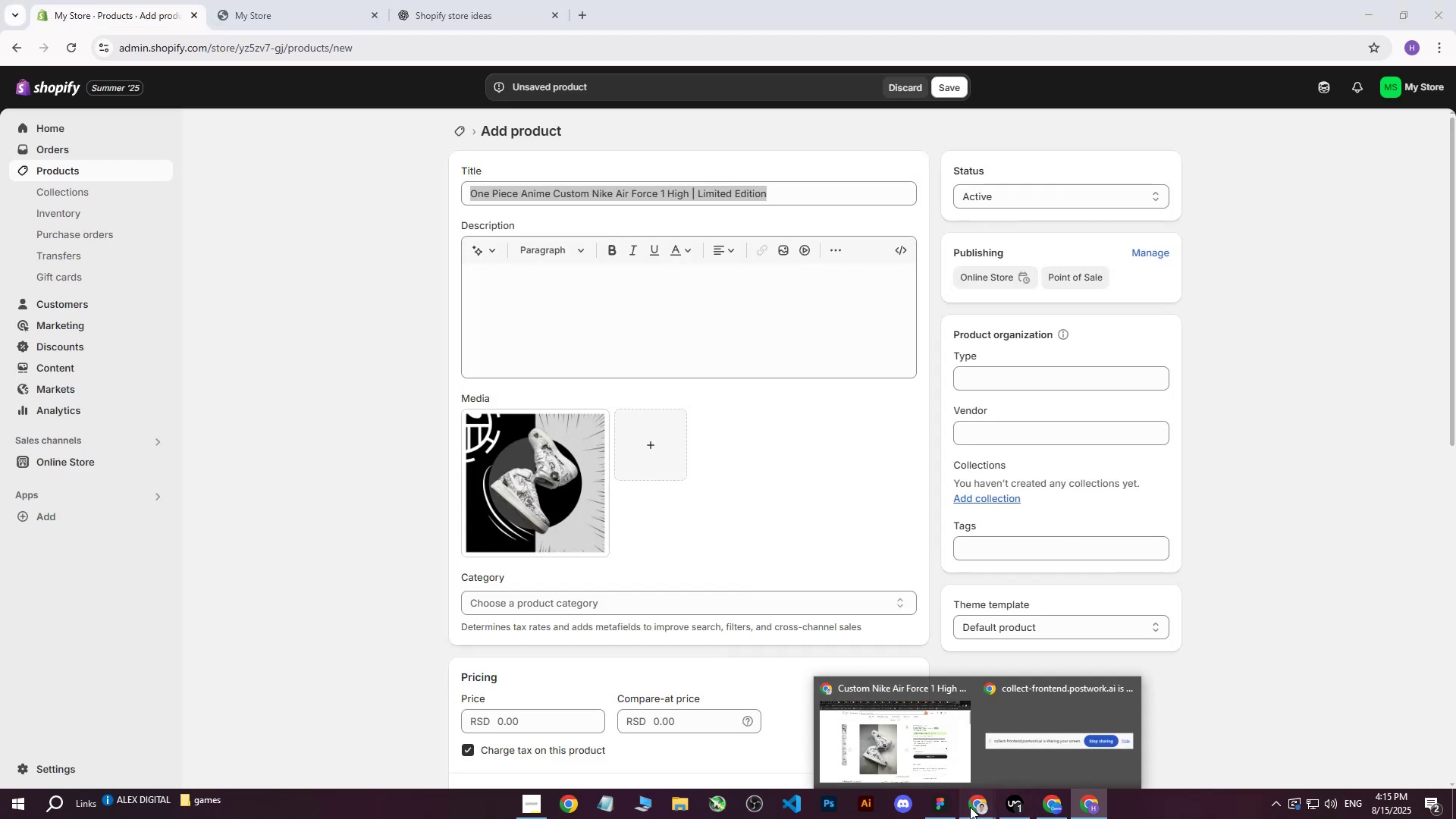 
double_click([920, 744])
 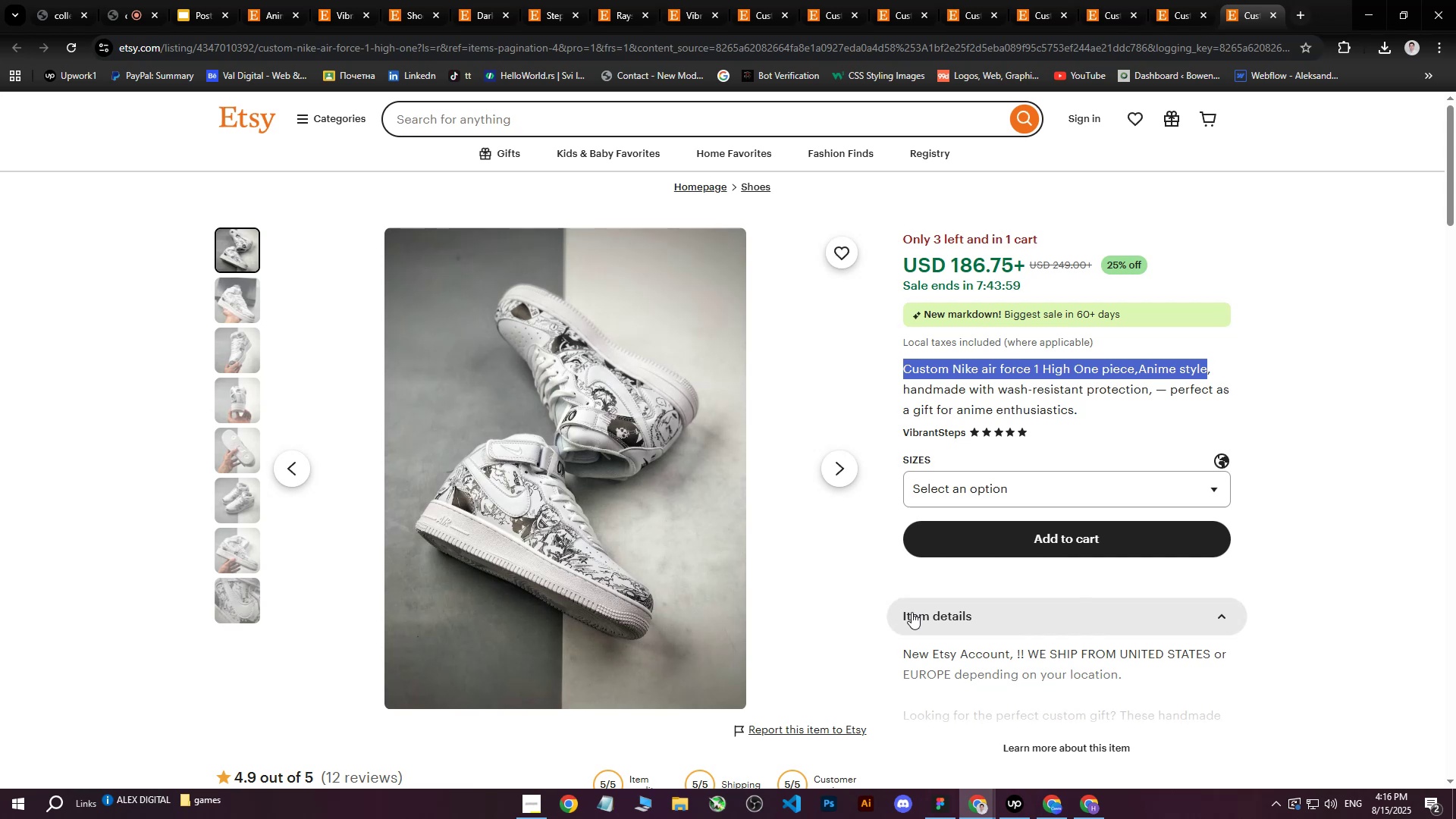 
wait(26.21)
 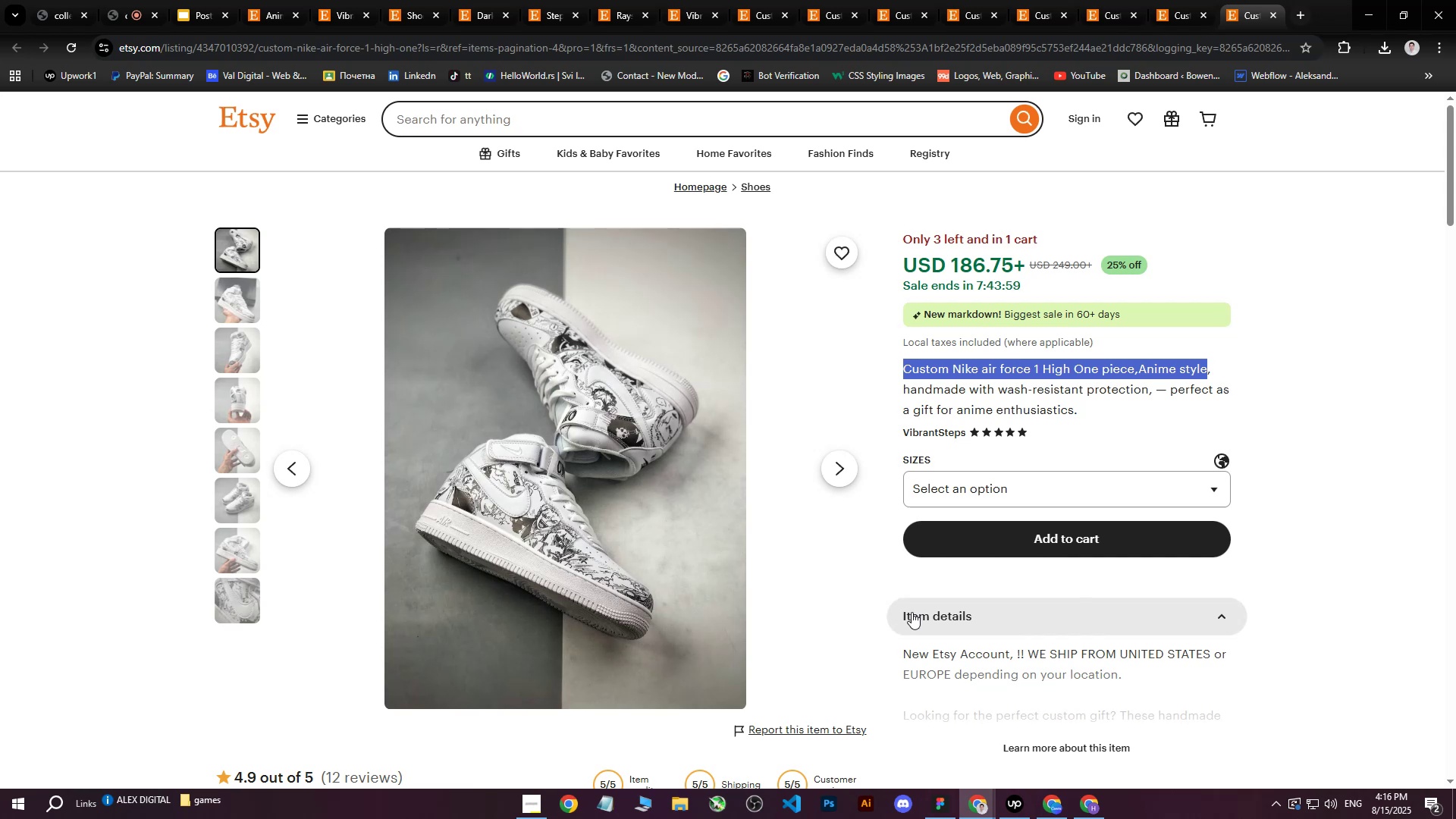 
scroll: coordinate [964, 440], scroll_direction: down, amount: 3.0
 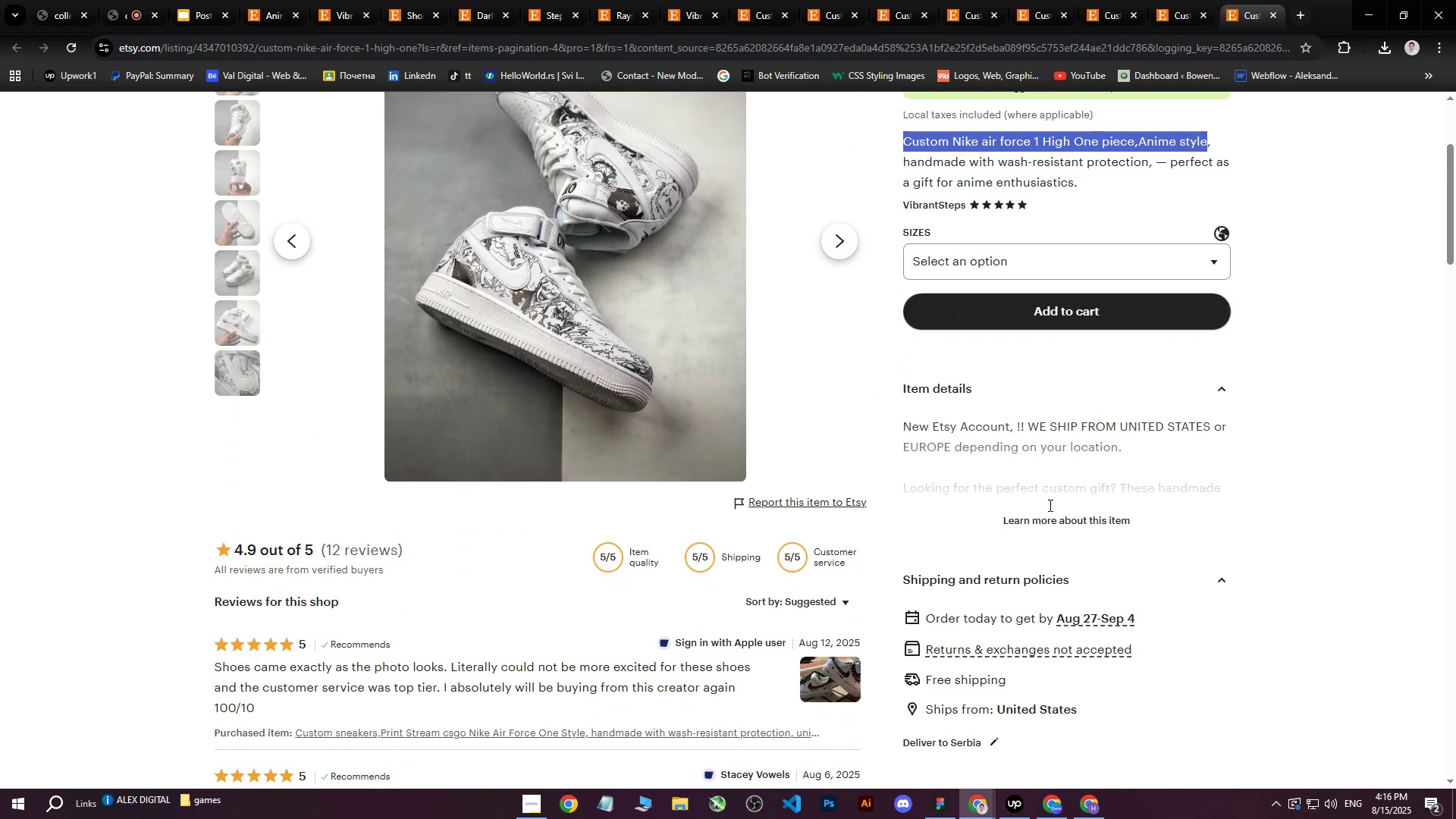 
left_click([1052, 517])
 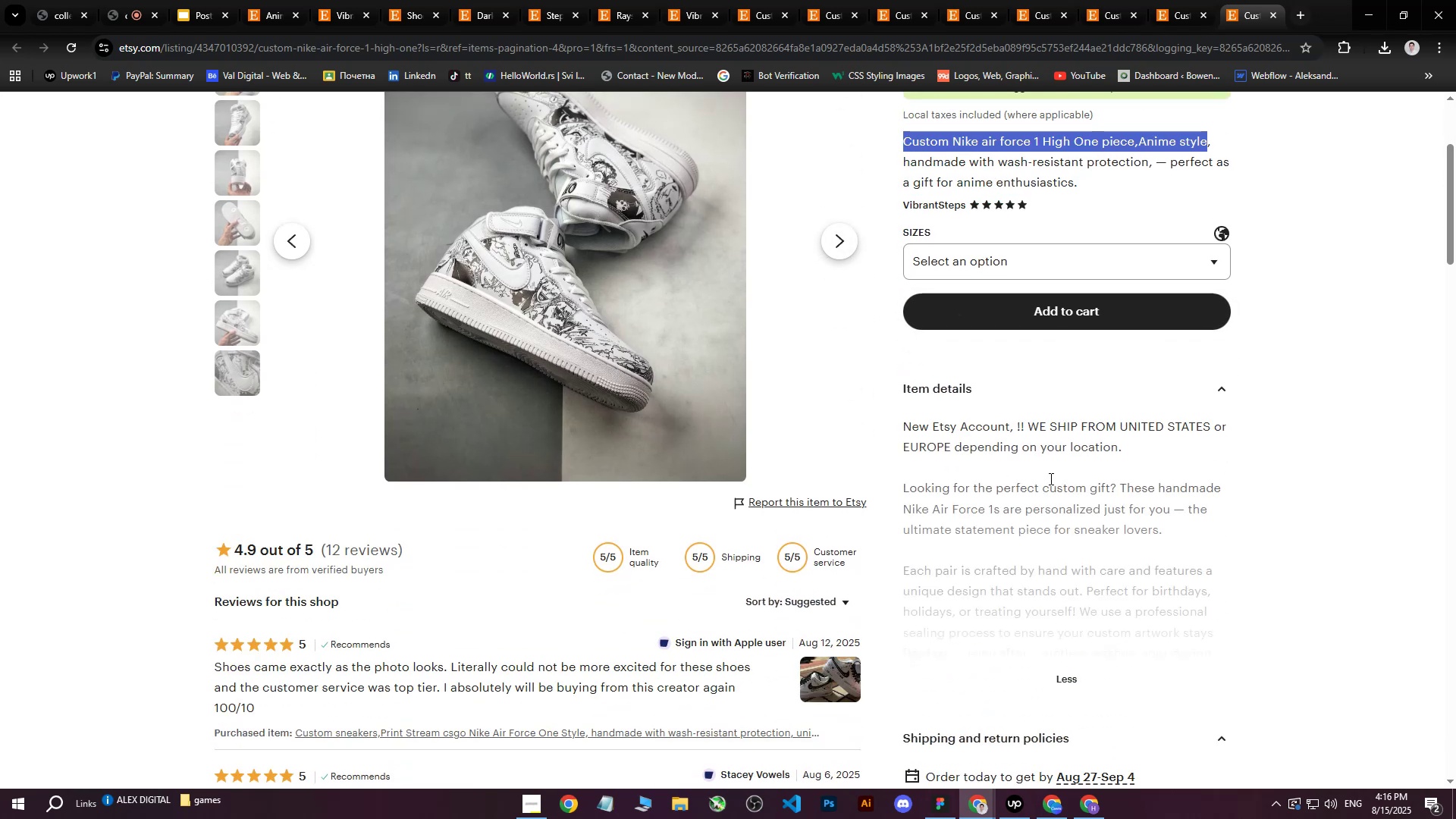 
scroll: coordinate [1060, 446], scroll_direction: down, amount: 2.0
 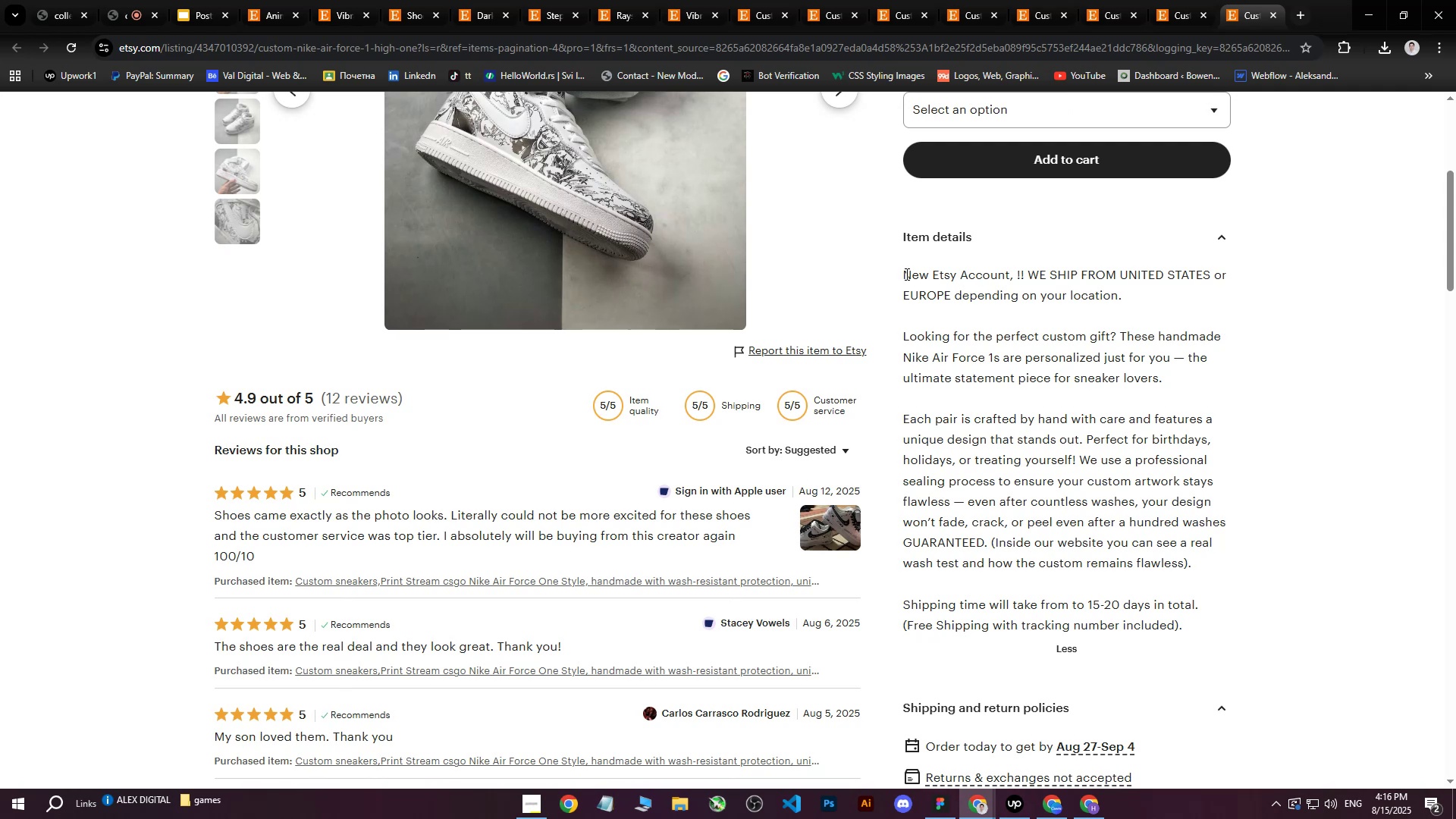 
left_click_drag(start_coordinate=[905, 274], to_coordinate=[1217, 476])
 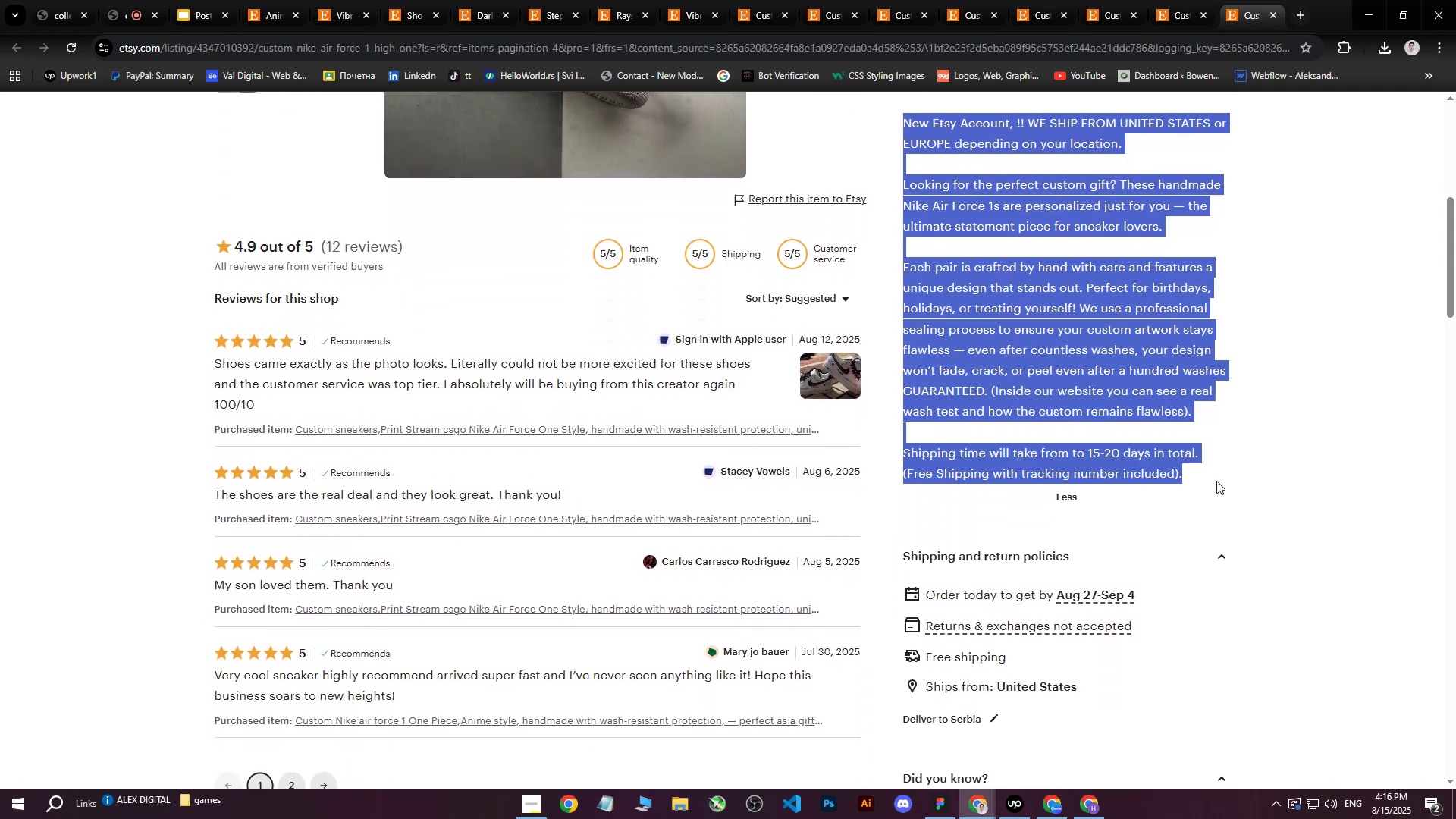 
scroll: coordinate [1151, 323], scroll_direction: down, amount: 2.0
 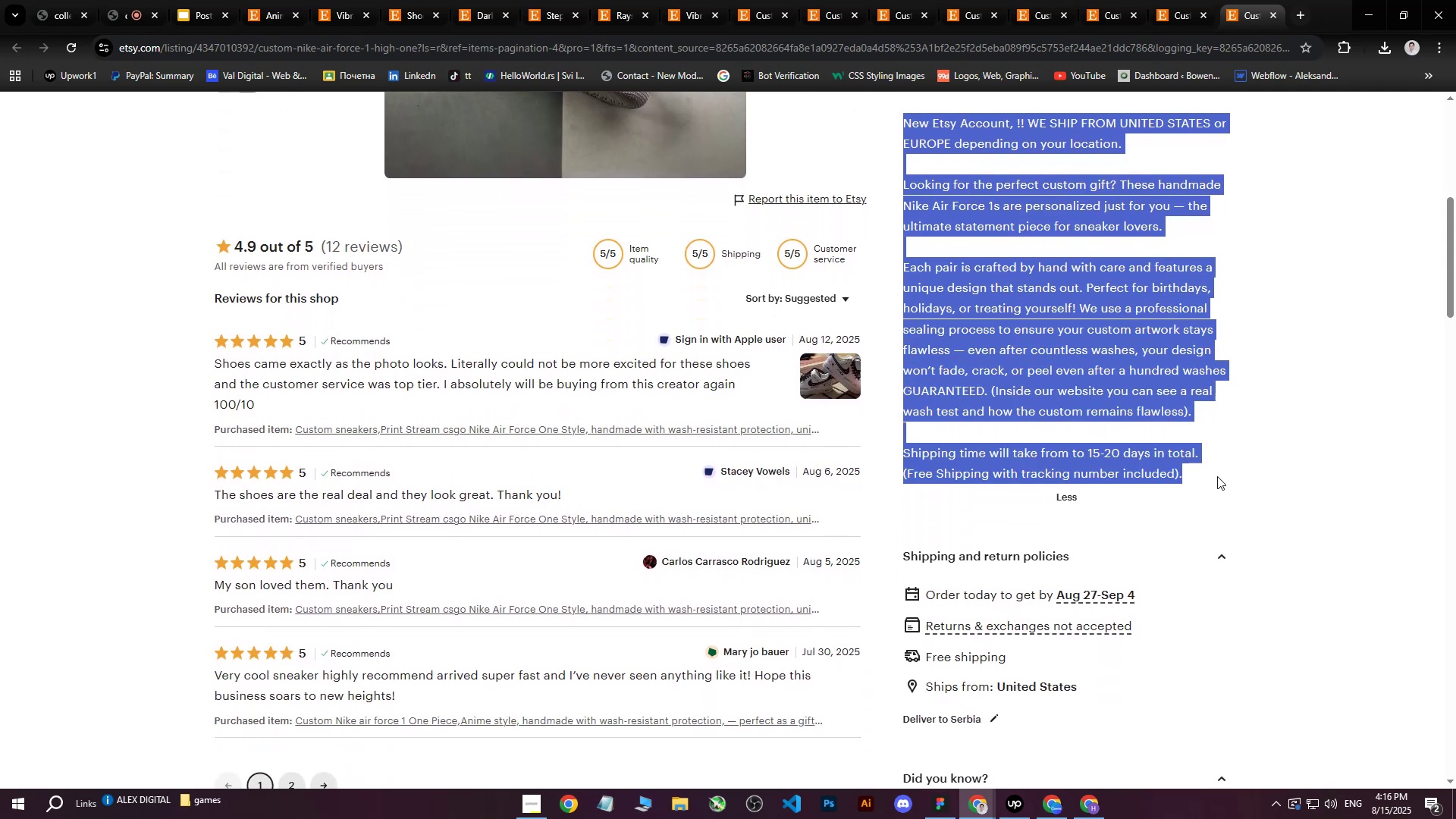 
key(Control+C)
 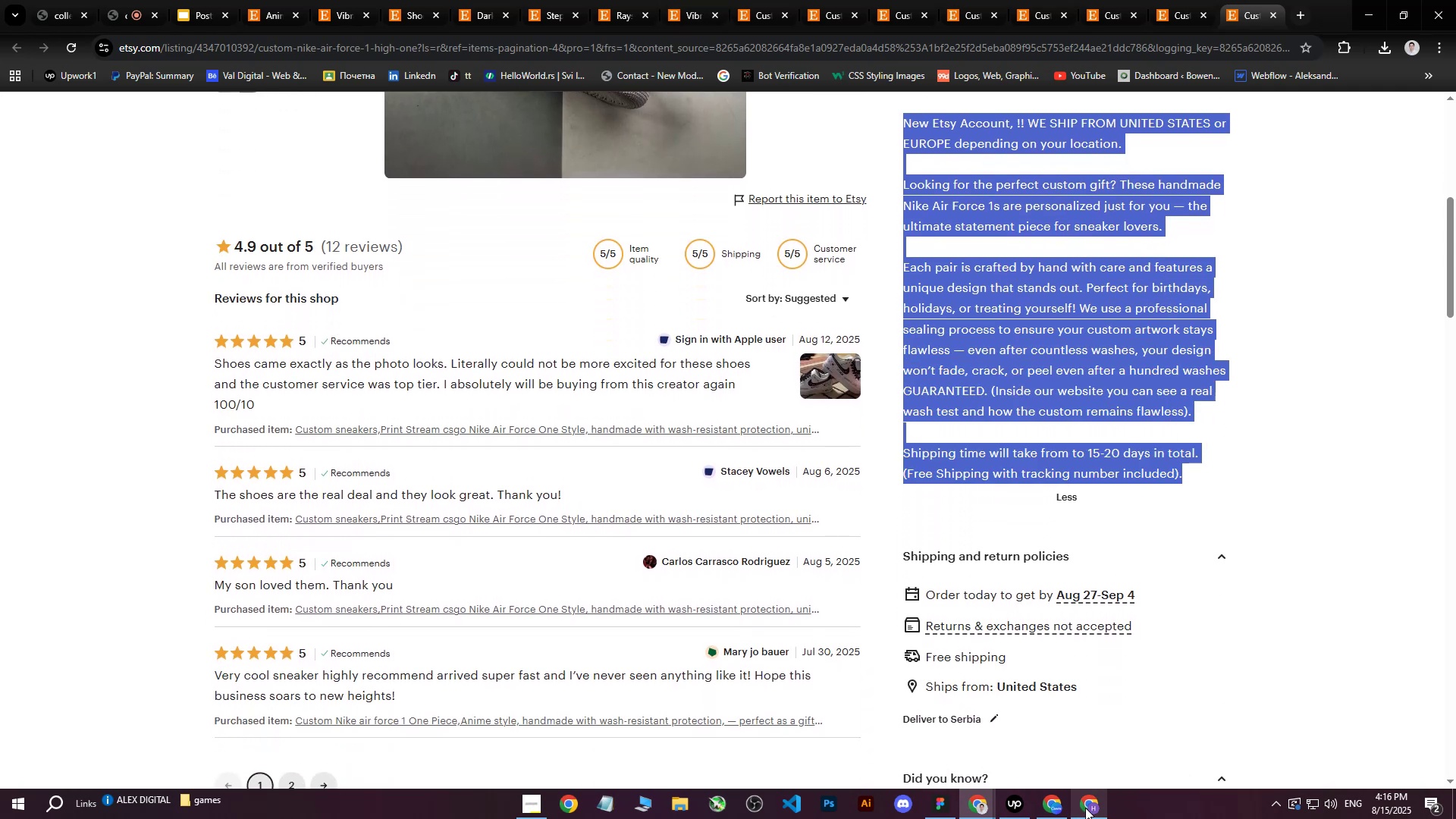 
left_click([1085, 809])
 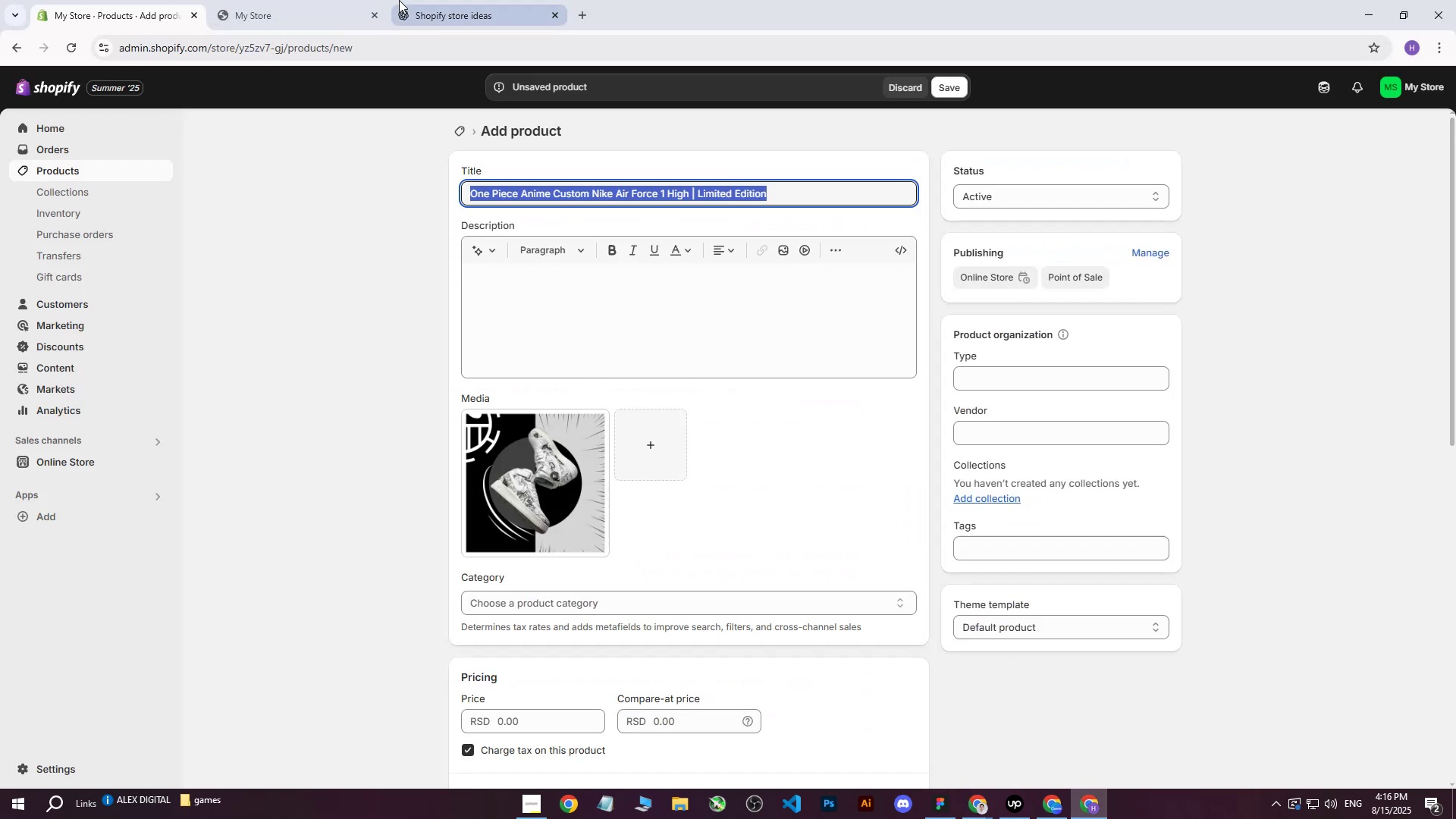 
left_click([425, 0])
 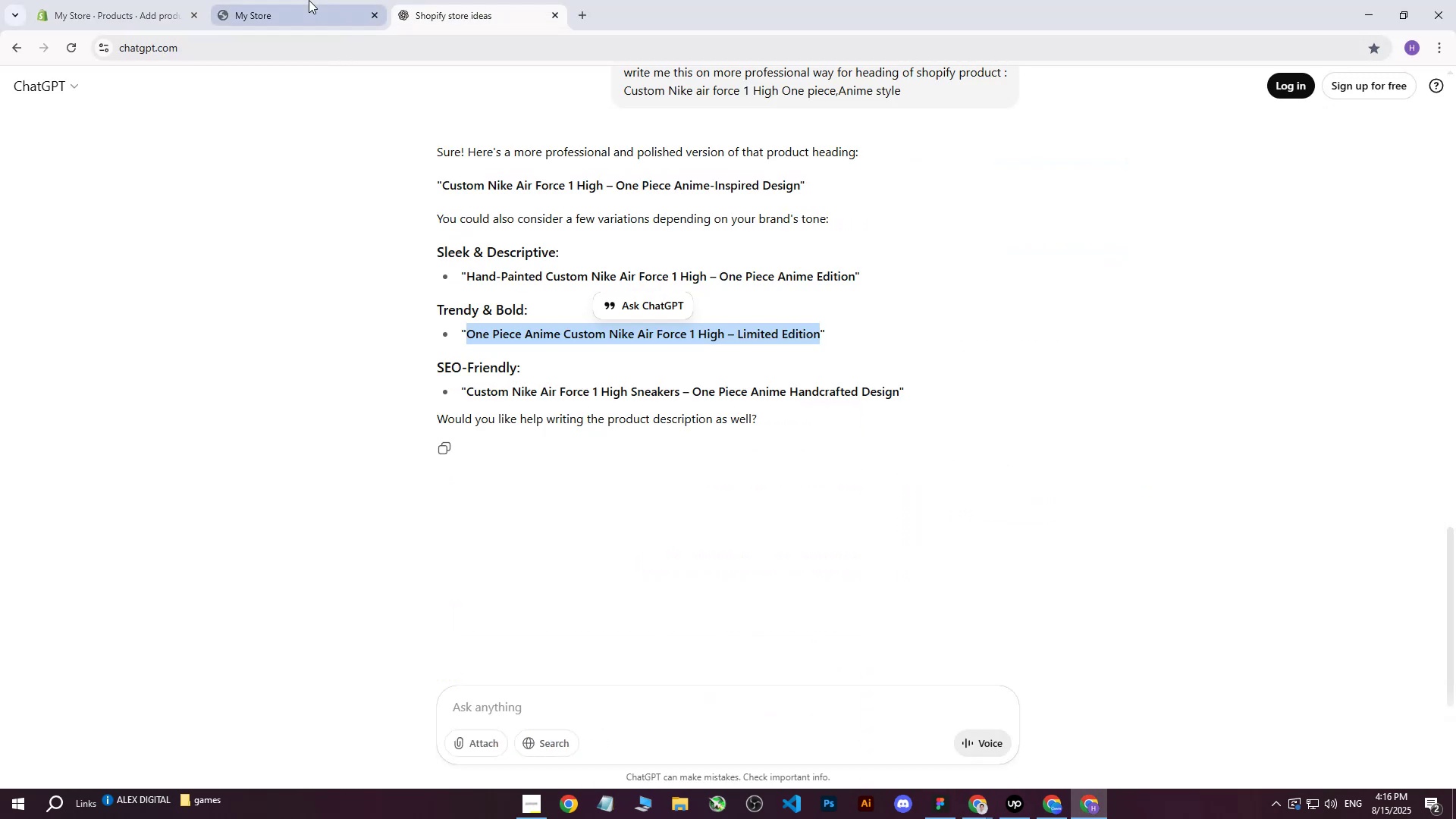 
left_click([309, 0])
 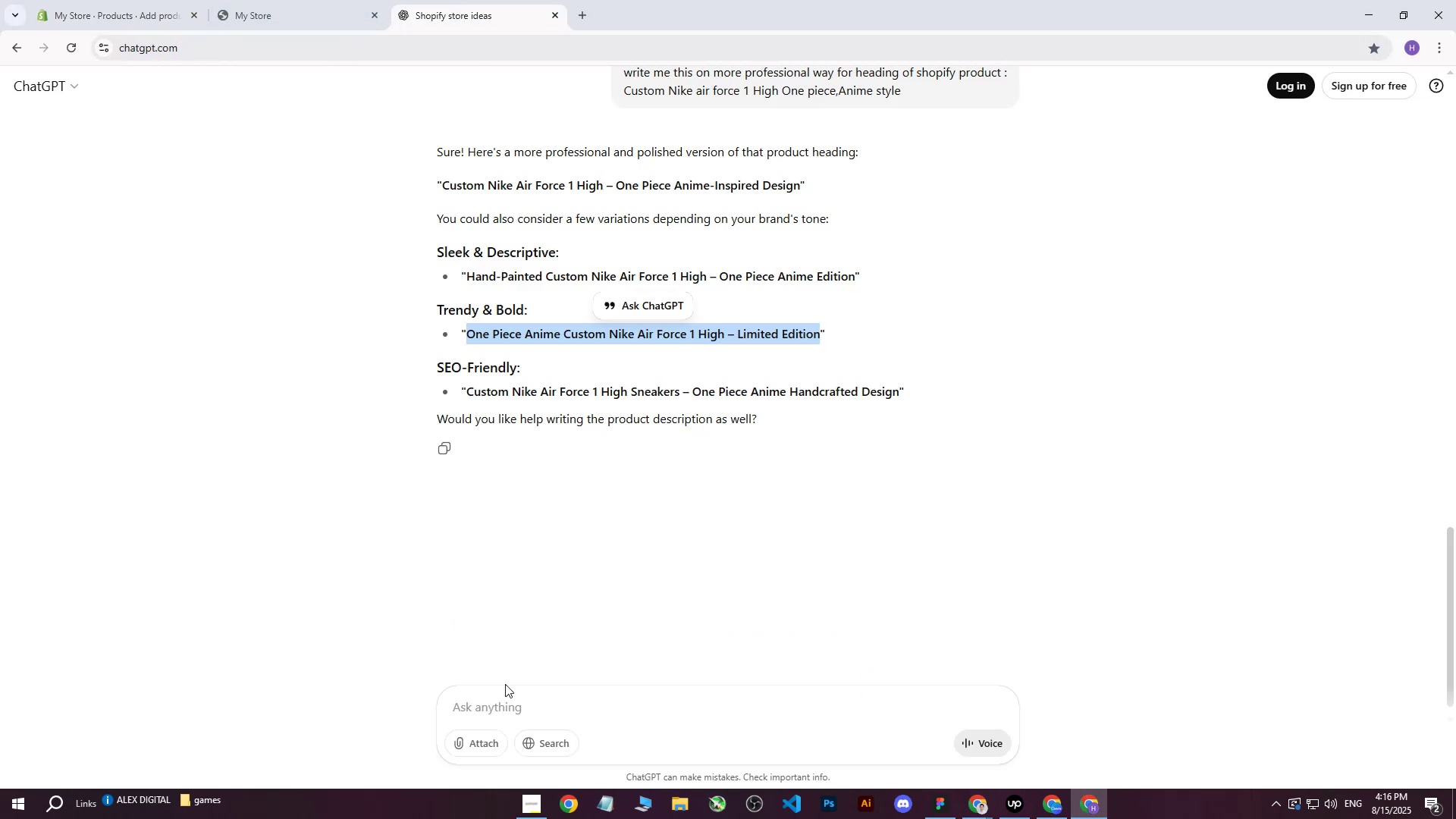 
left_click([497, 711])
 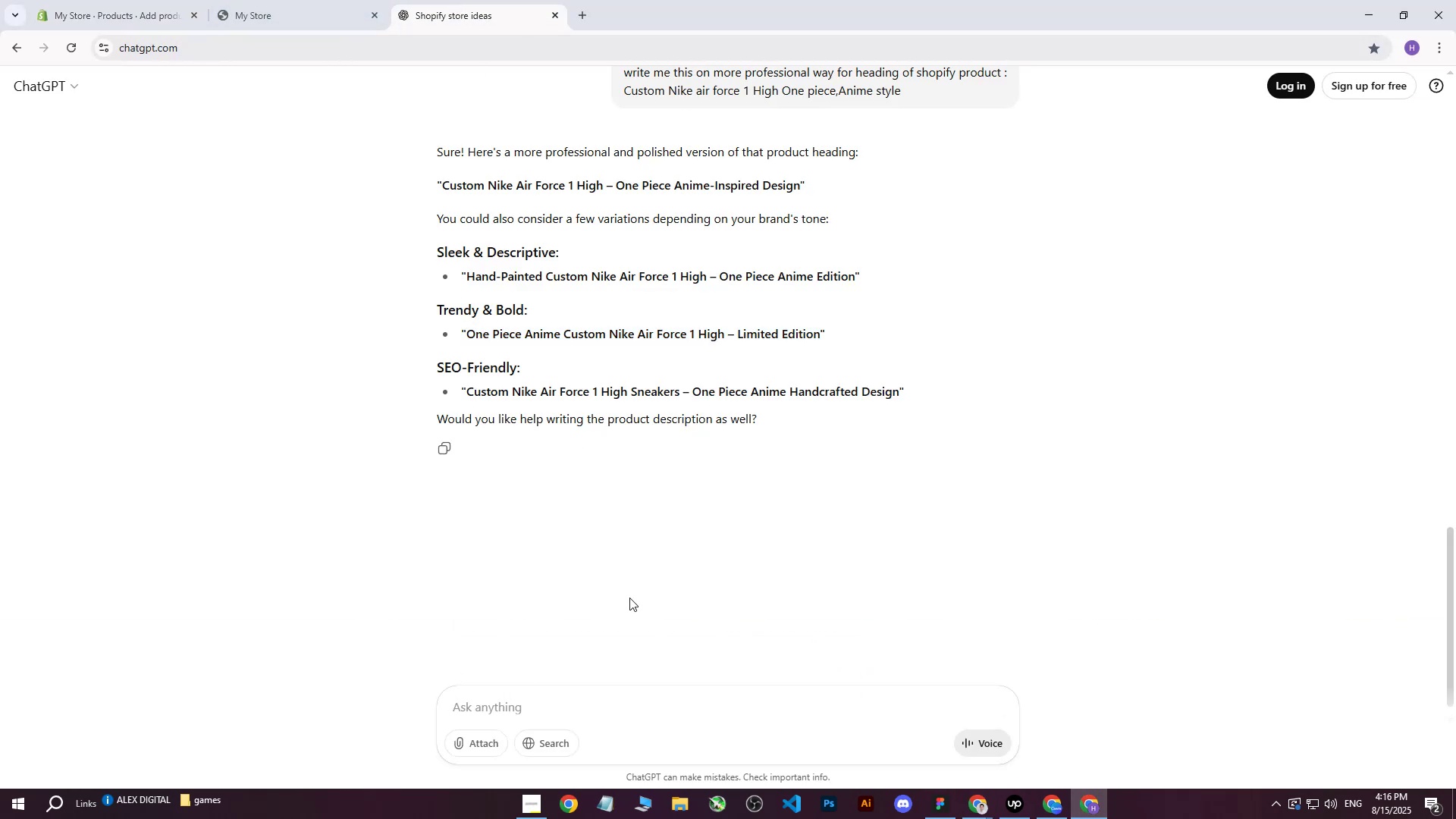 
type(write me this on more professional way :D )
key(Backspace)
key(Backspace)
type( )
 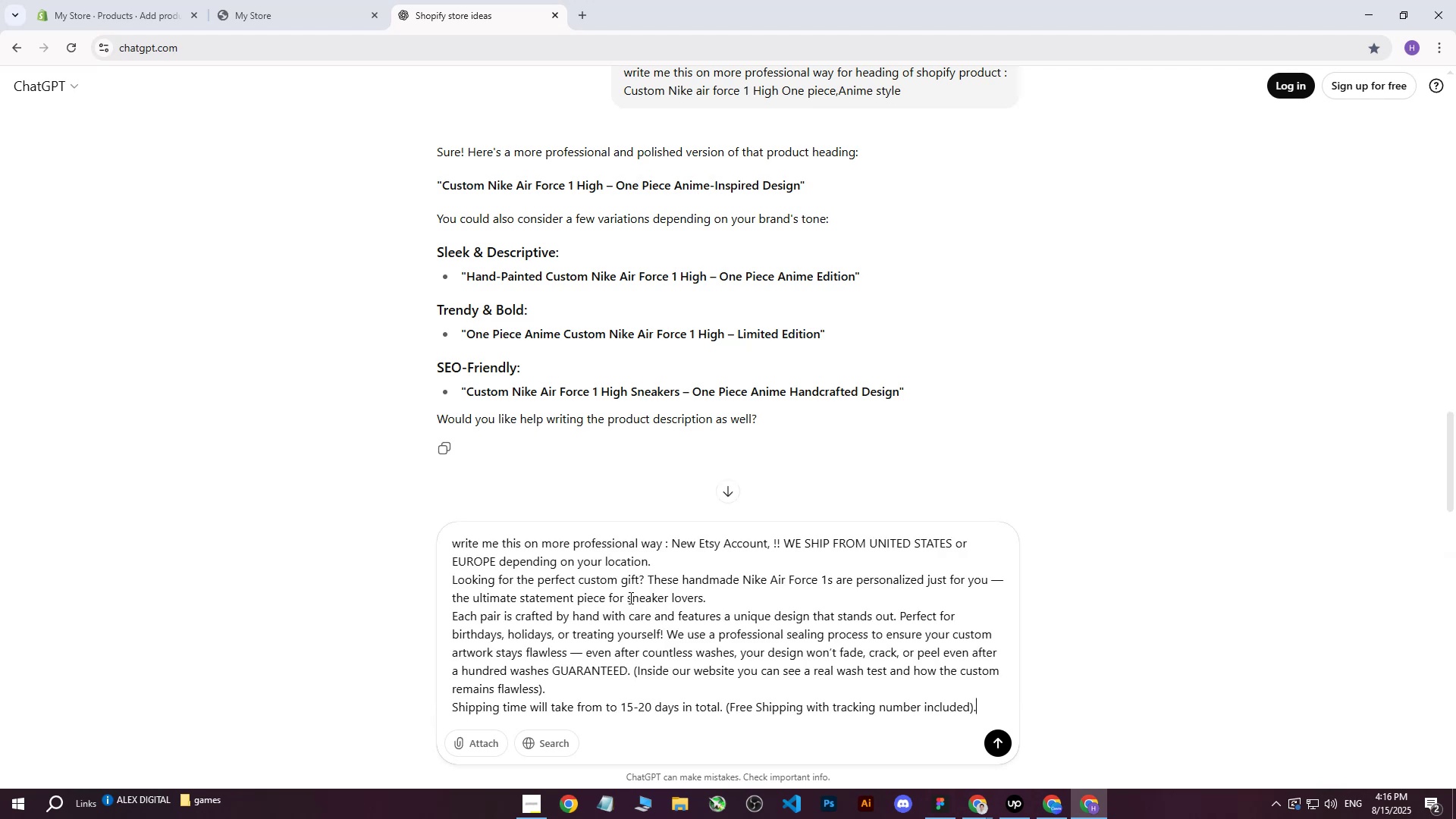 
key(Control+V)
 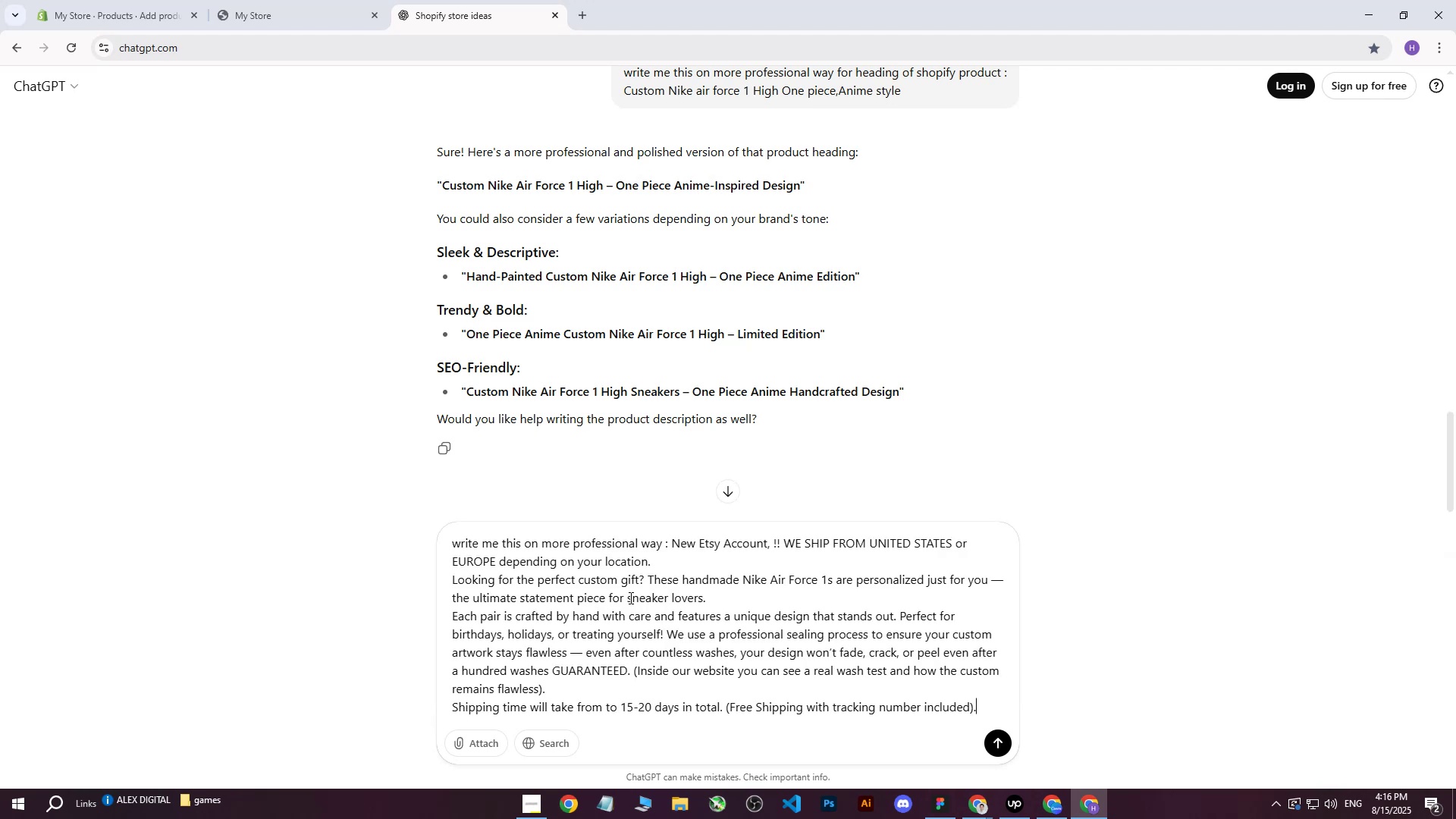 
key(Enter)
 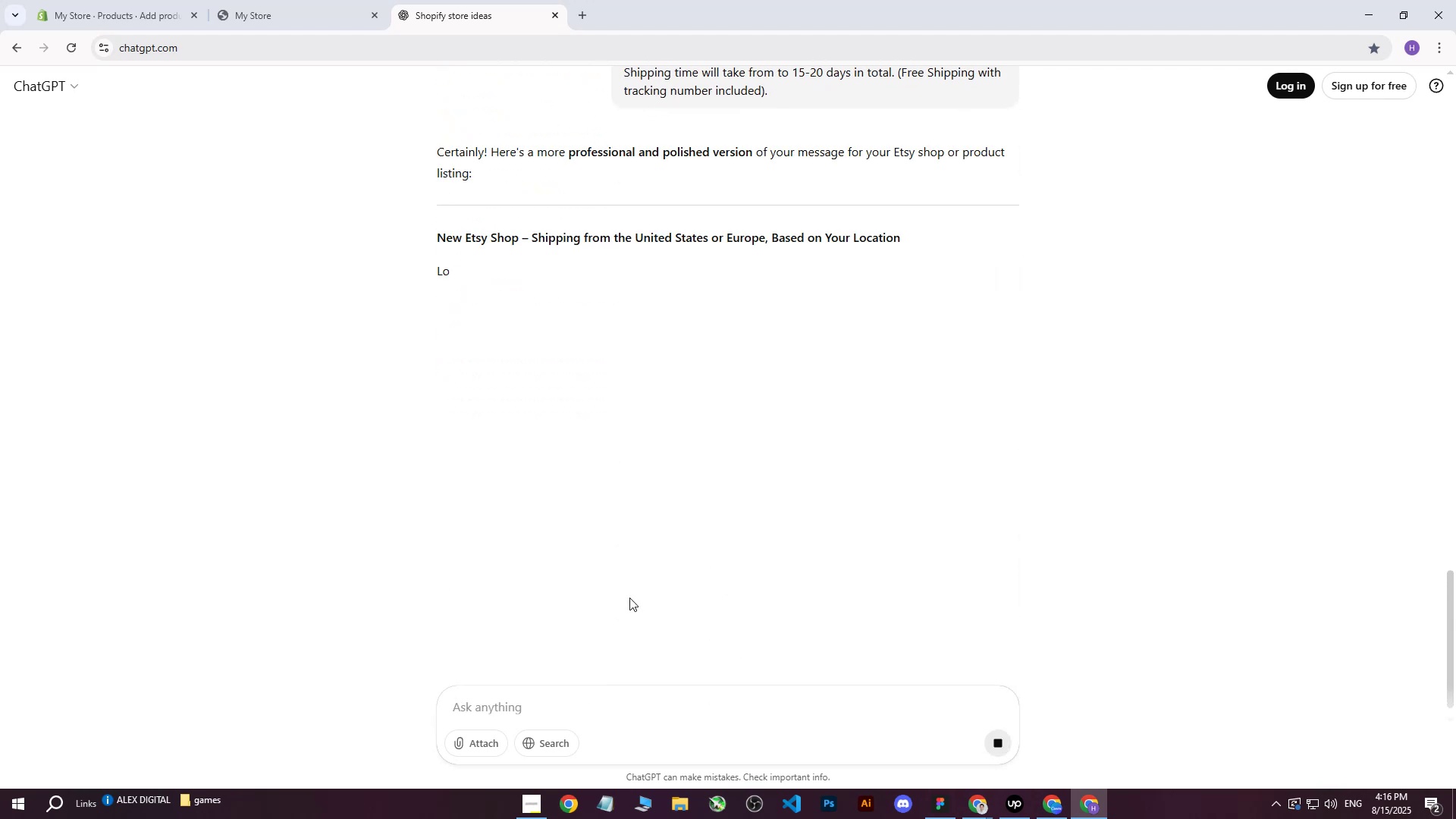 
wait(8.92)
 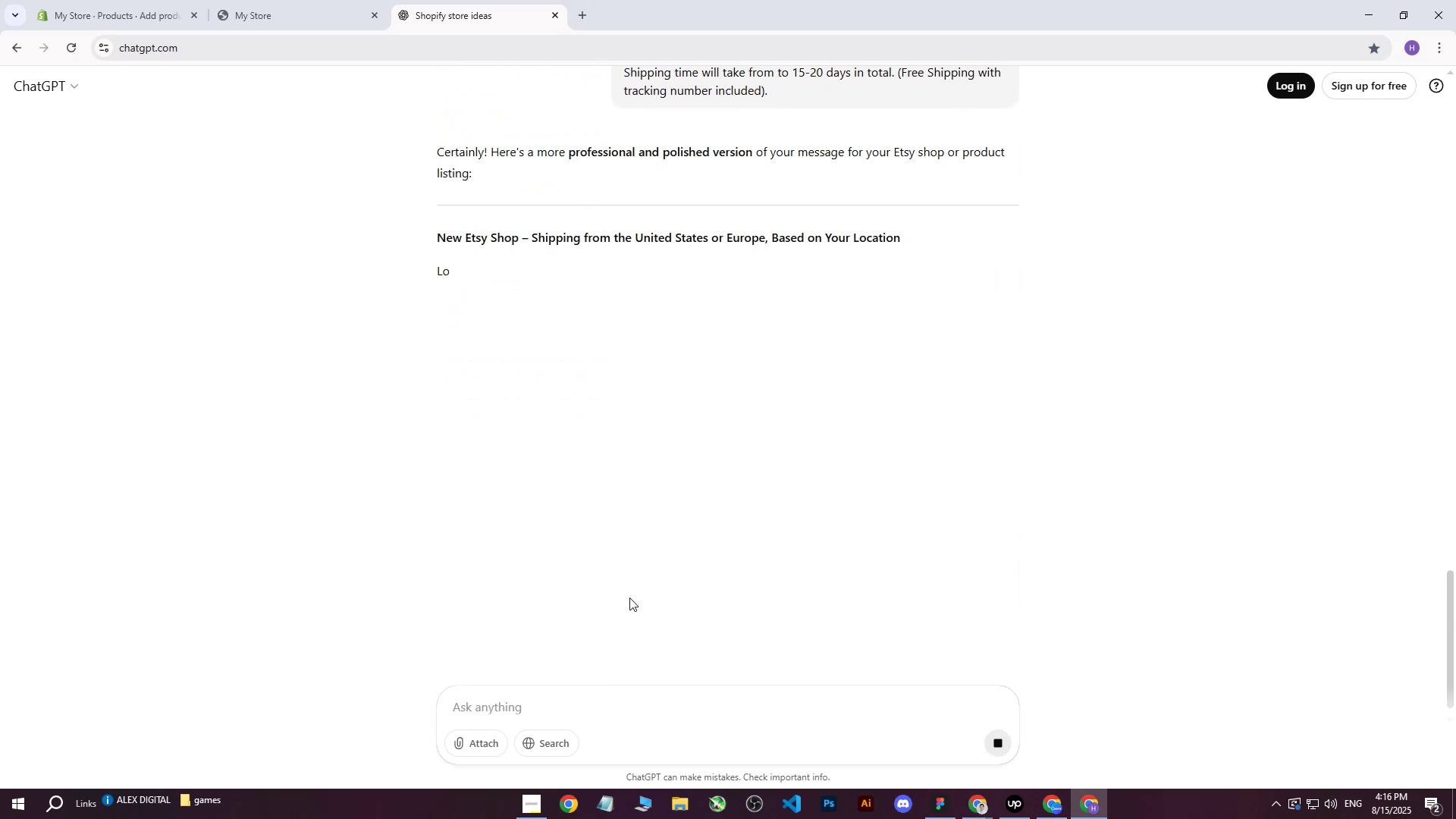 
left_click([362, 275])
 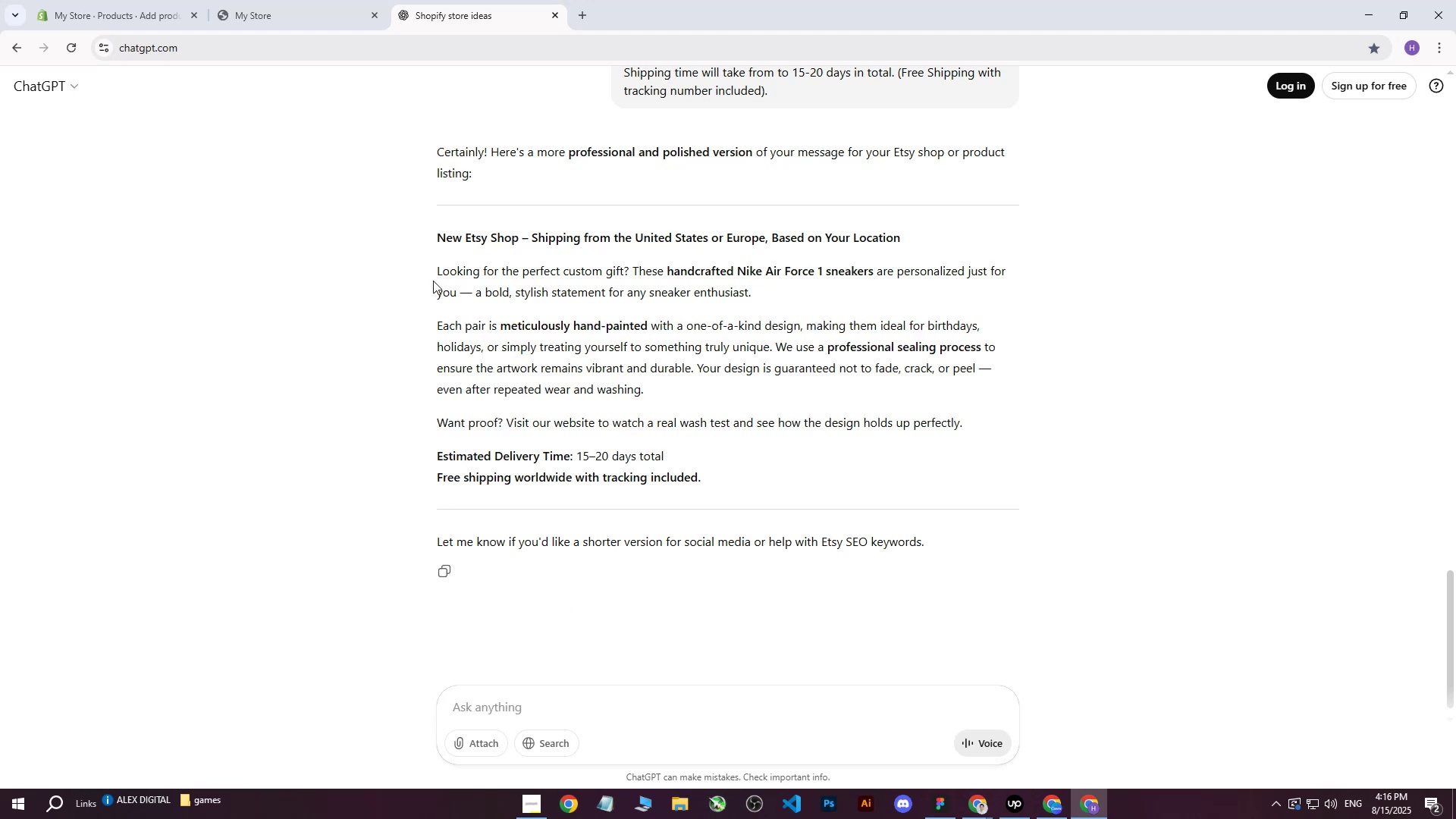 
left_click_drag(start_coordinate=[436, 271], to_coordinate=[717, 473])
 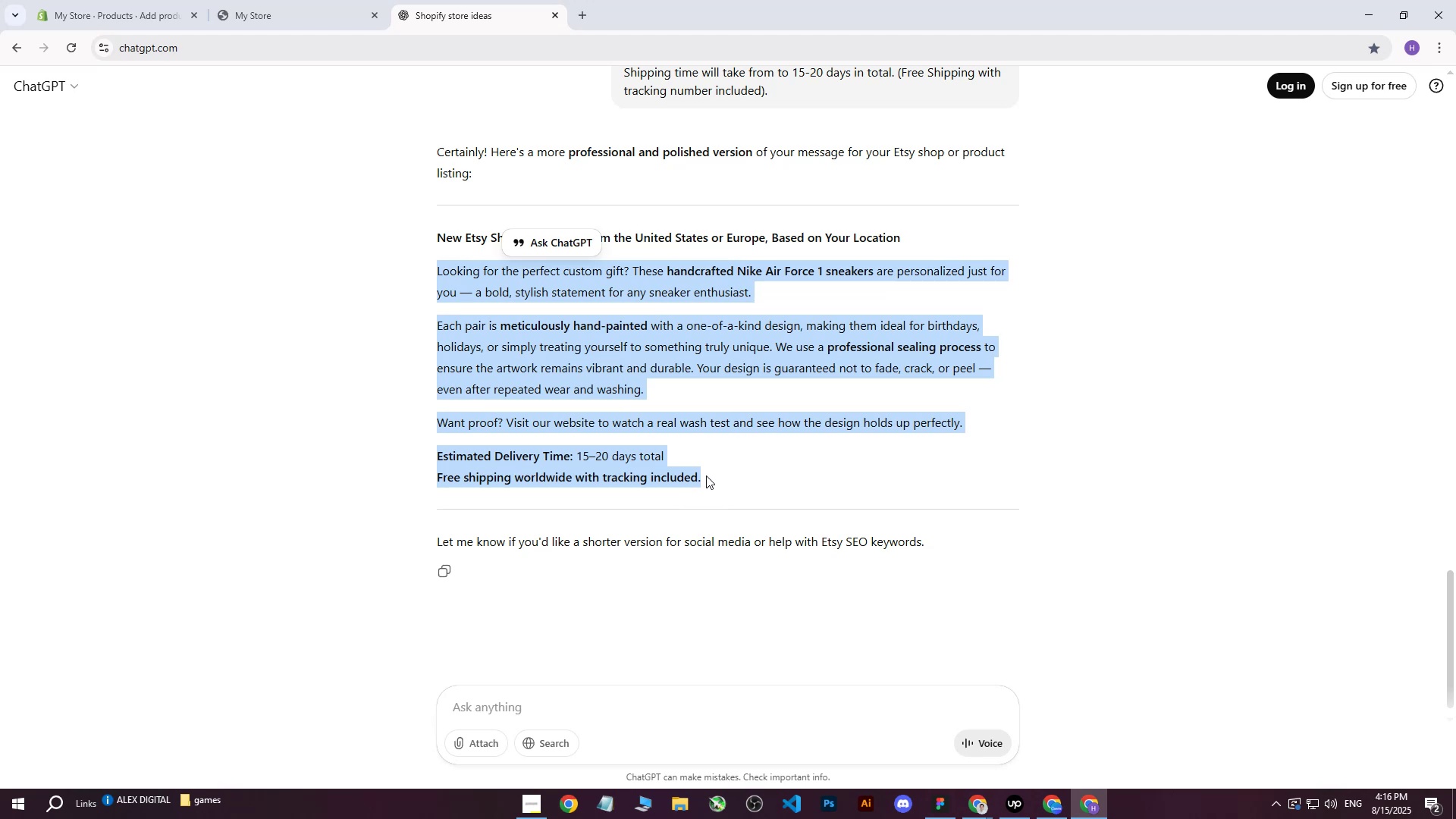 
key(Control+C)
 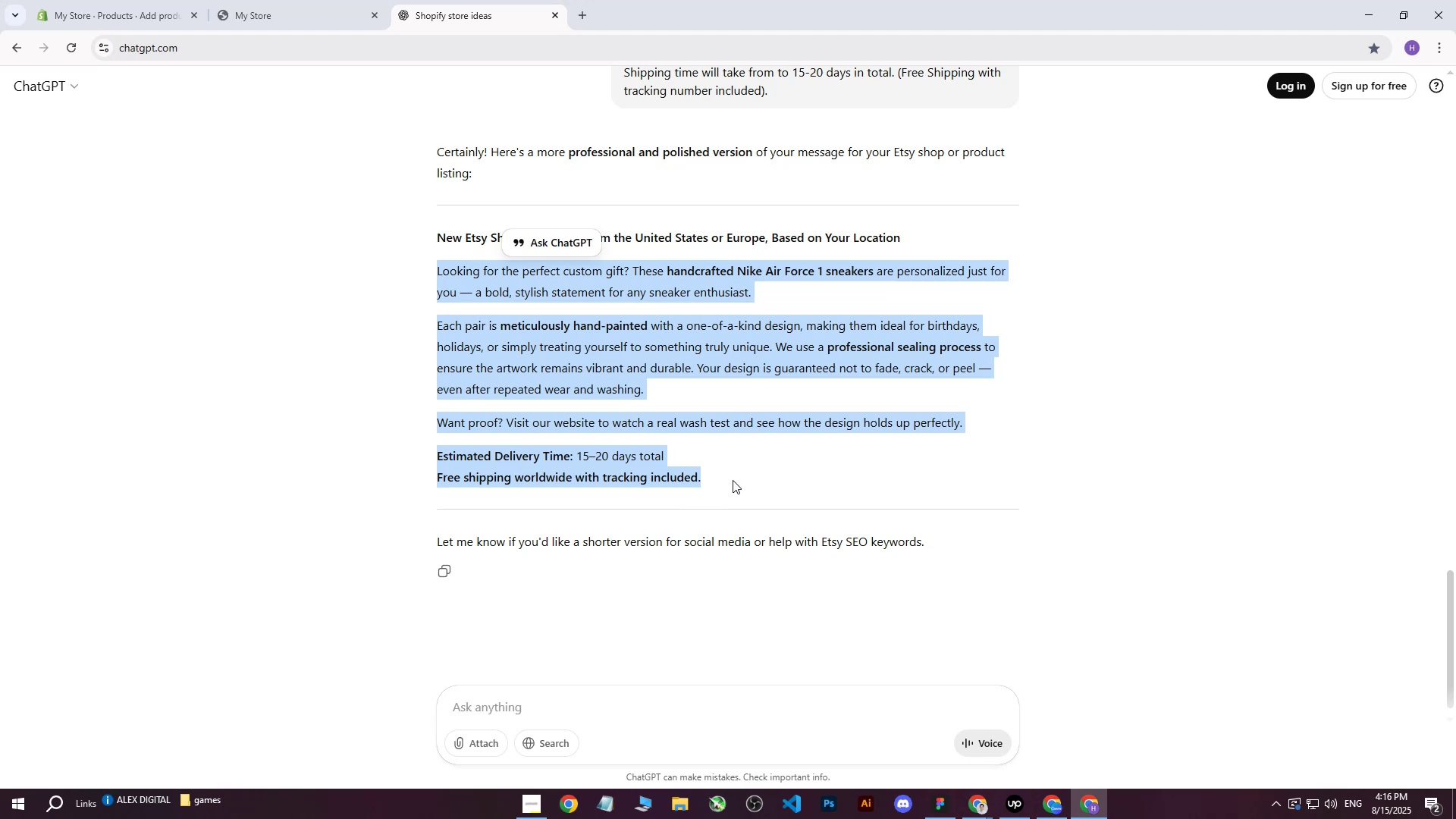 
left_click([733, 480])
 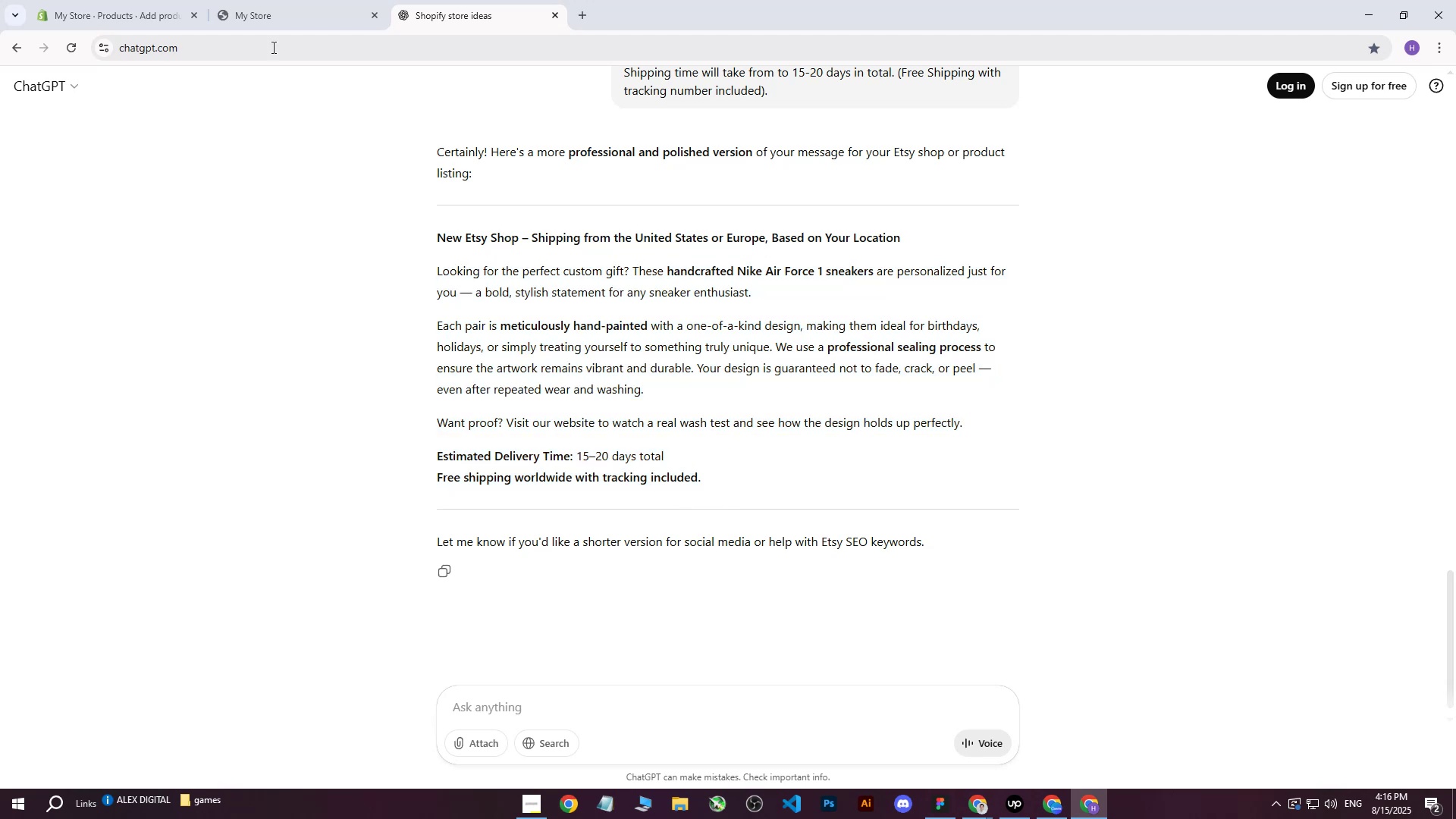 
left_click([271, 0])
 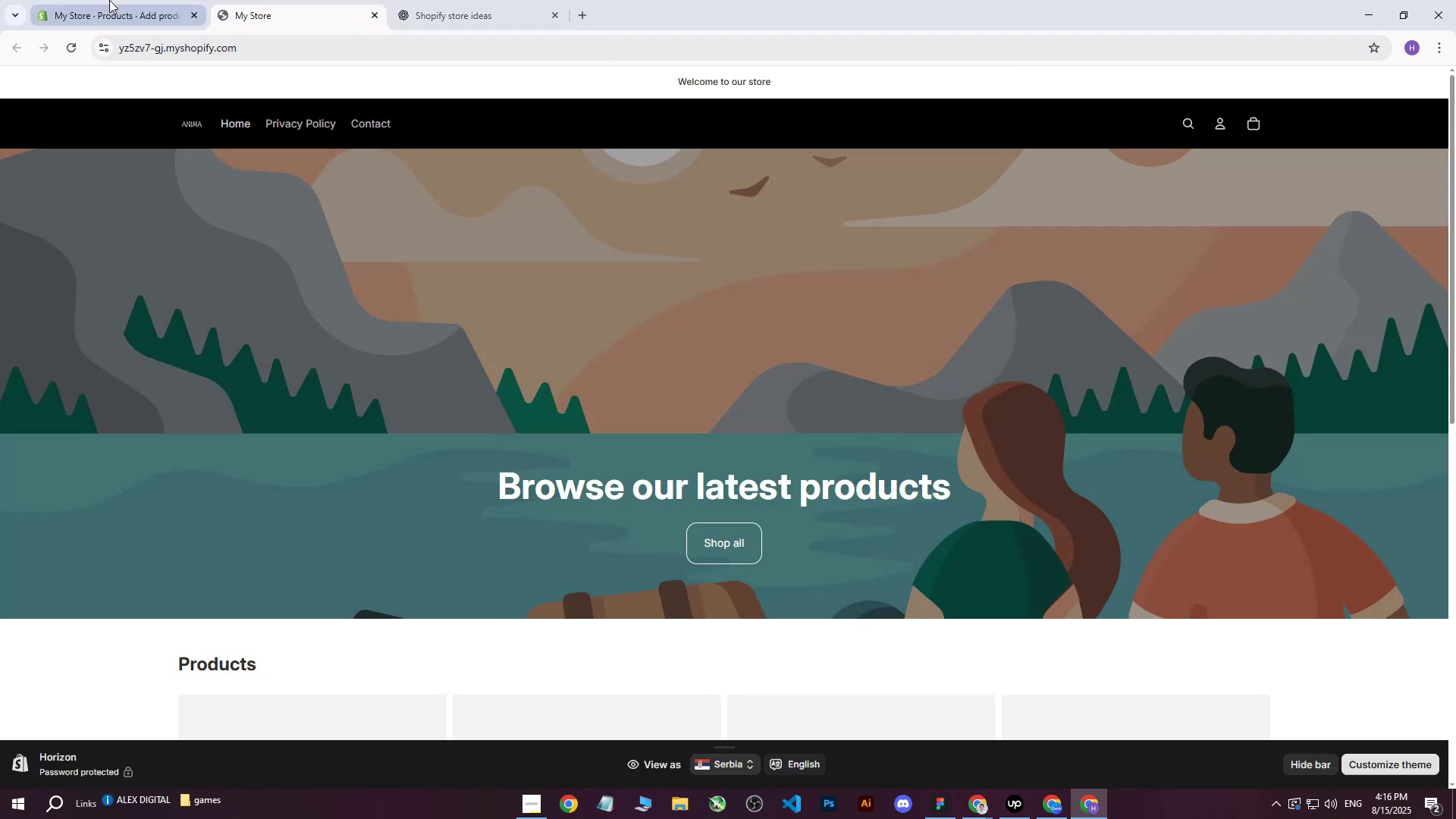 
left_click([109, 0])
 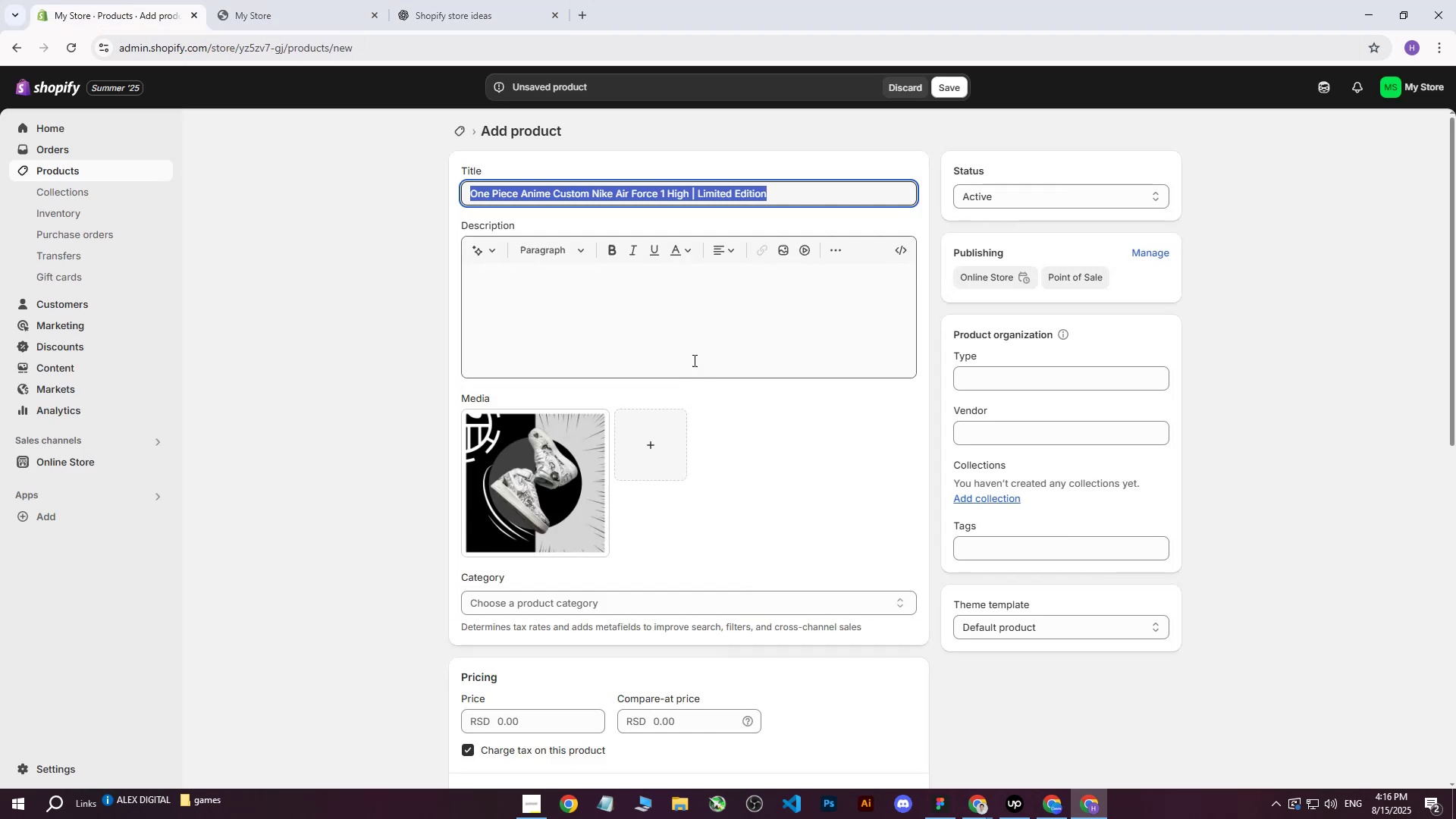 
left_click([622, 305])
 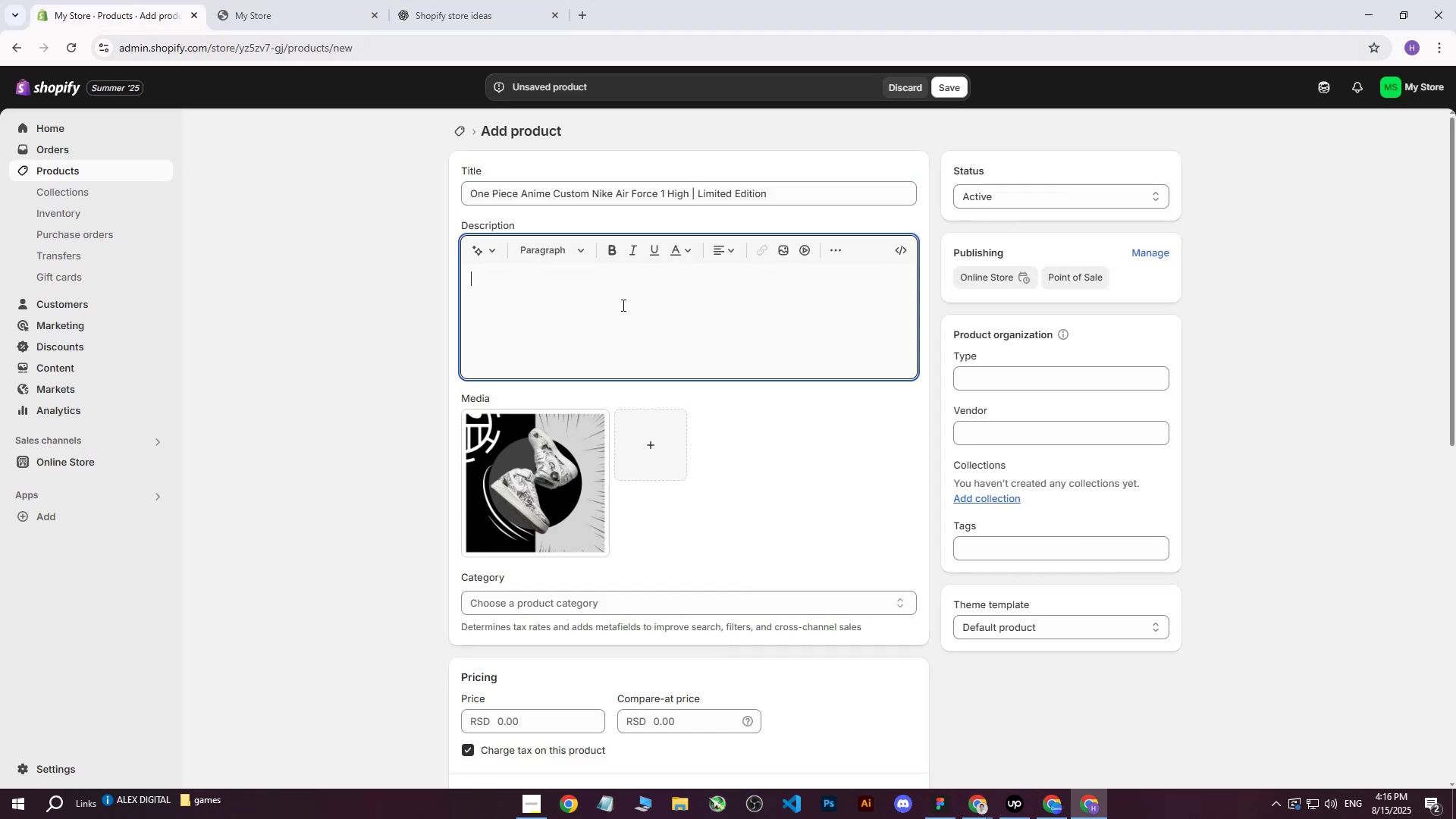 
key(Control+V)
 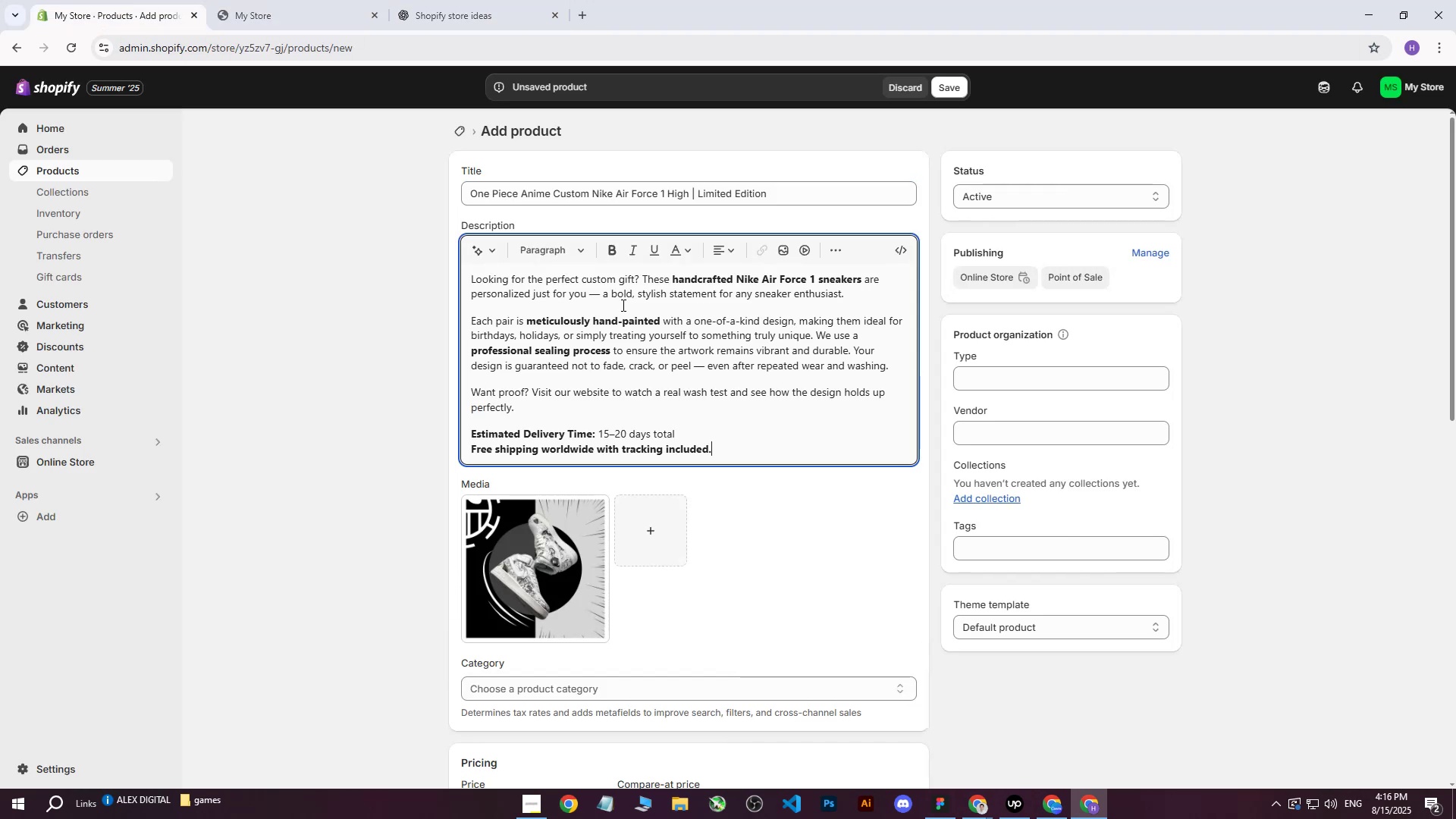 
scroll: coordinate [618, 336], scroll_direction: up, amount: 2.0
 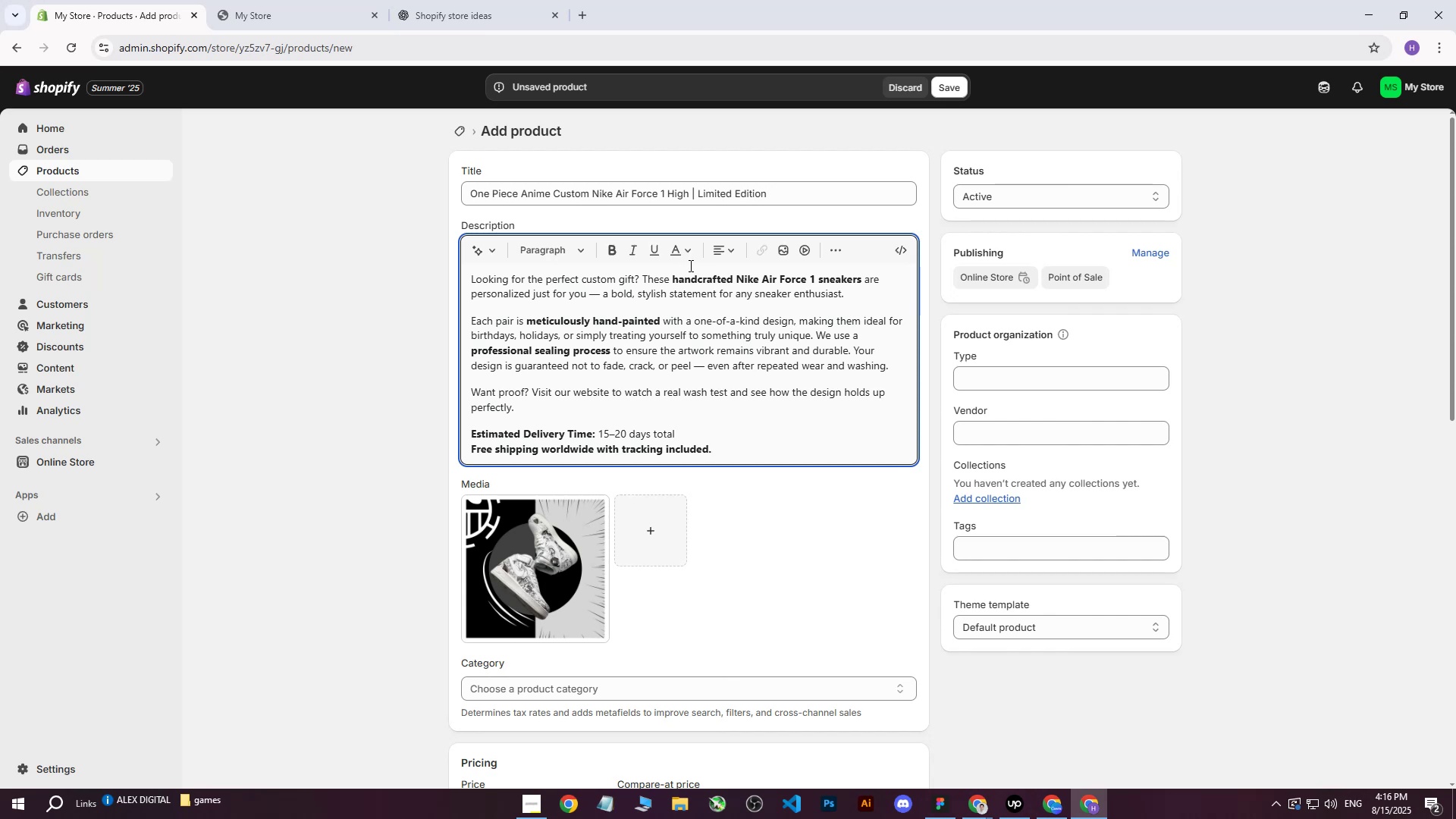 
wait(5.6)
 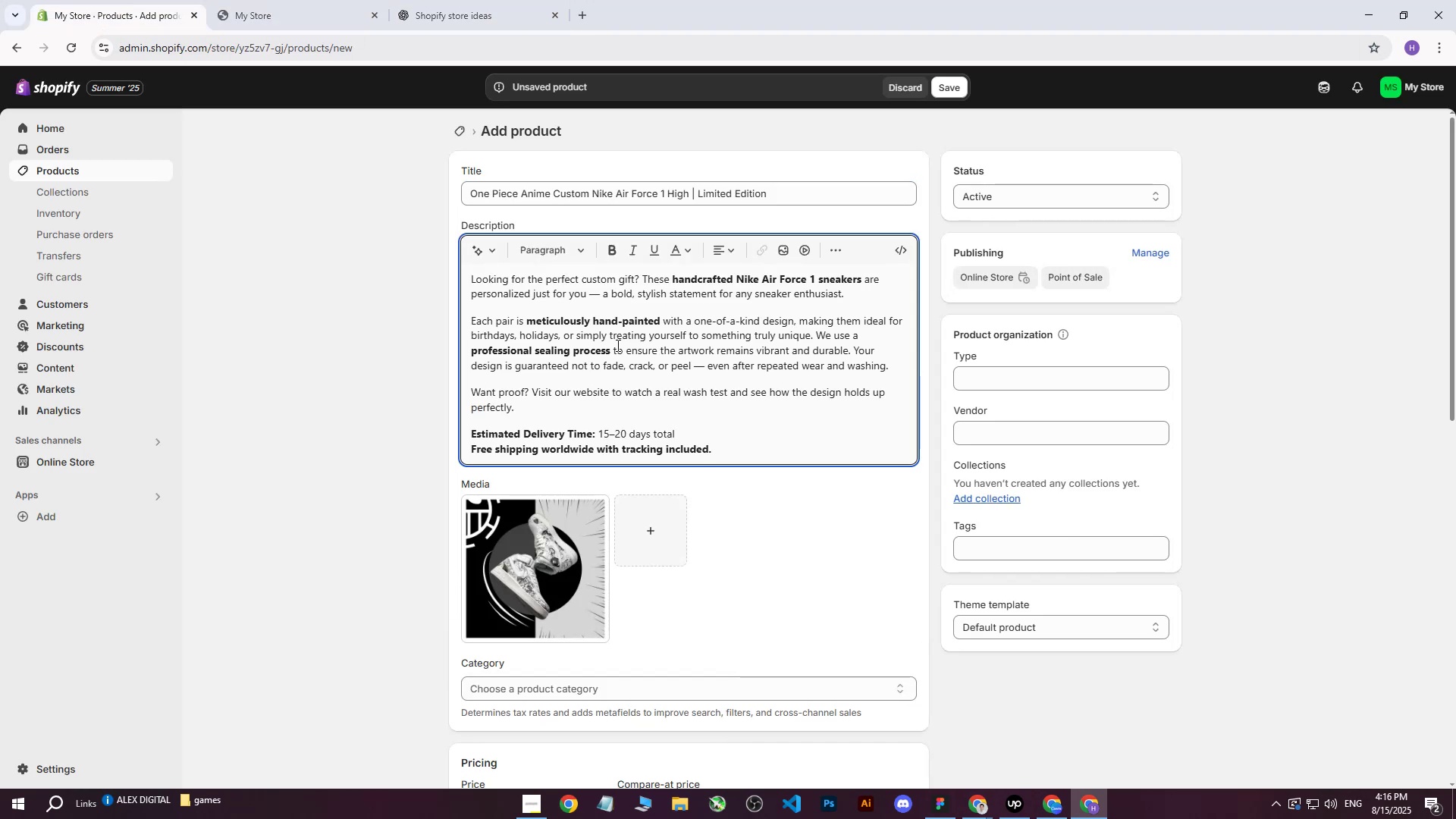 
left_click_drag(start_coordinate=[679, 278], to_coordinate=[538, 270])
 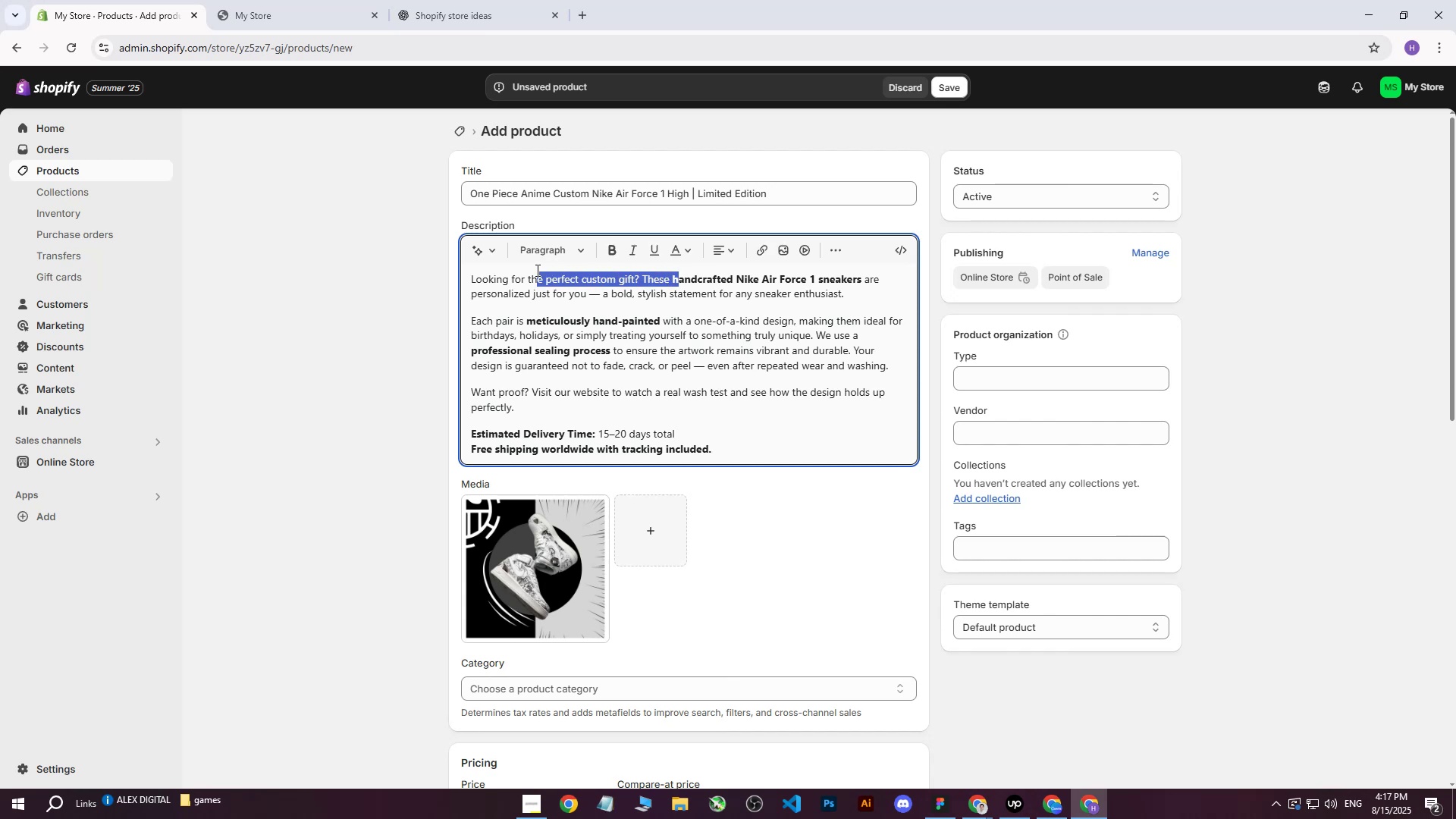 
type(HH)
 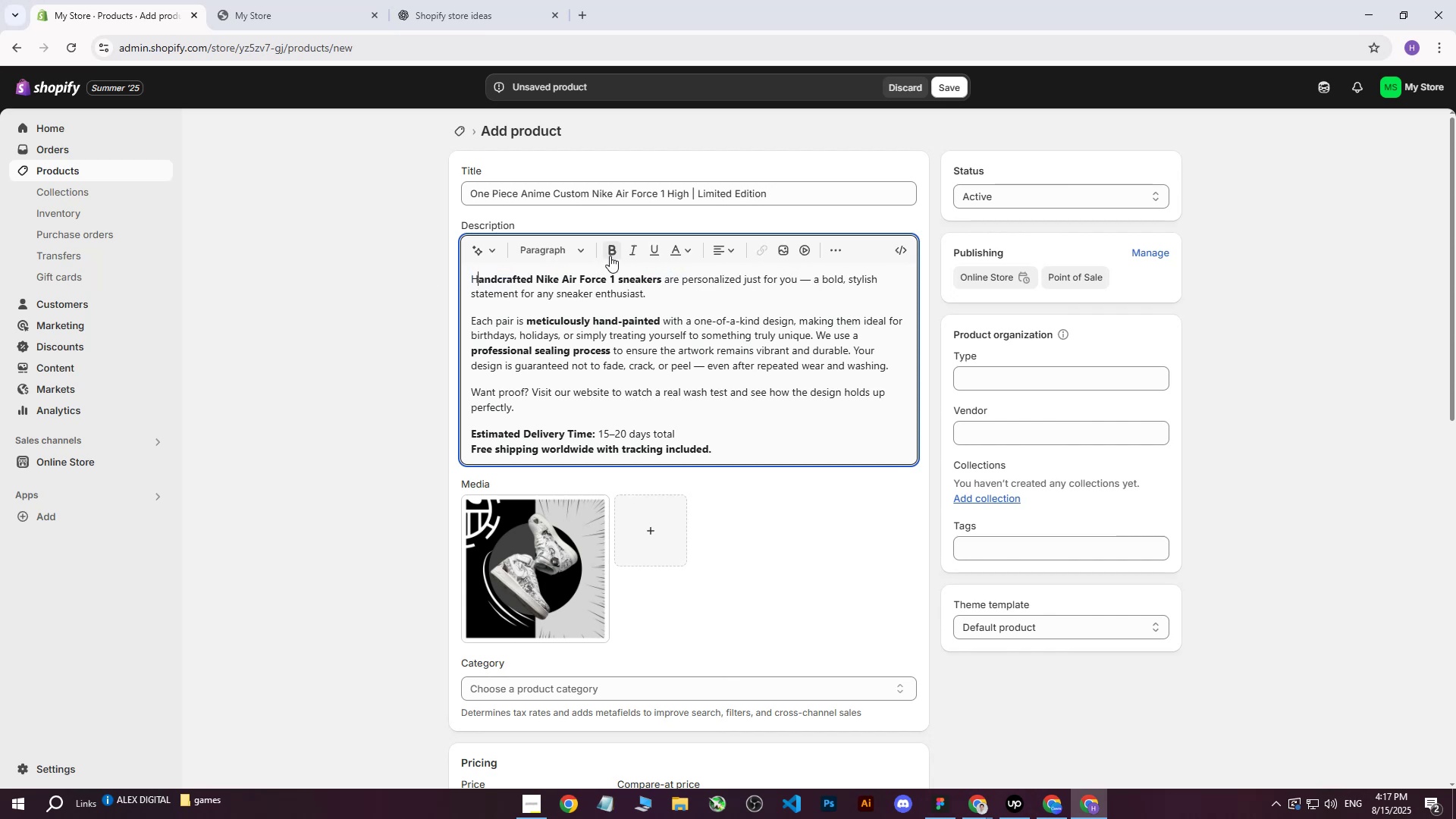 
left_click_drag(start_coordinate=[544, 278], to_coordinate=[428, 275])
 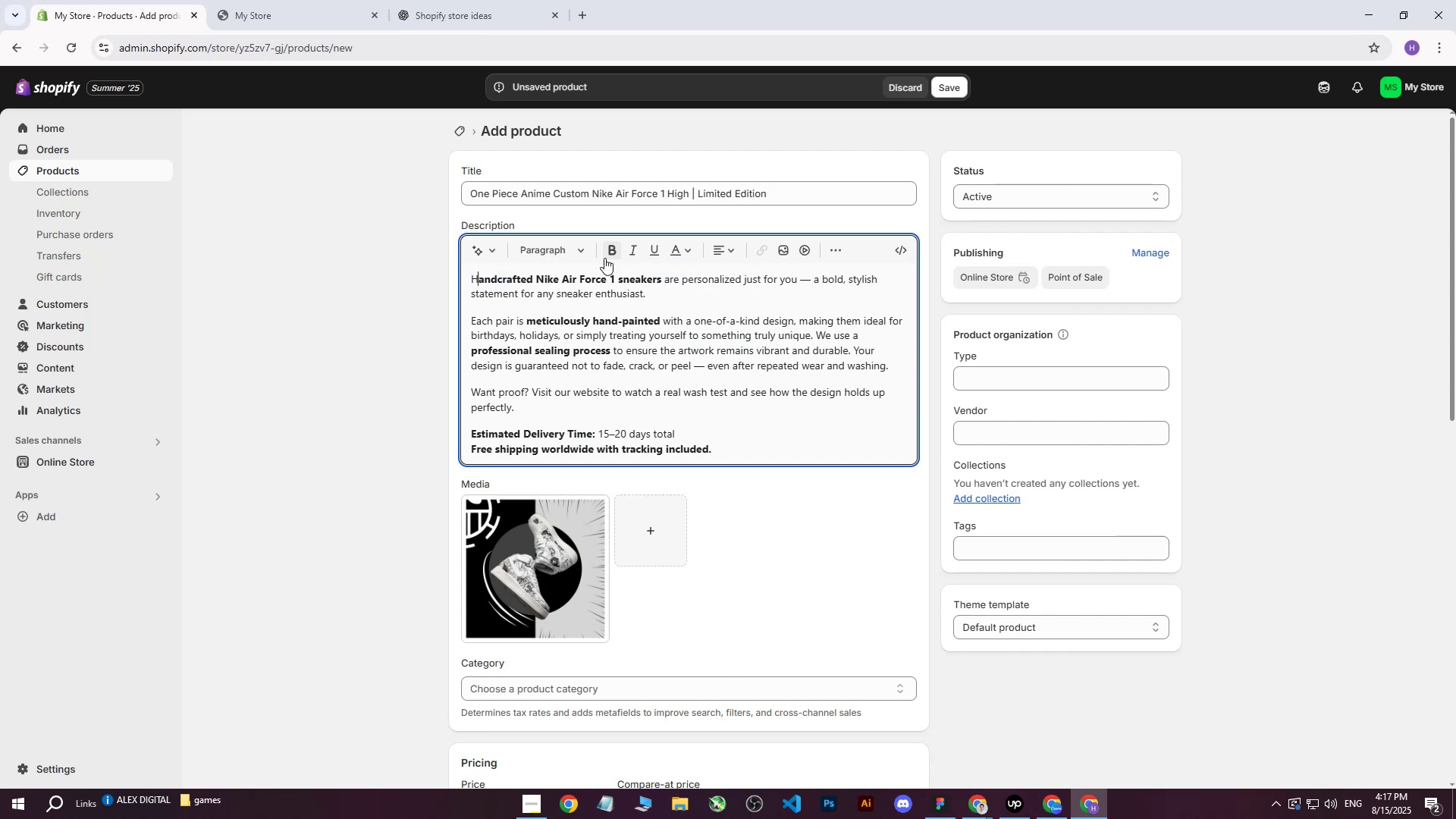 
left_click([613, 253])
 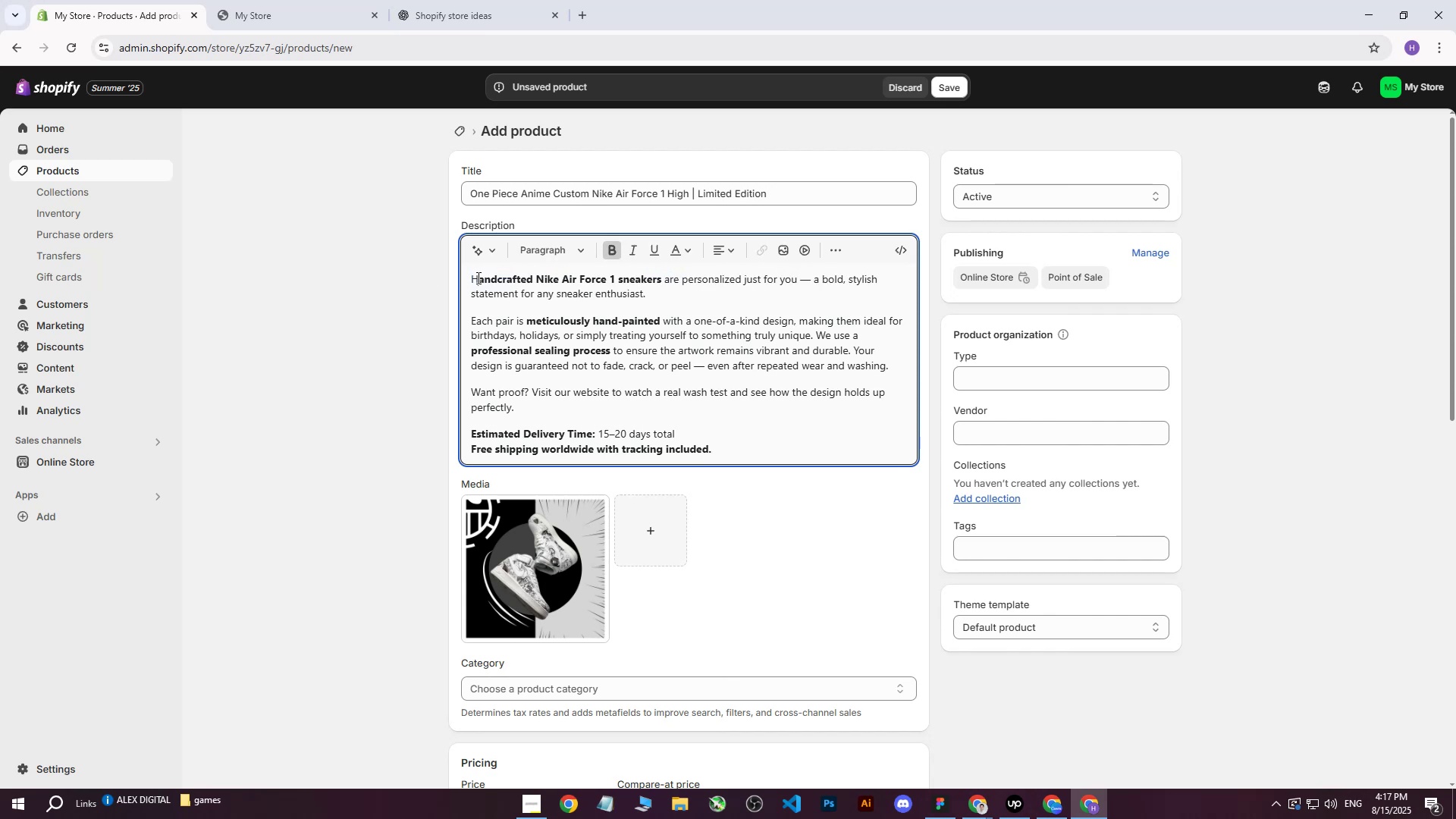 
left_click_drag(start_coordinate=[477, 278], to_coordinate=[472, 278])
 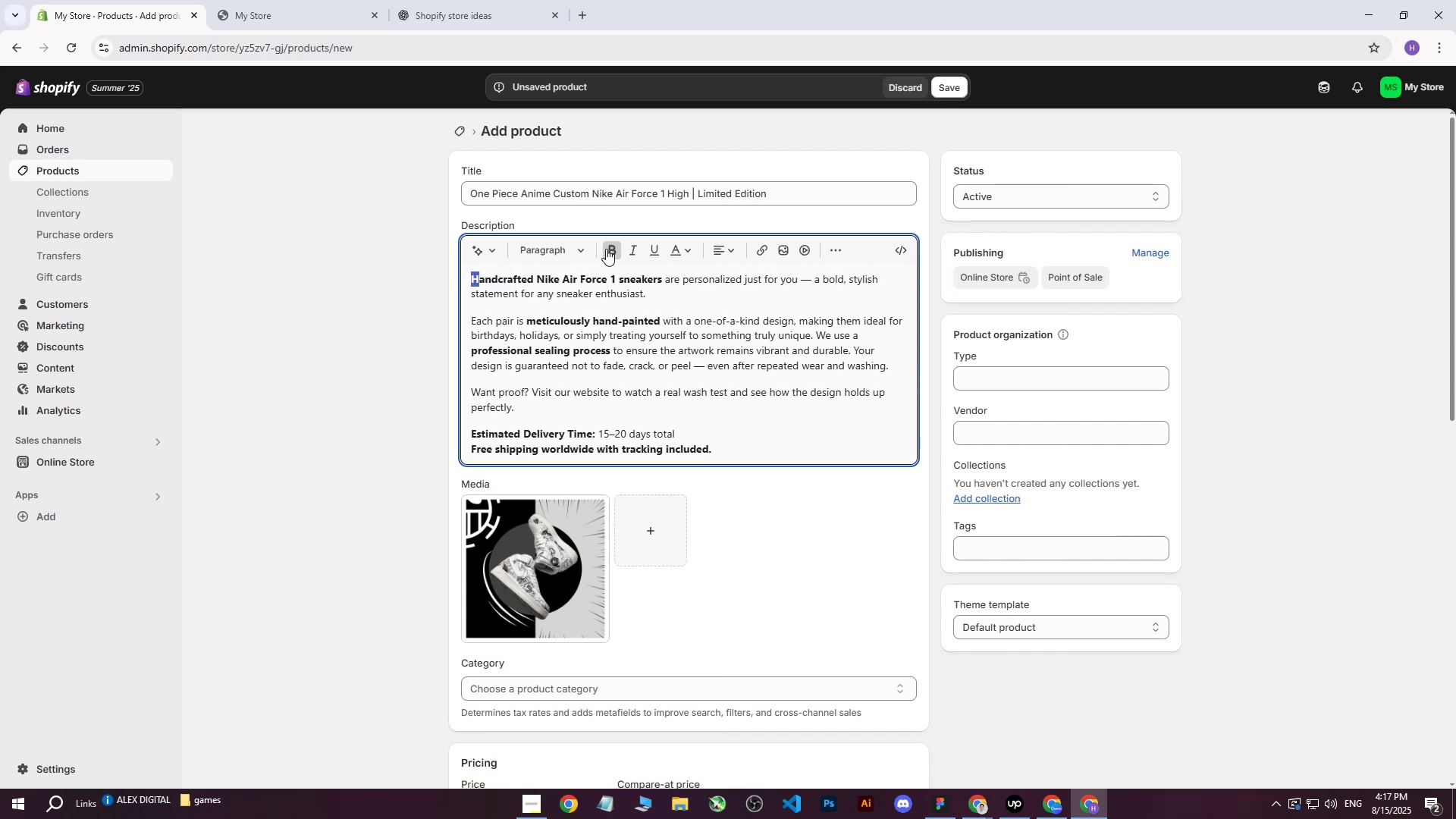 
double_click([306, 263])
 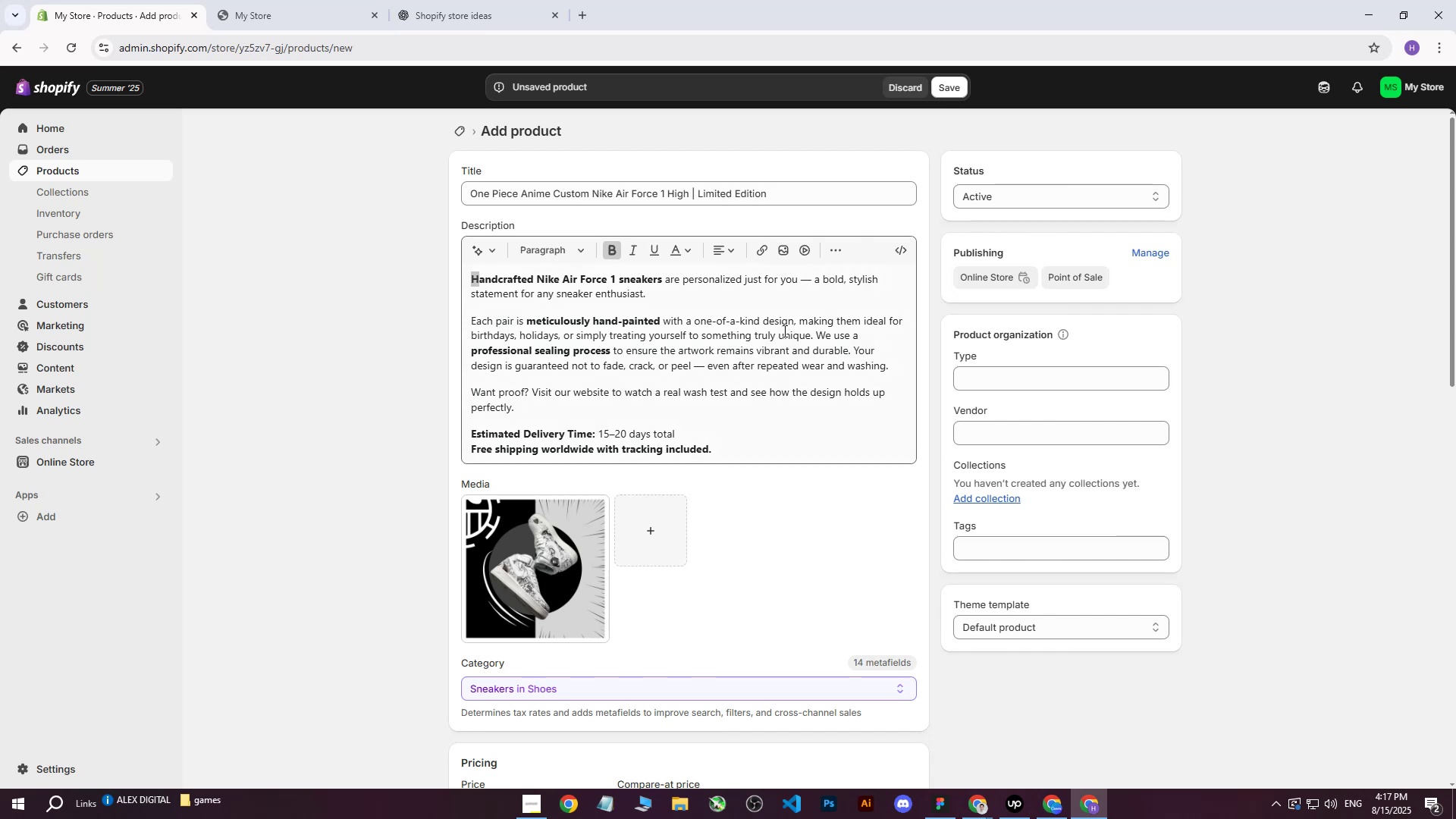 
wait(14.39)
 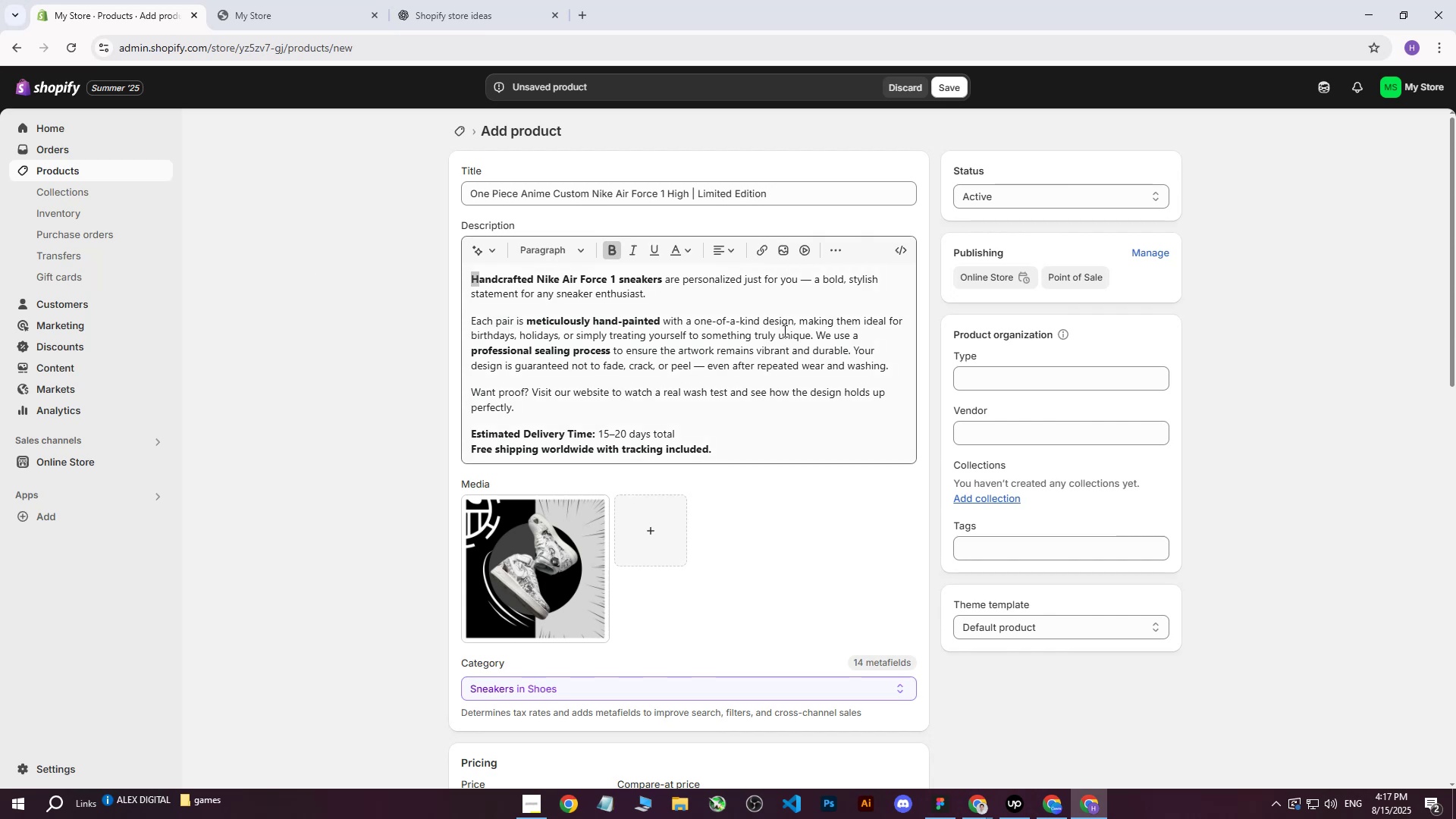 
scroll: coordinate [693, 405], scroll_direction: down, amount: 1.0
 